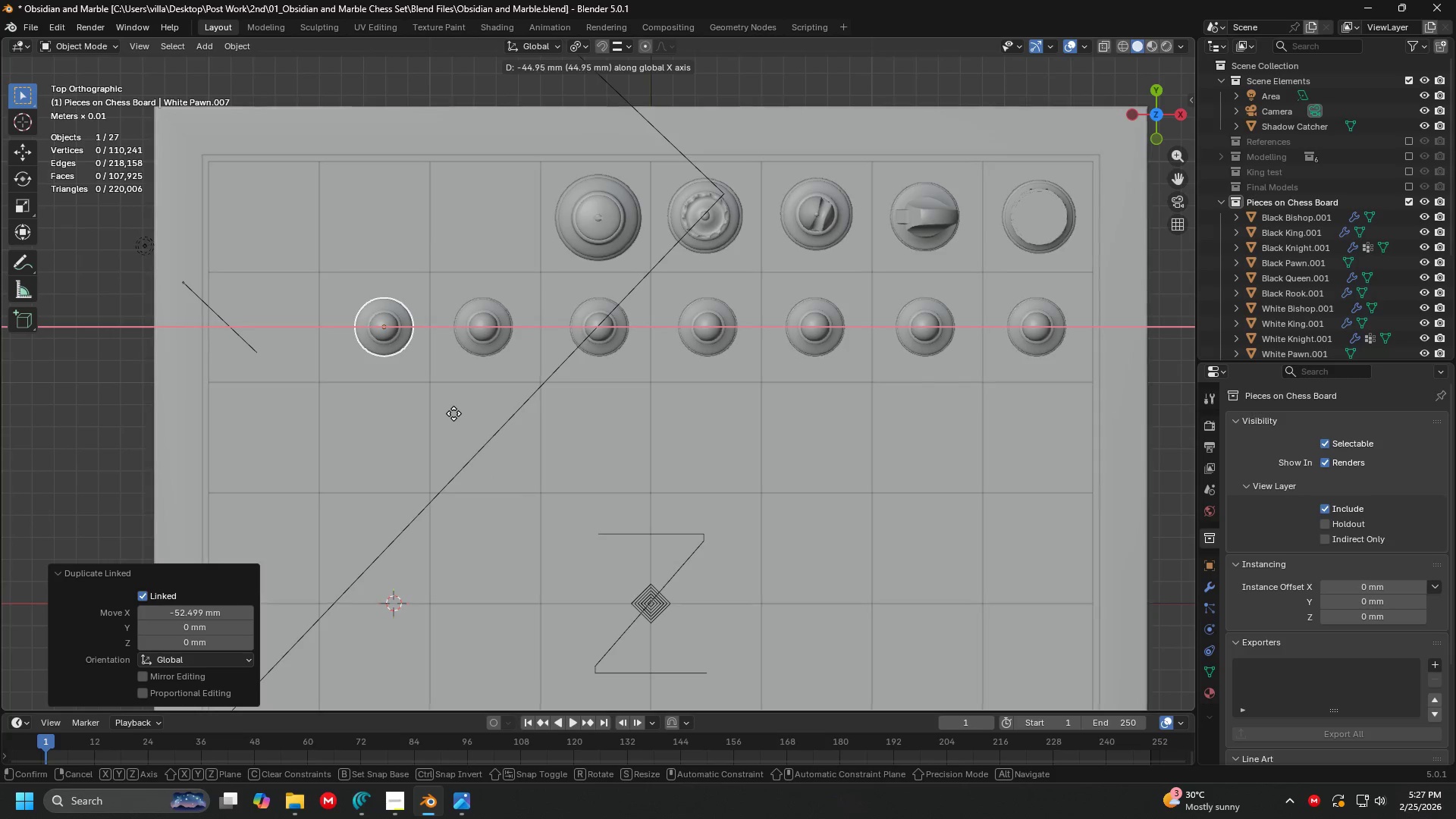 
left_click([450, 413])
 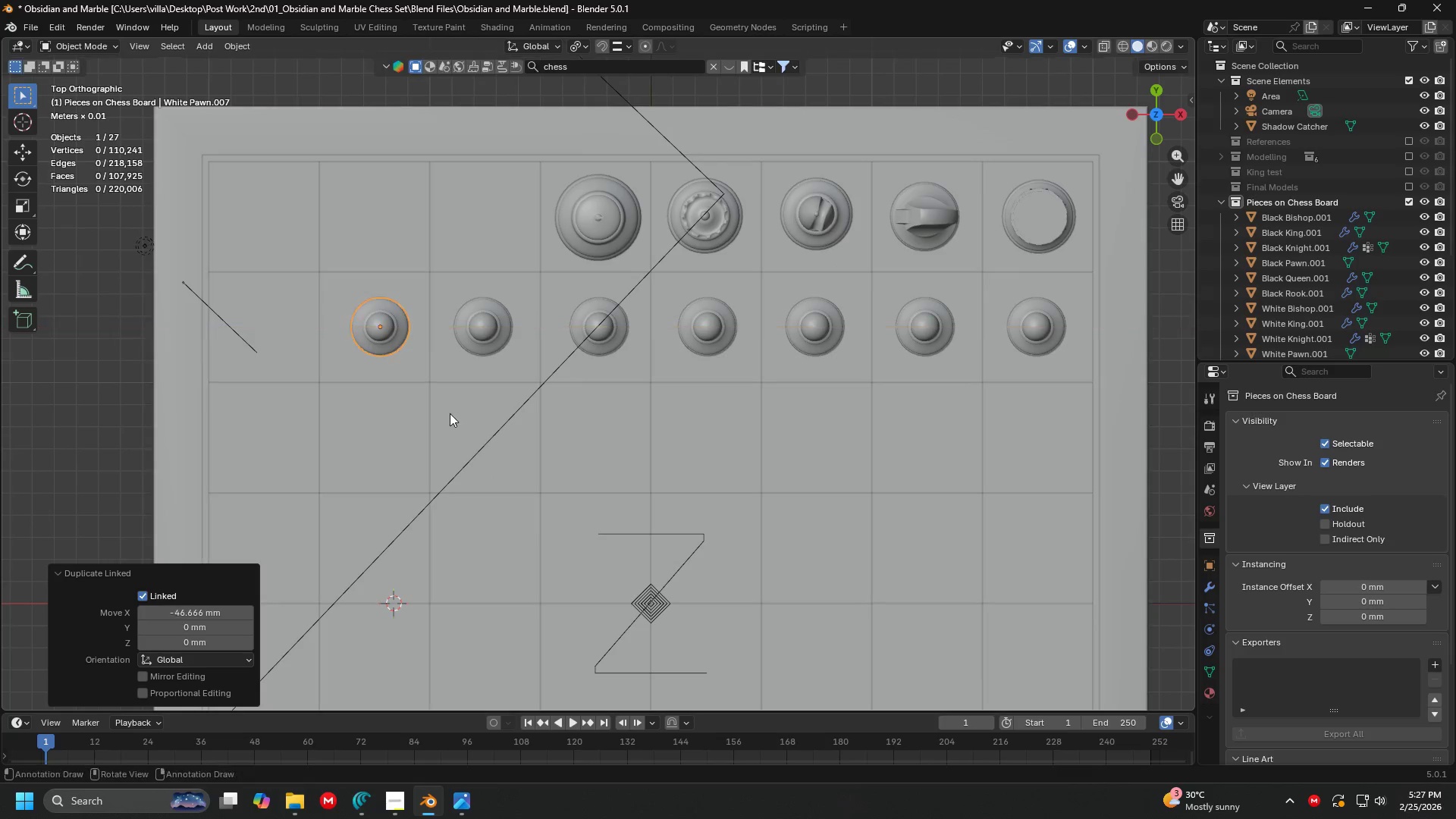 
key(Alt+AltLeft)
 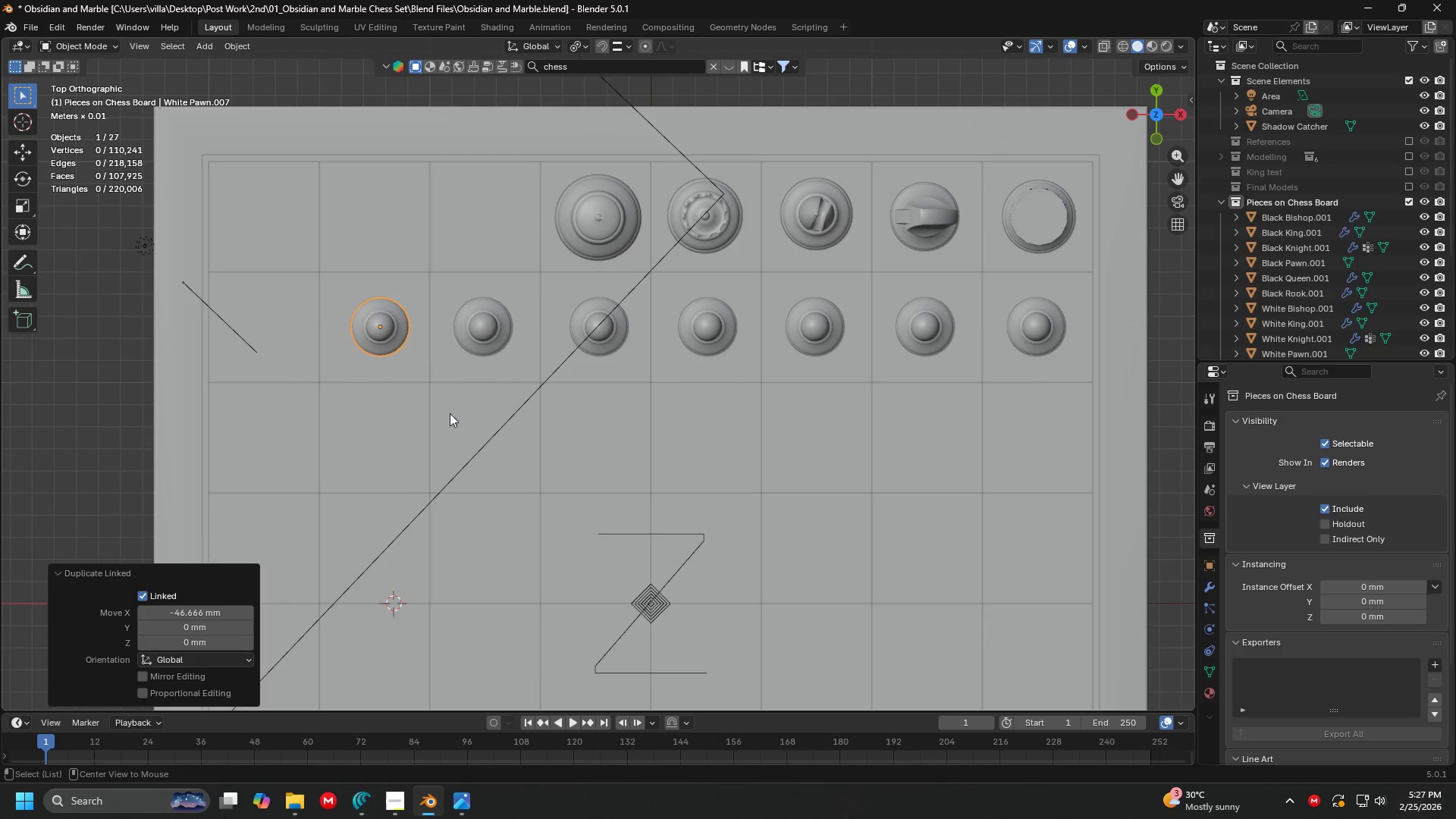 
key(Alt+D)
 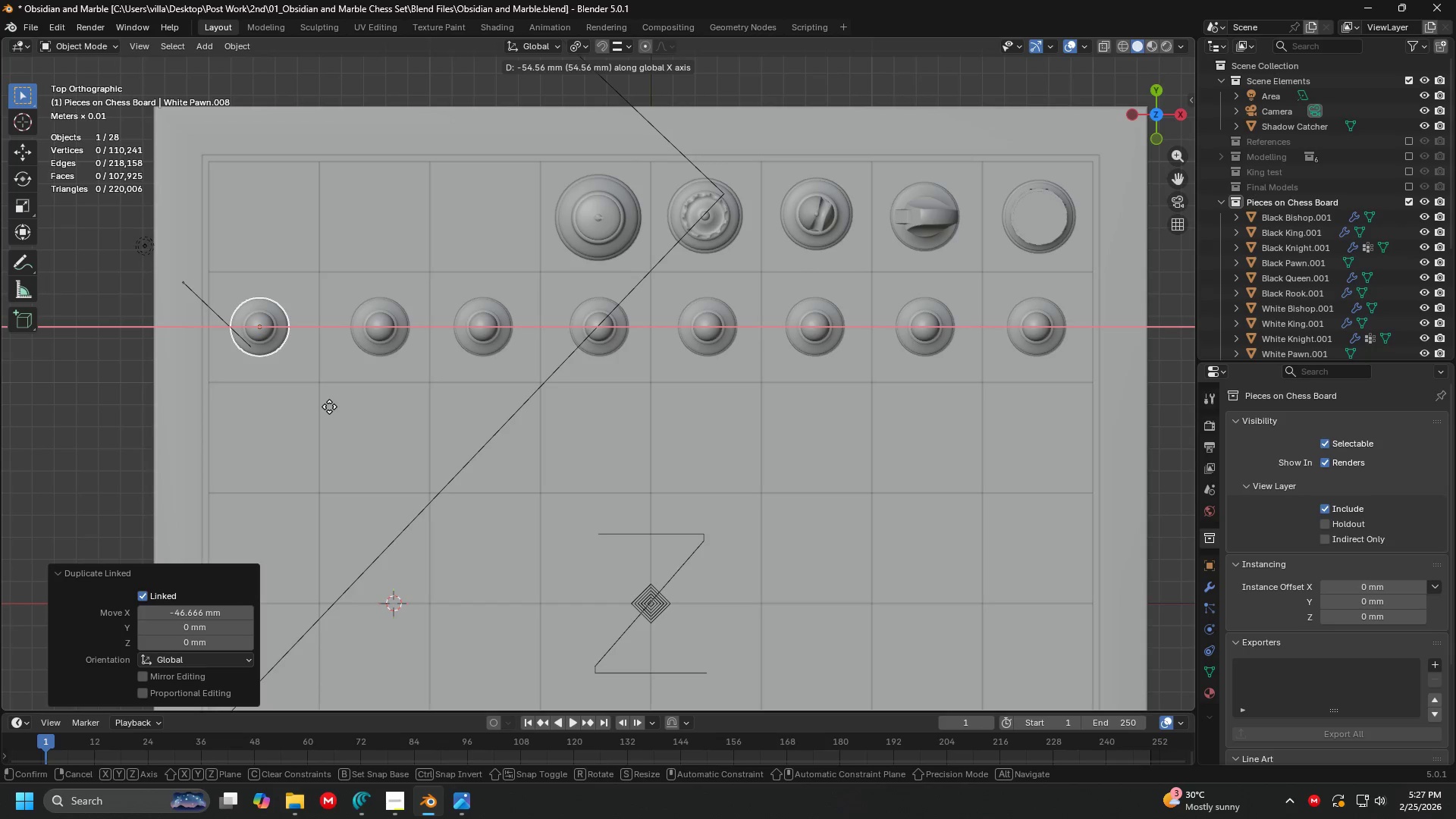 
left_click([329, 406])
 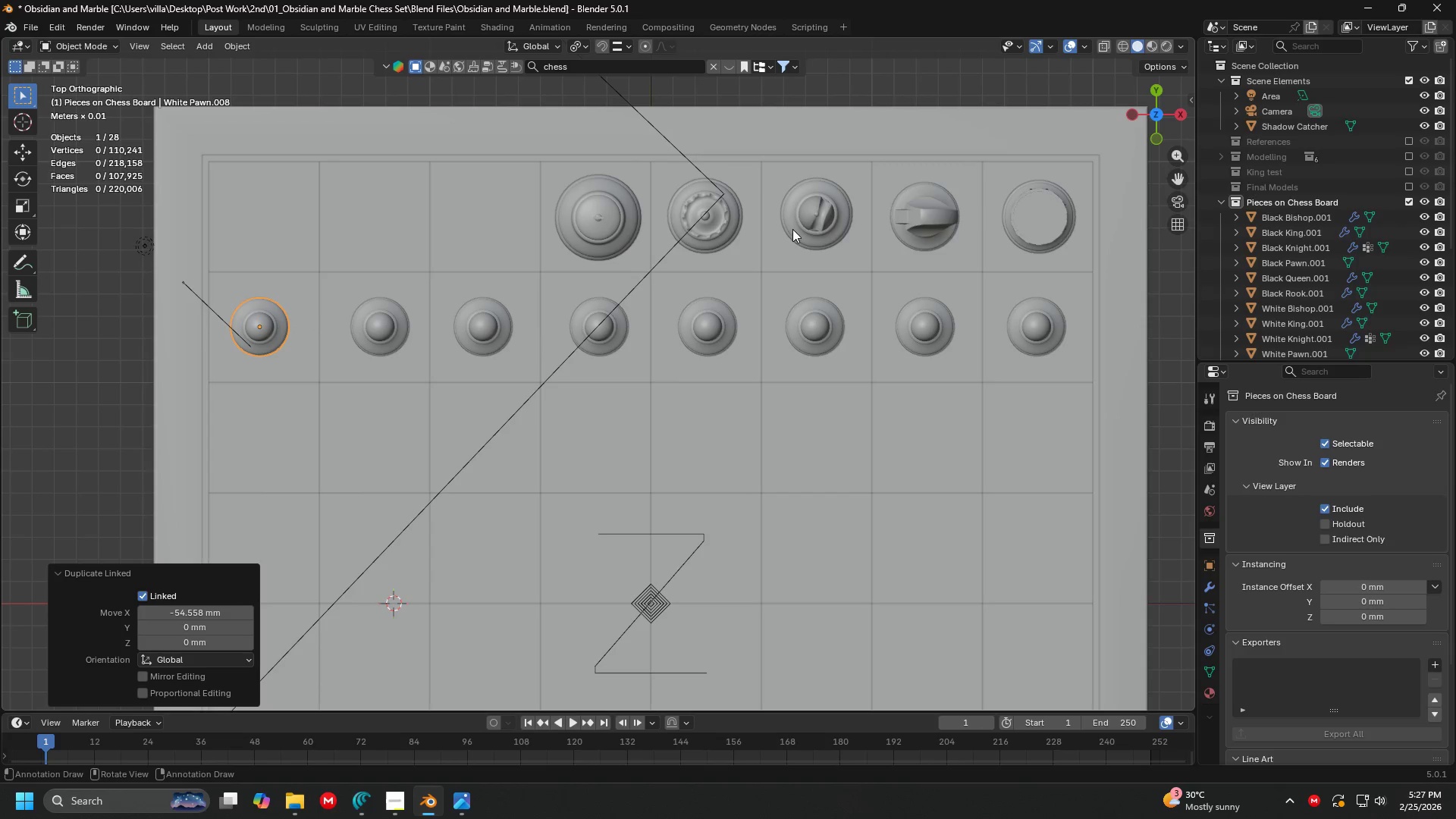 
left_click([821, 225])
 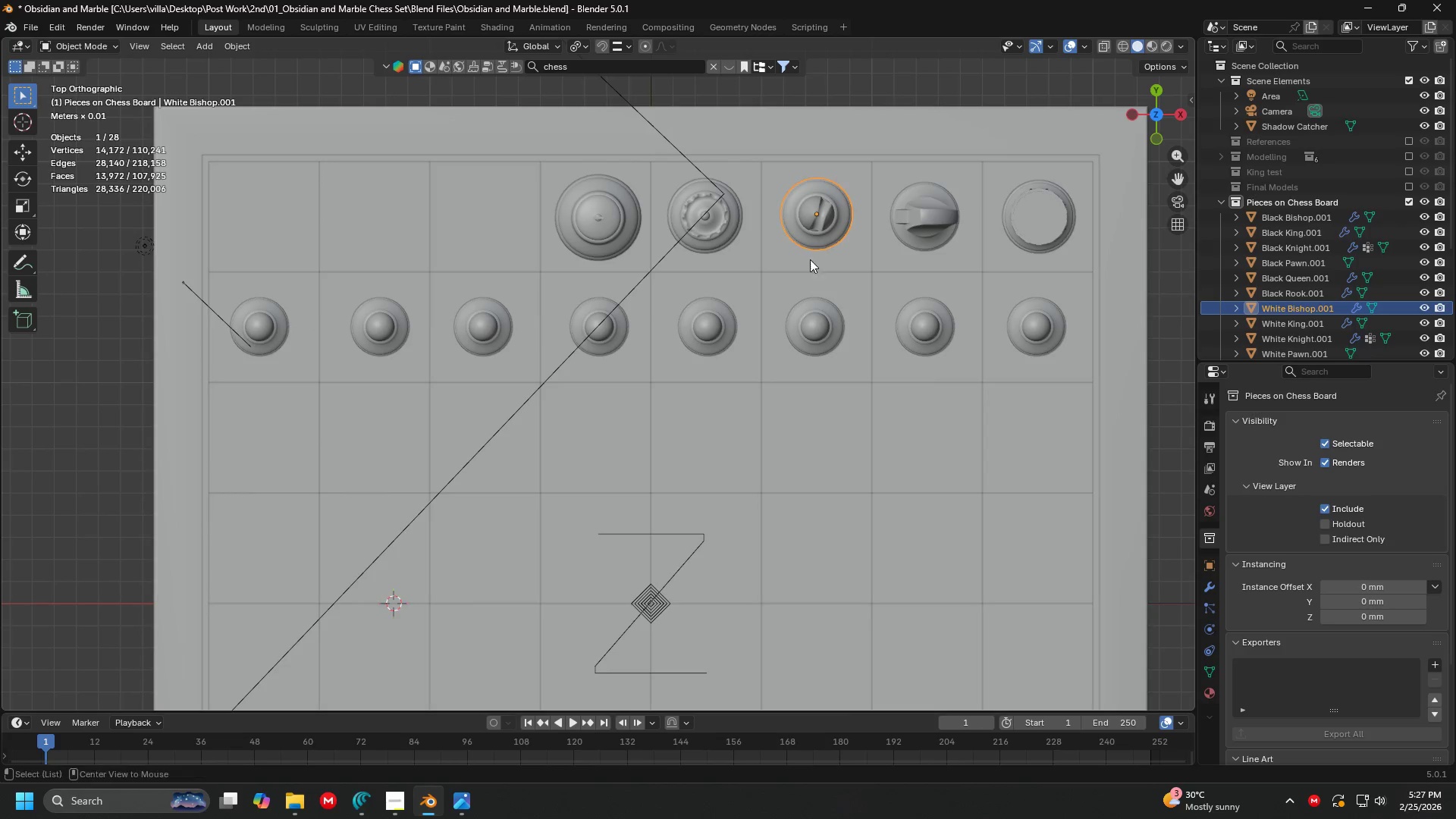 
key(Alt+AltLeft)
 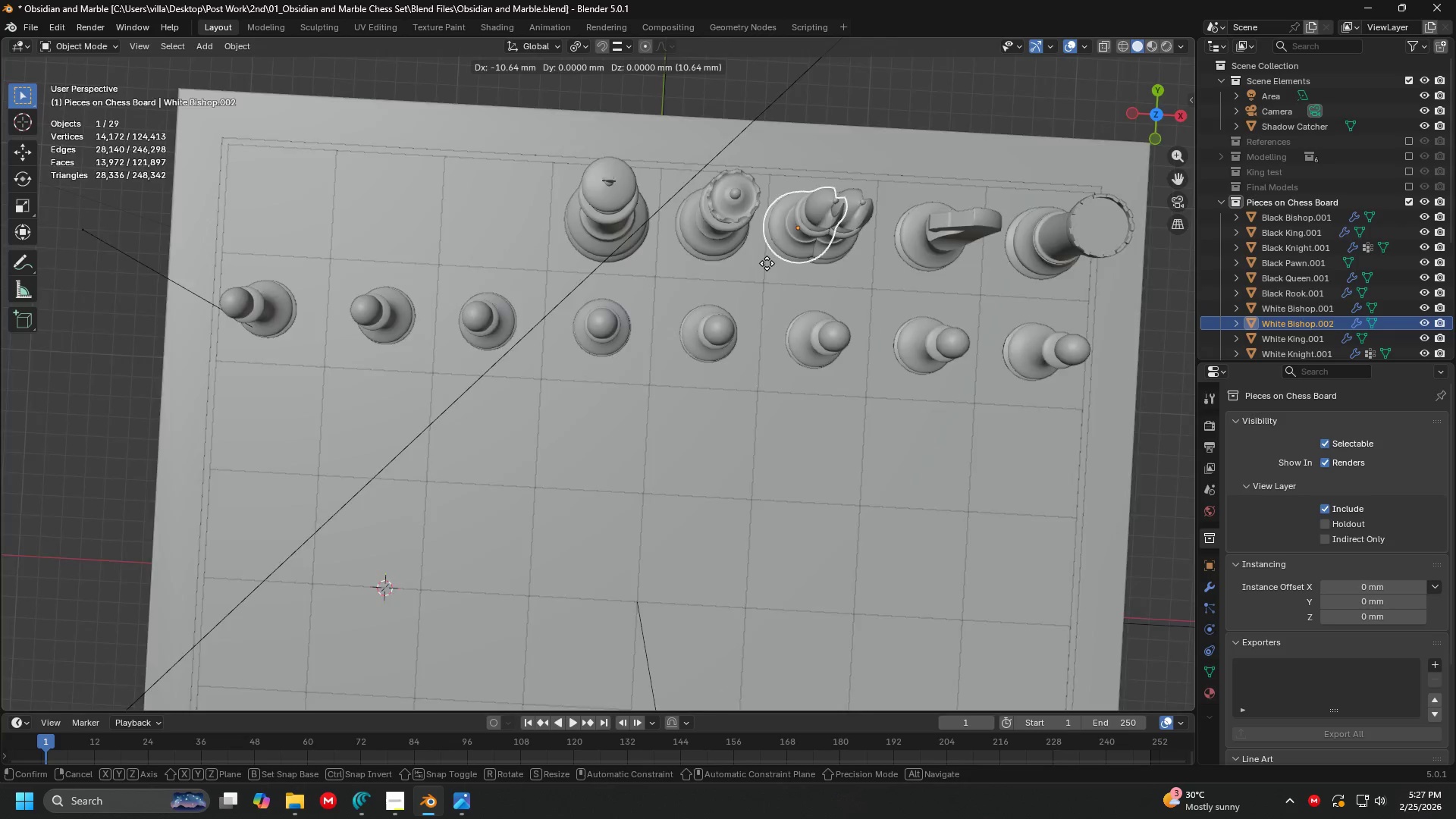 
key(Alt+D)
 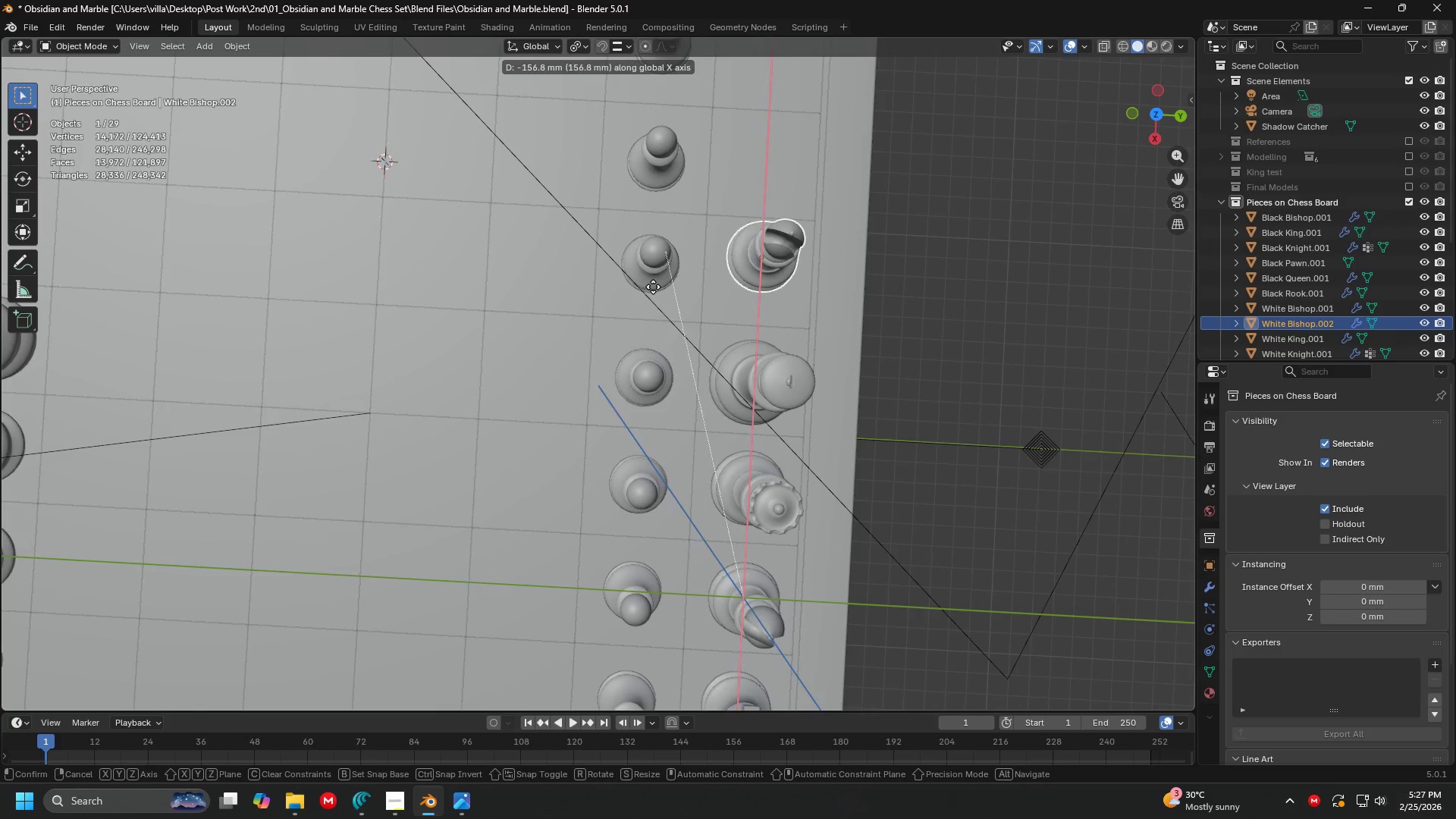 
key(Escape)
 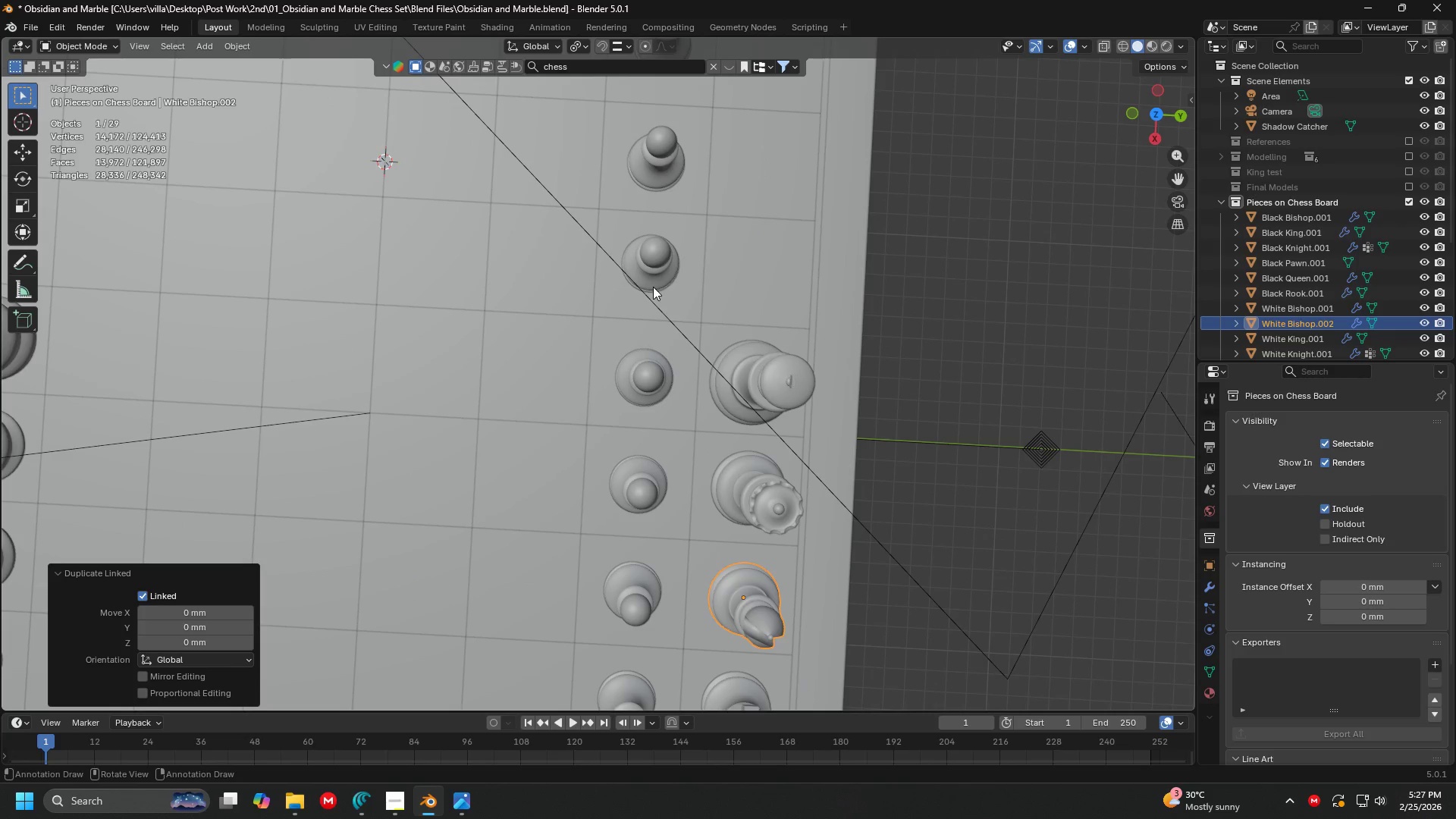 
key(7)
 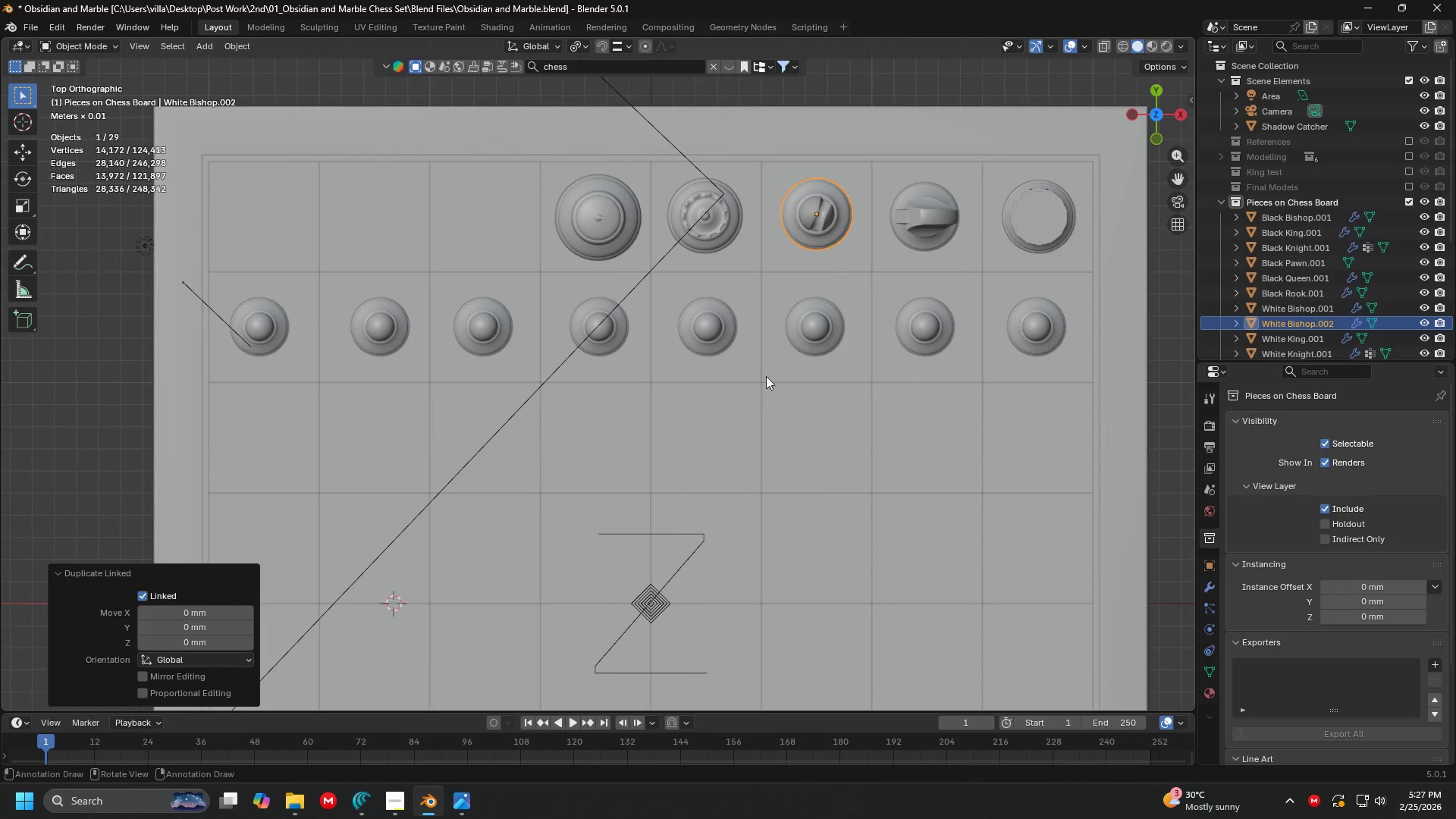 
key(G)
 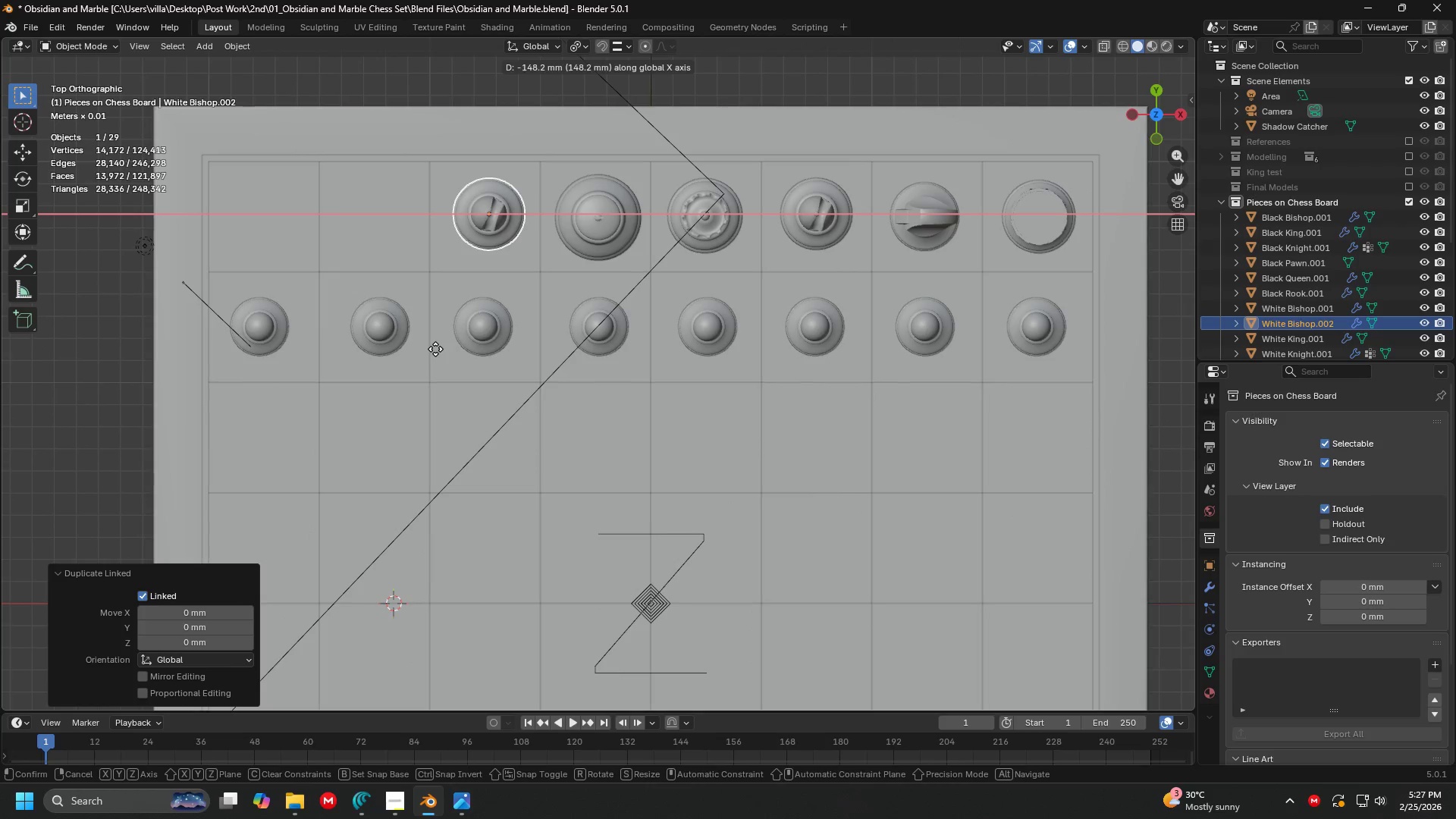 
left_click([431, 350])
 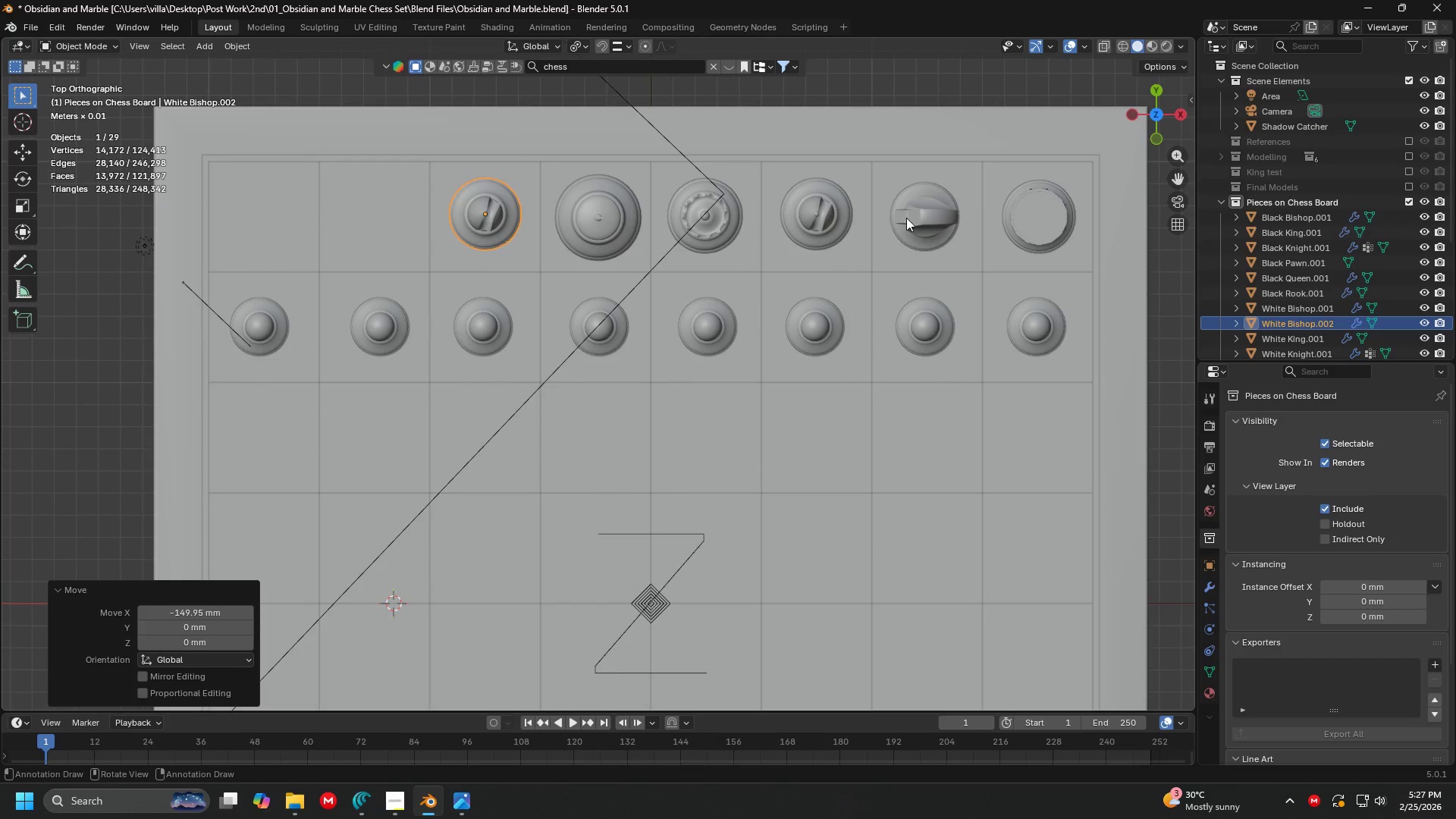 
left_click([930, 218])
 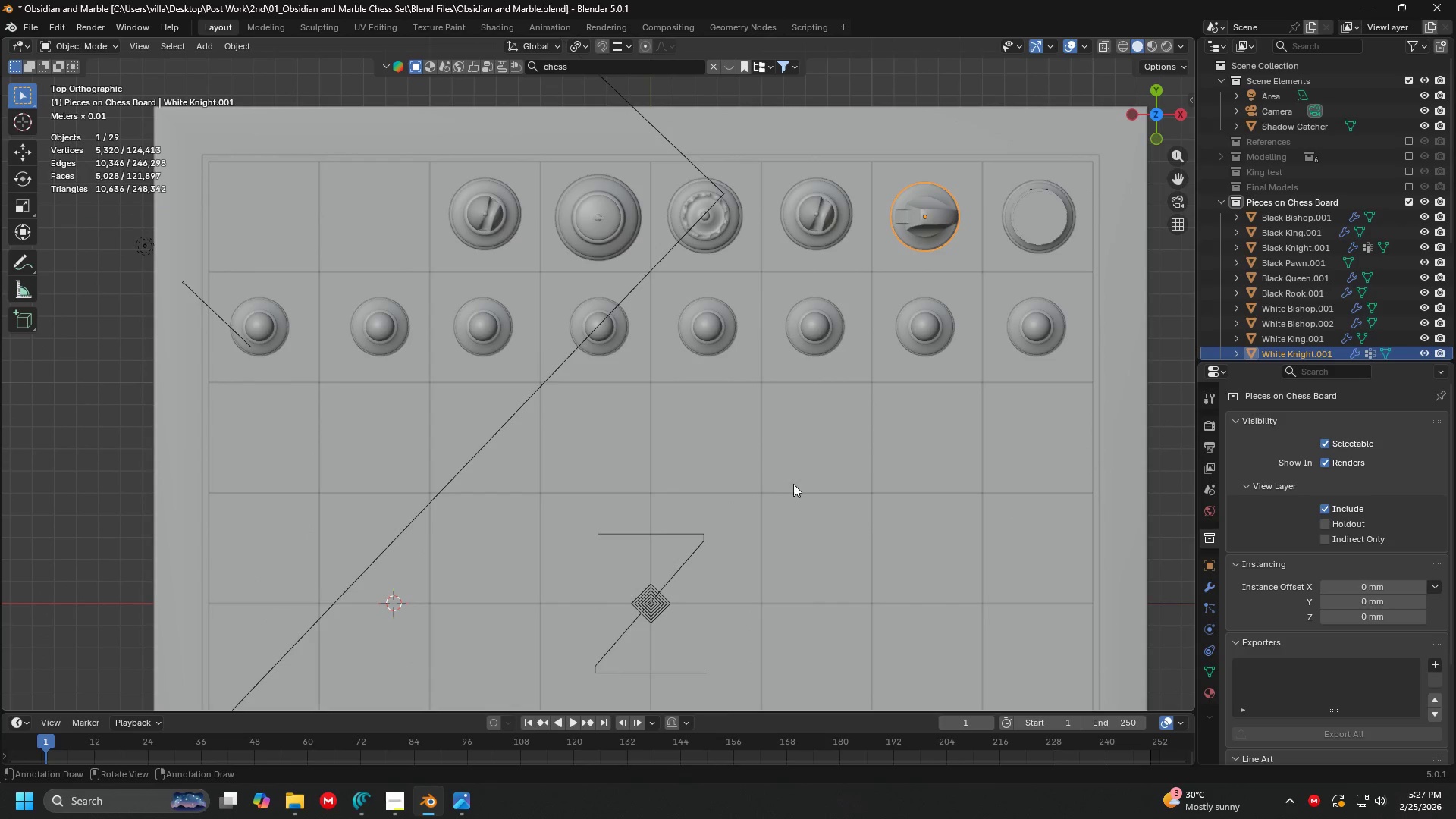 
key(Alt+D)
 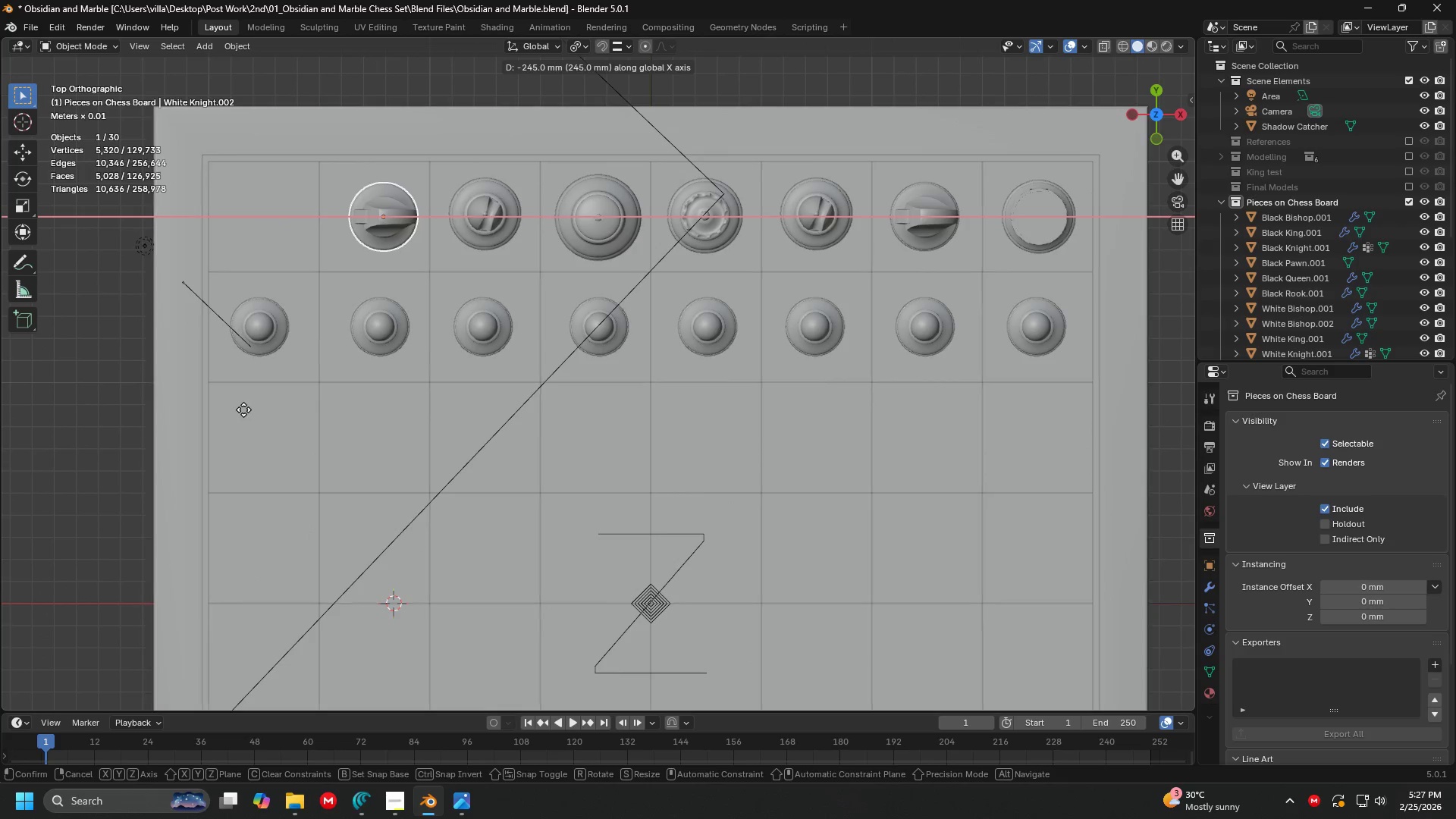 
left_click([237, 410])
 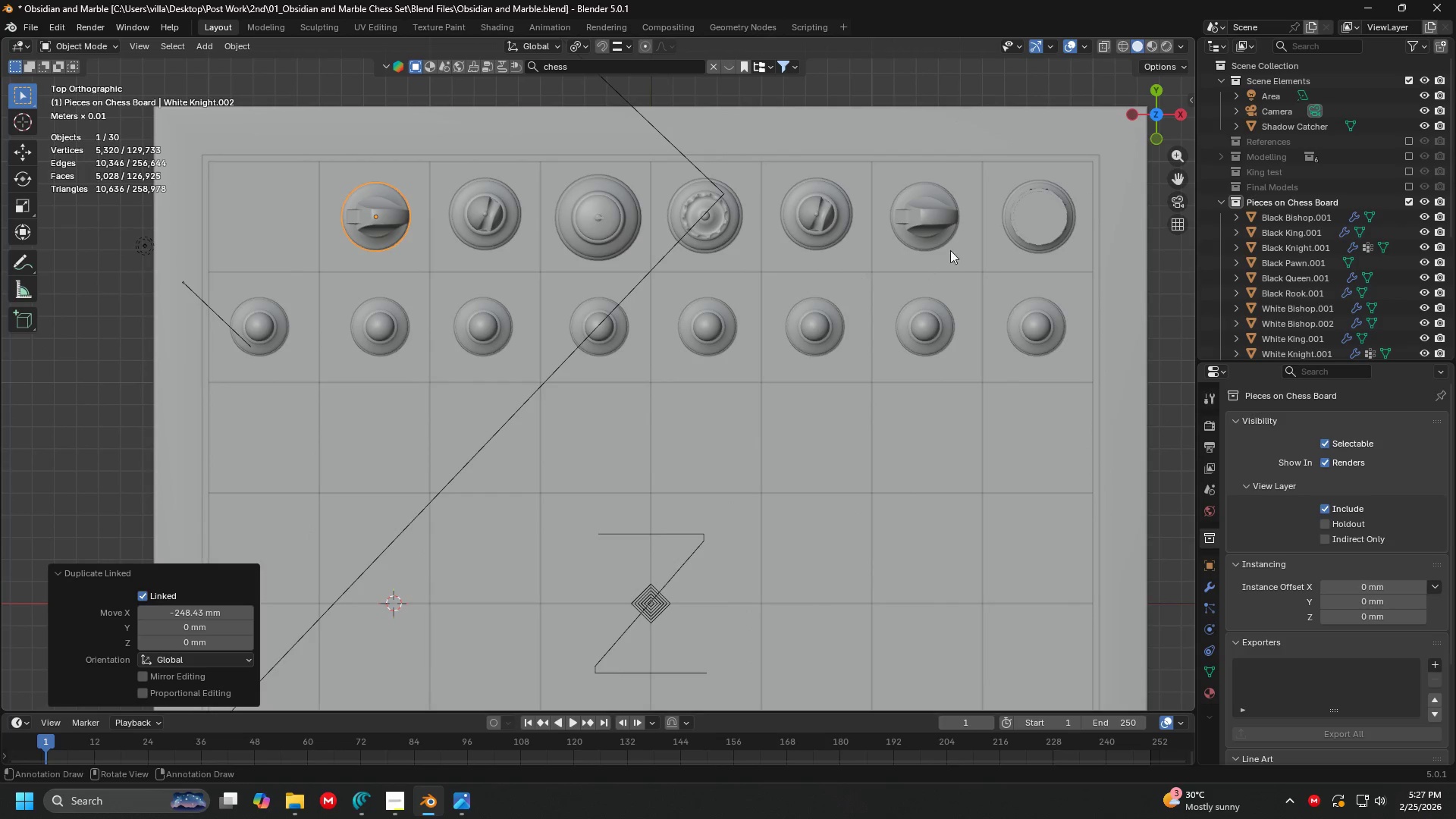 
left_click([1032, 222])
 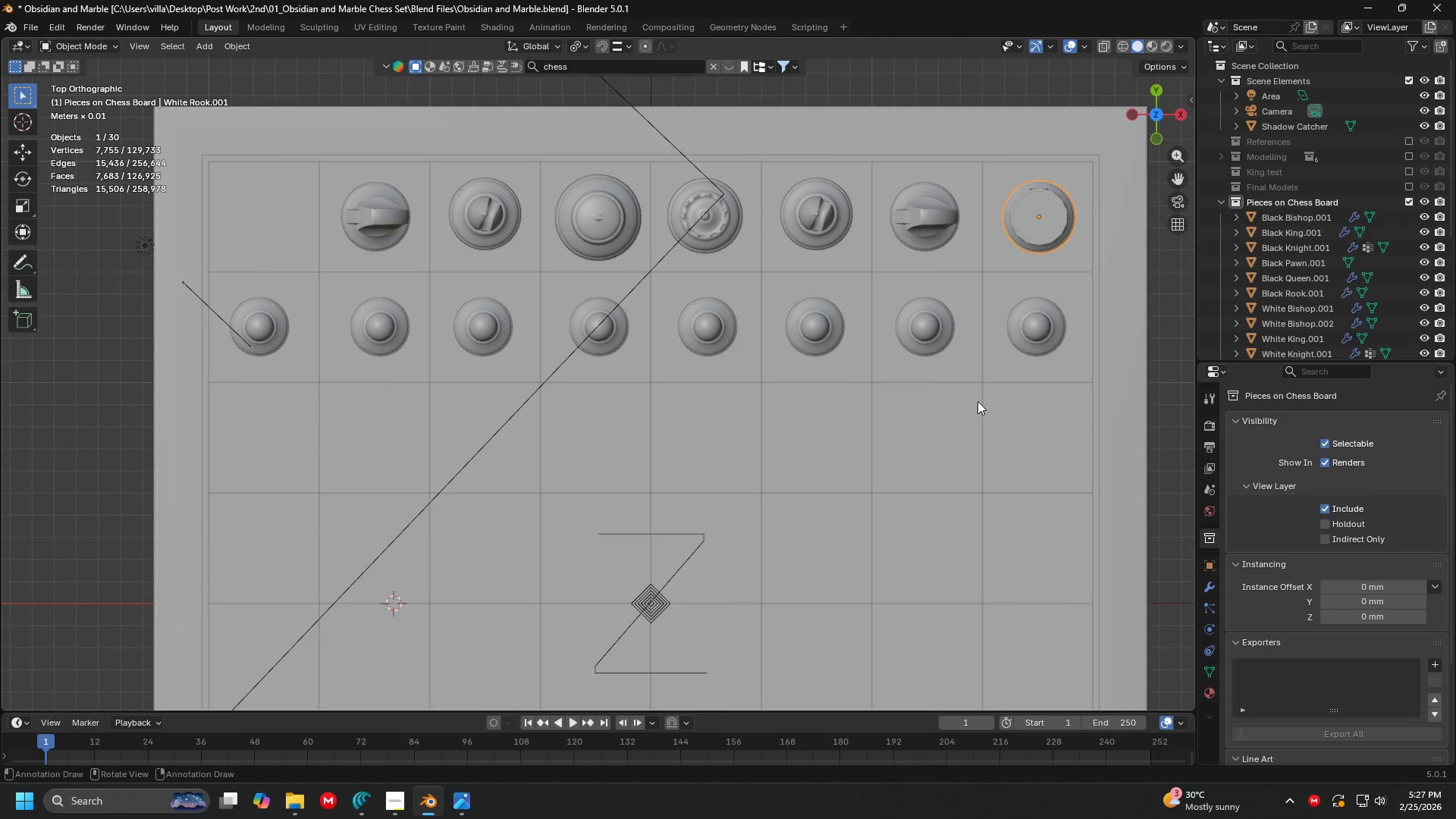 
key(Alt+AltLeft)
 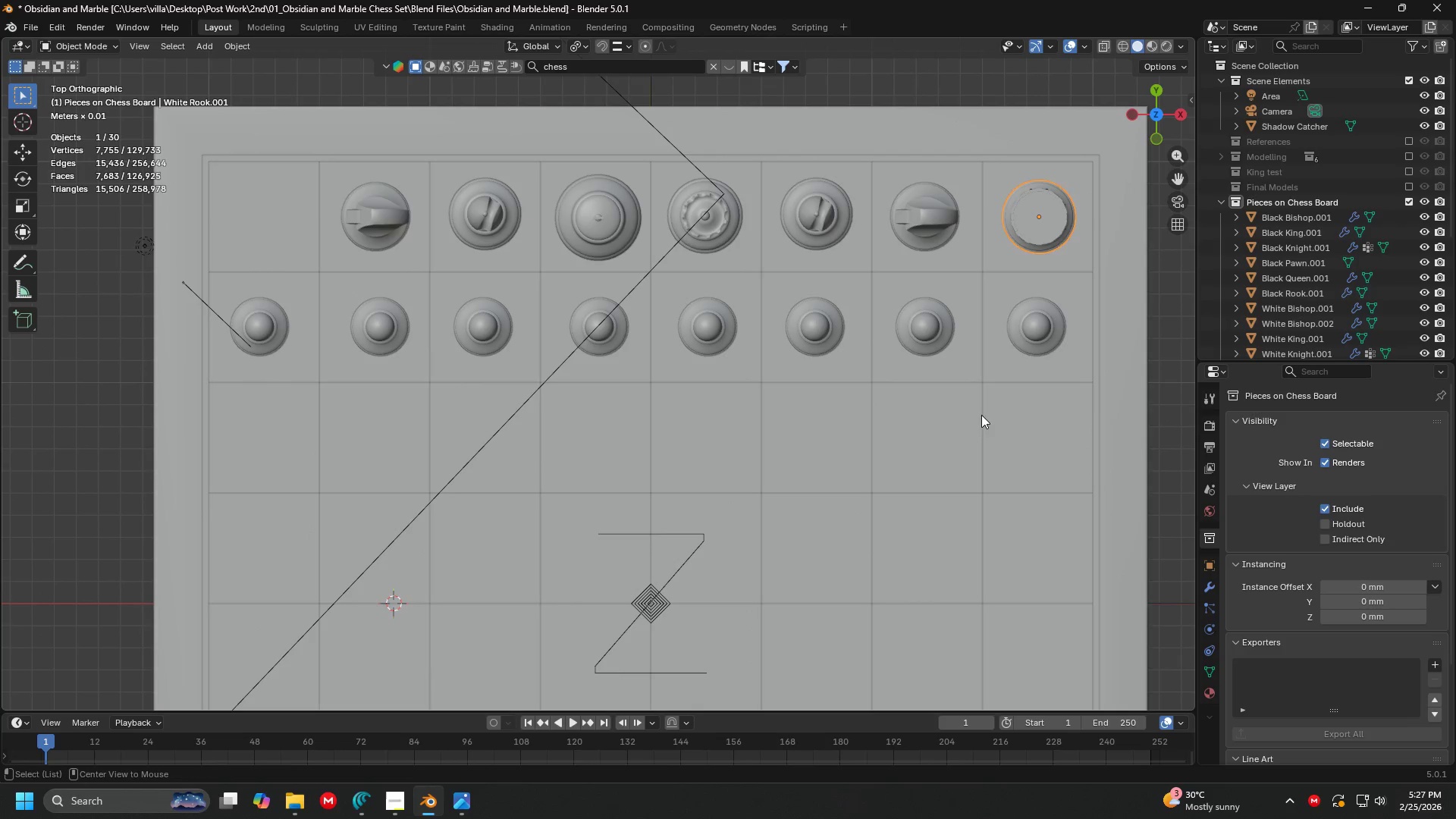 
key(Alt+D)
 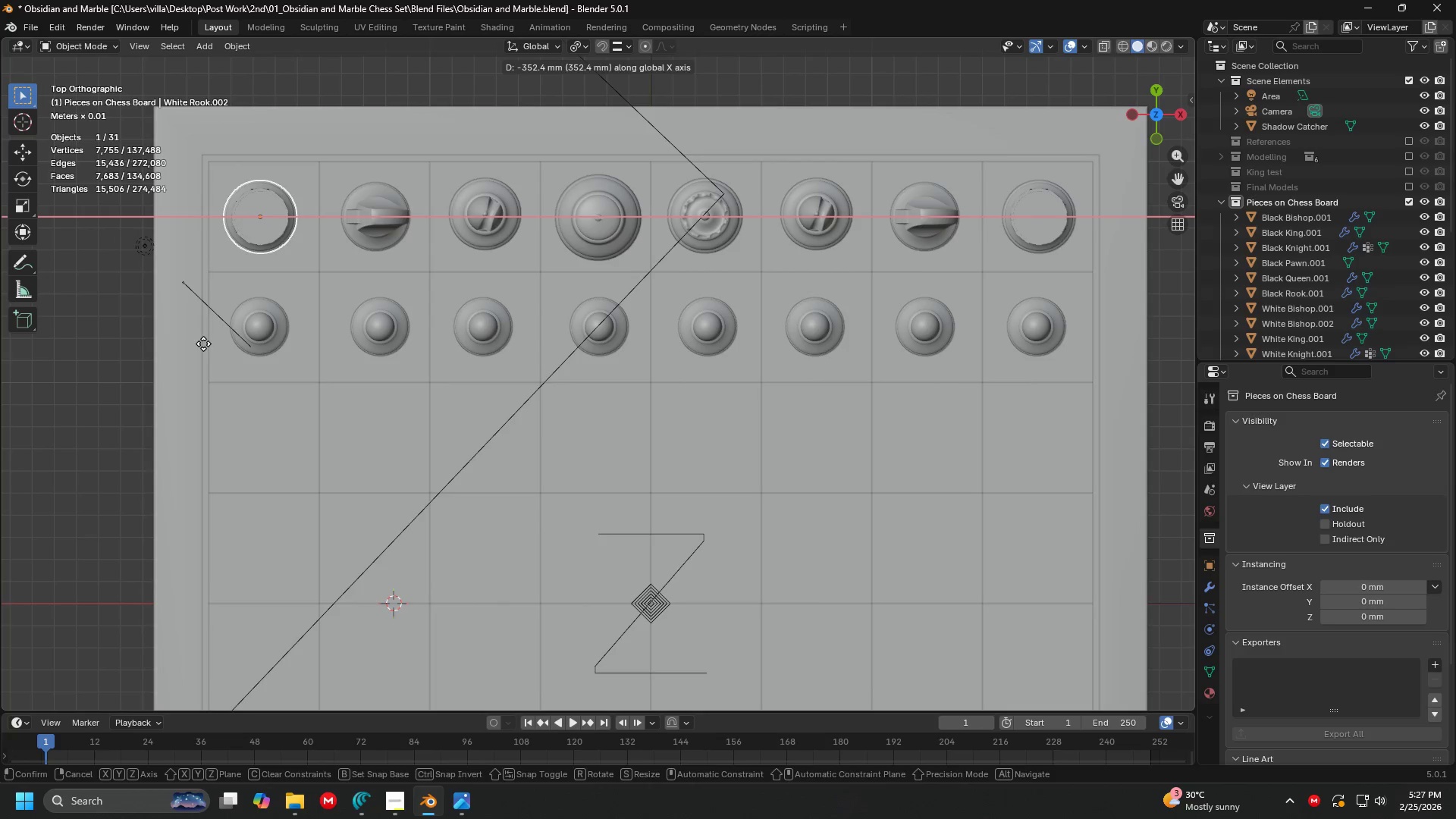 
double_click([396, 331])
 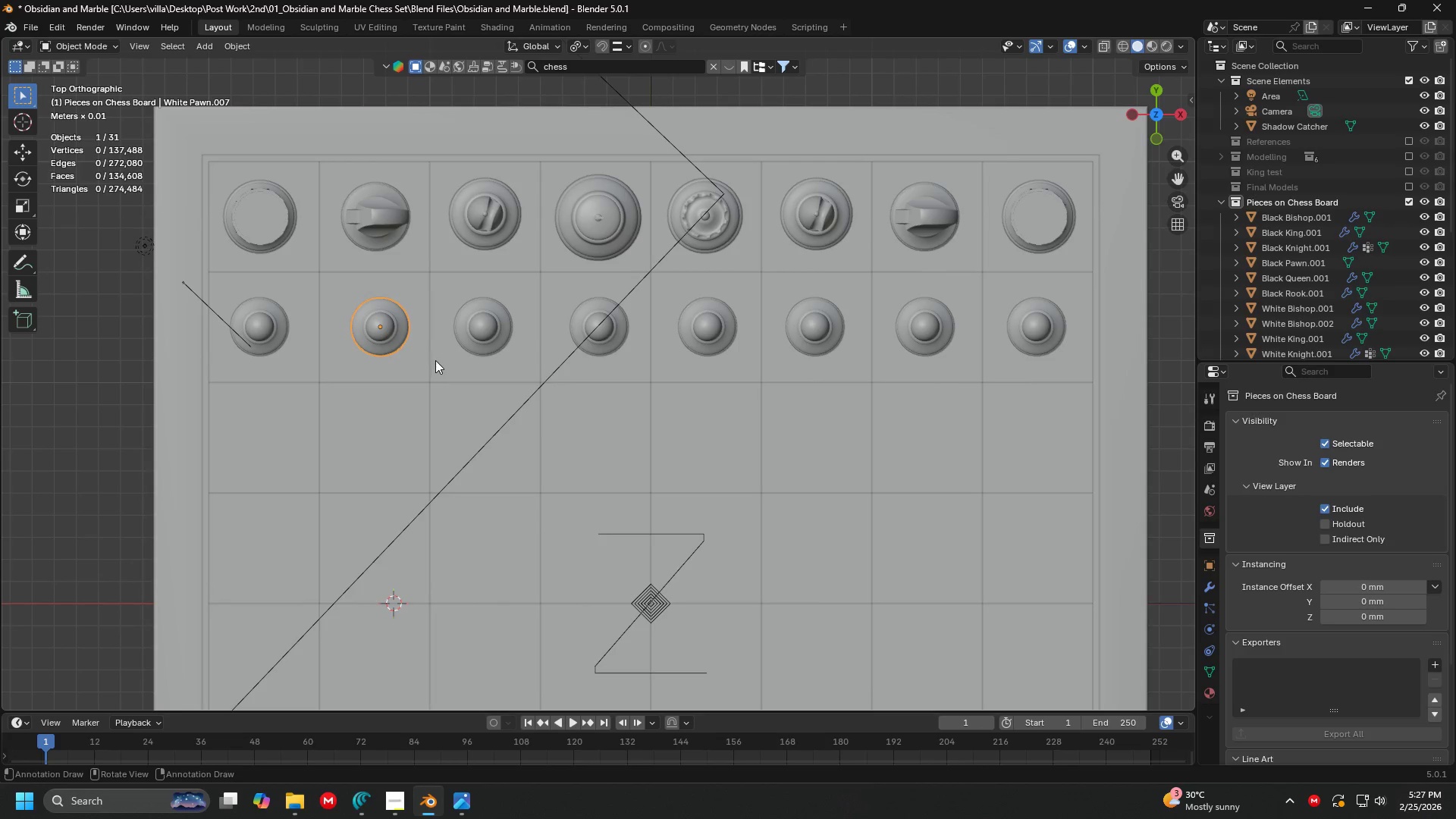 
key(G)
 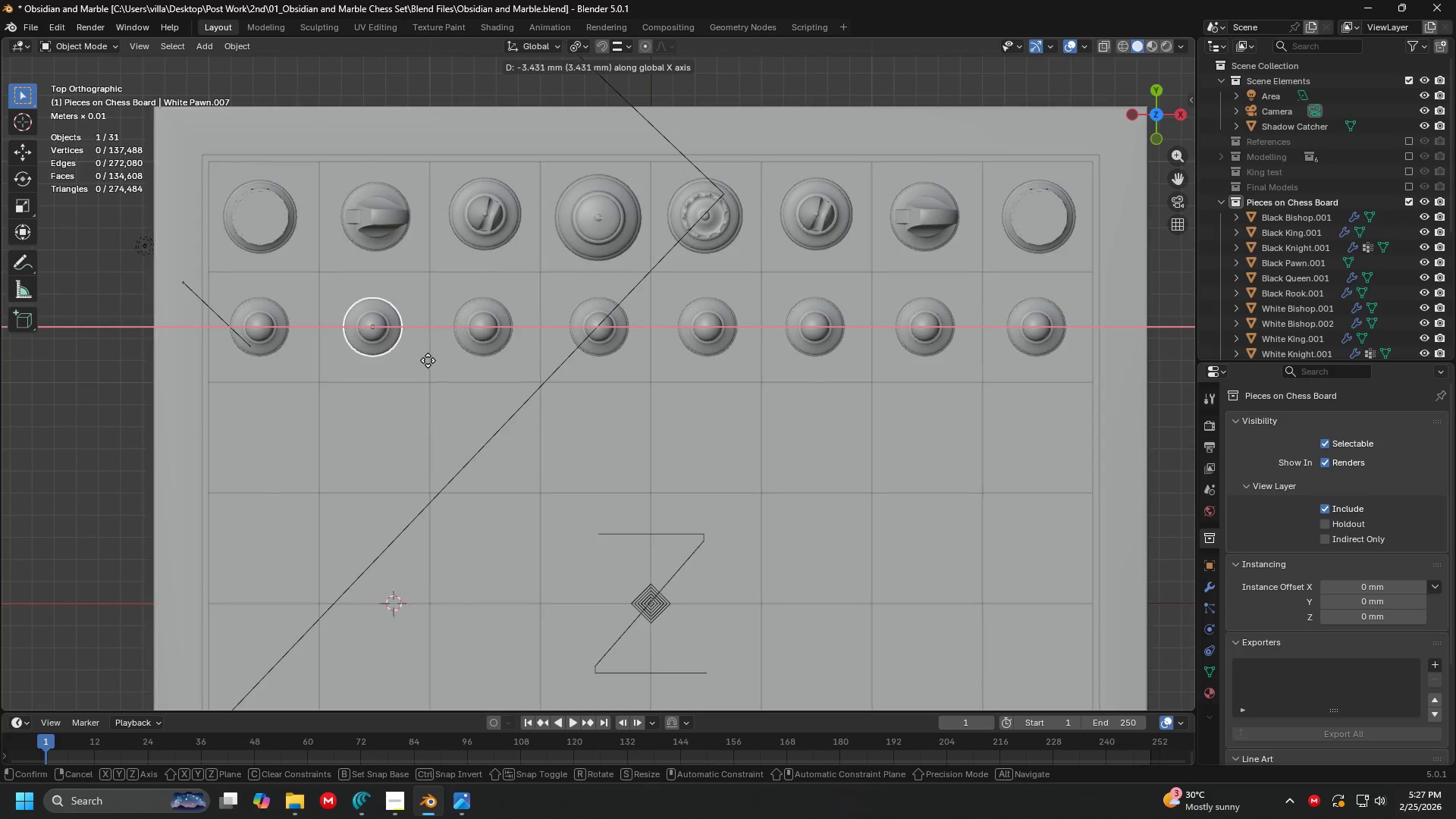 
left_click([426, 359])
 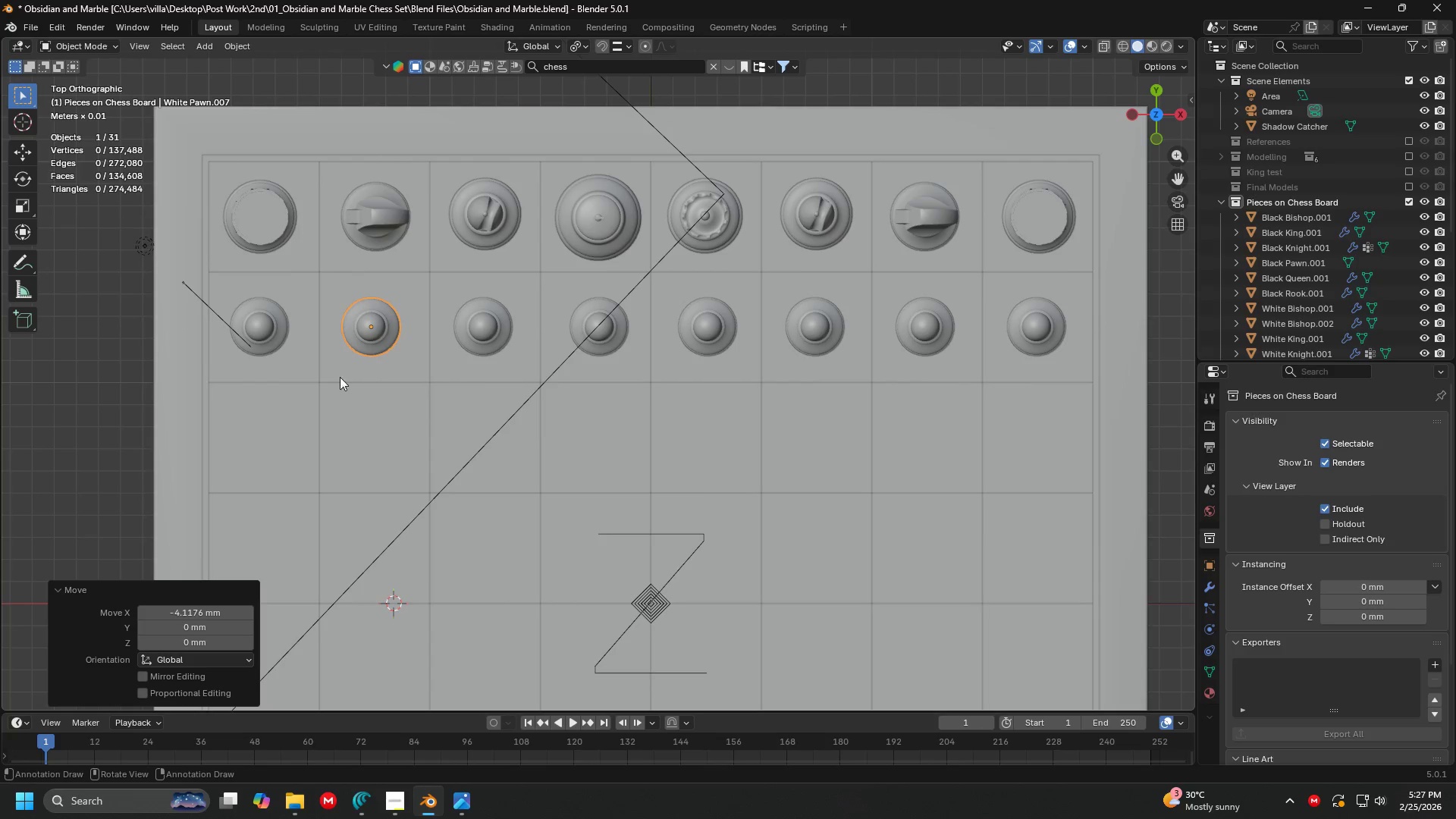 
key(Shift+ShiftLeft)
 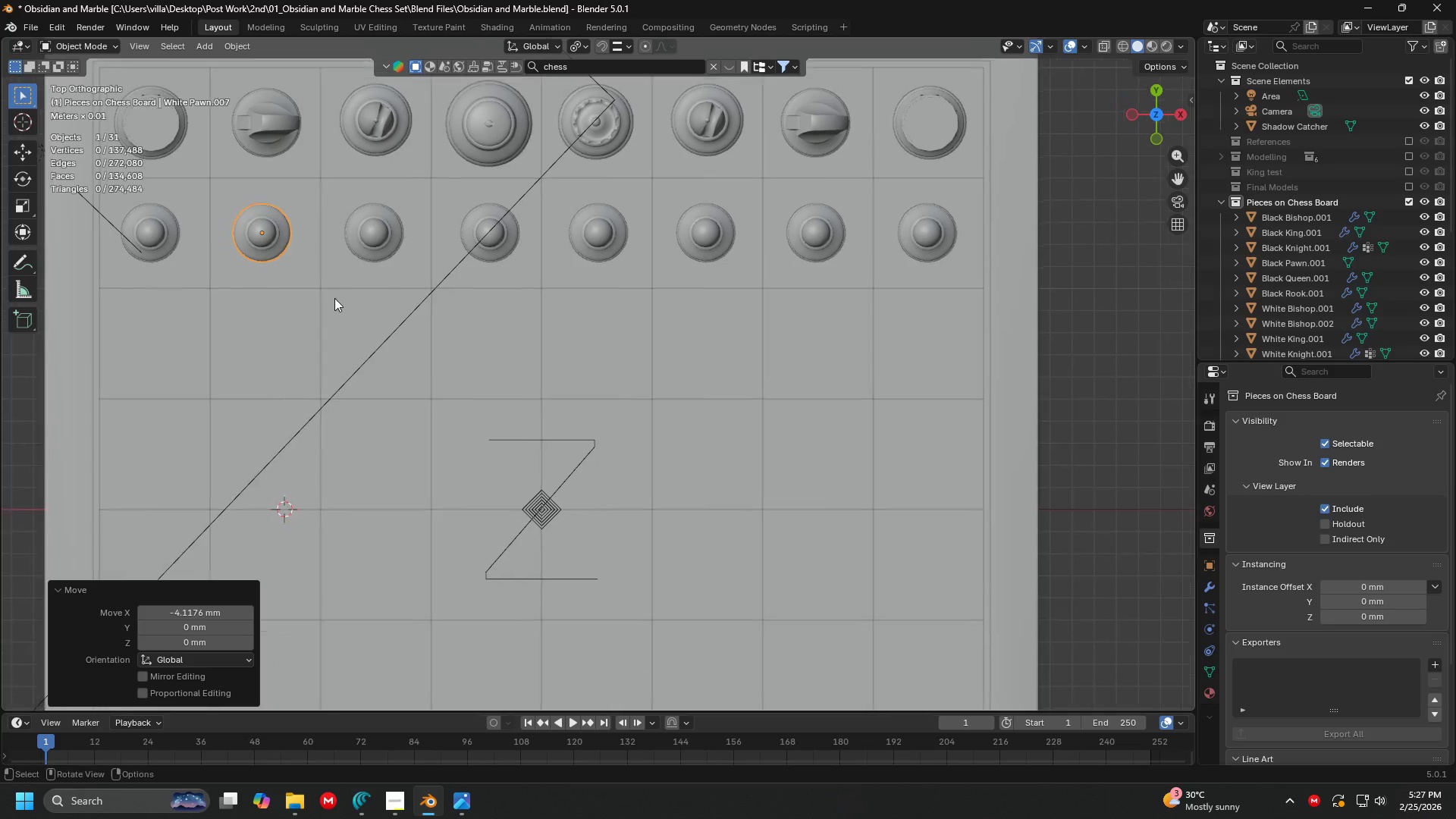 
key(Shift+ShiftLeft)
 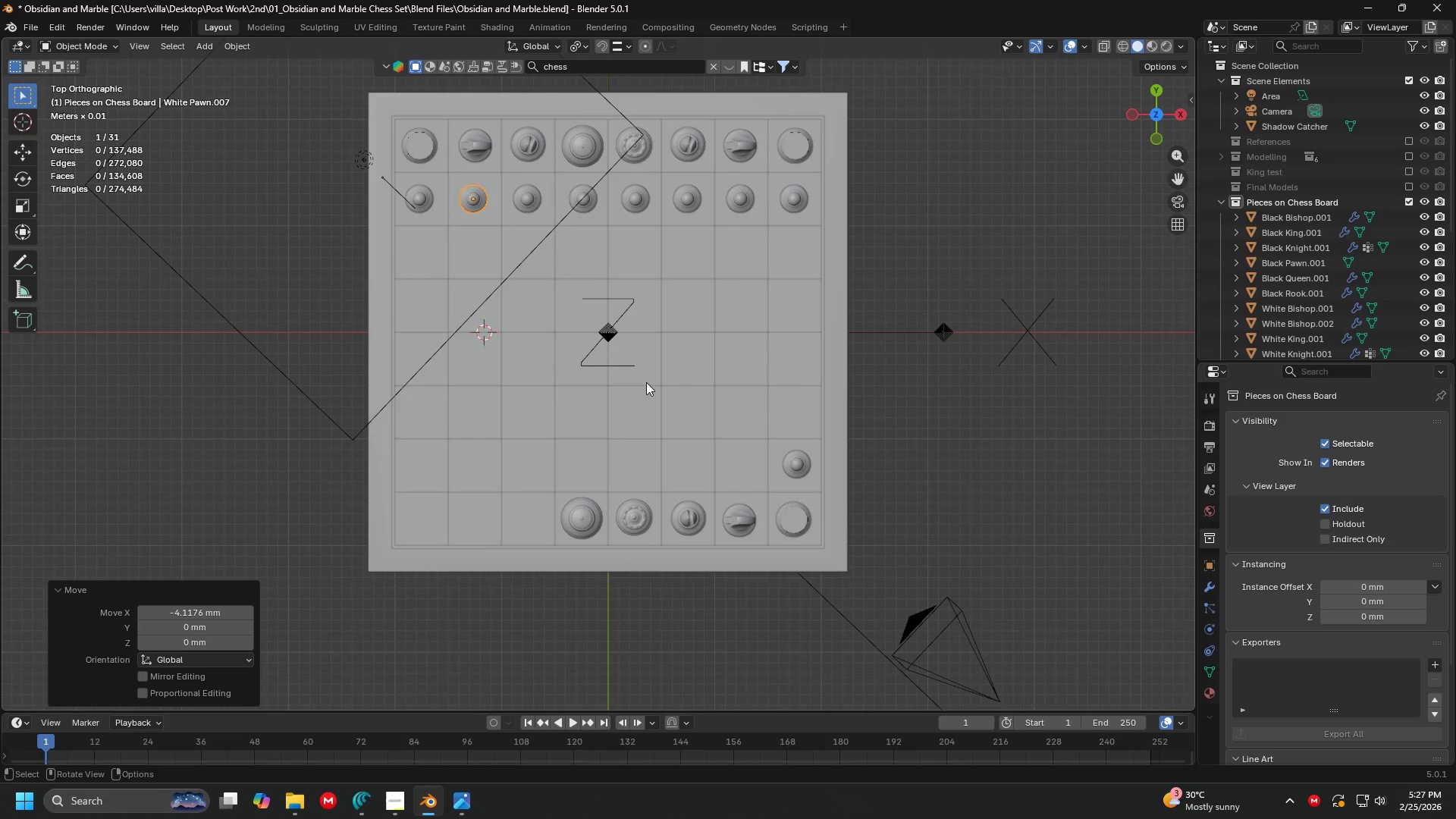 
scroll: coordinate [384, 327], scroll_direction: down, amount: 4.0
 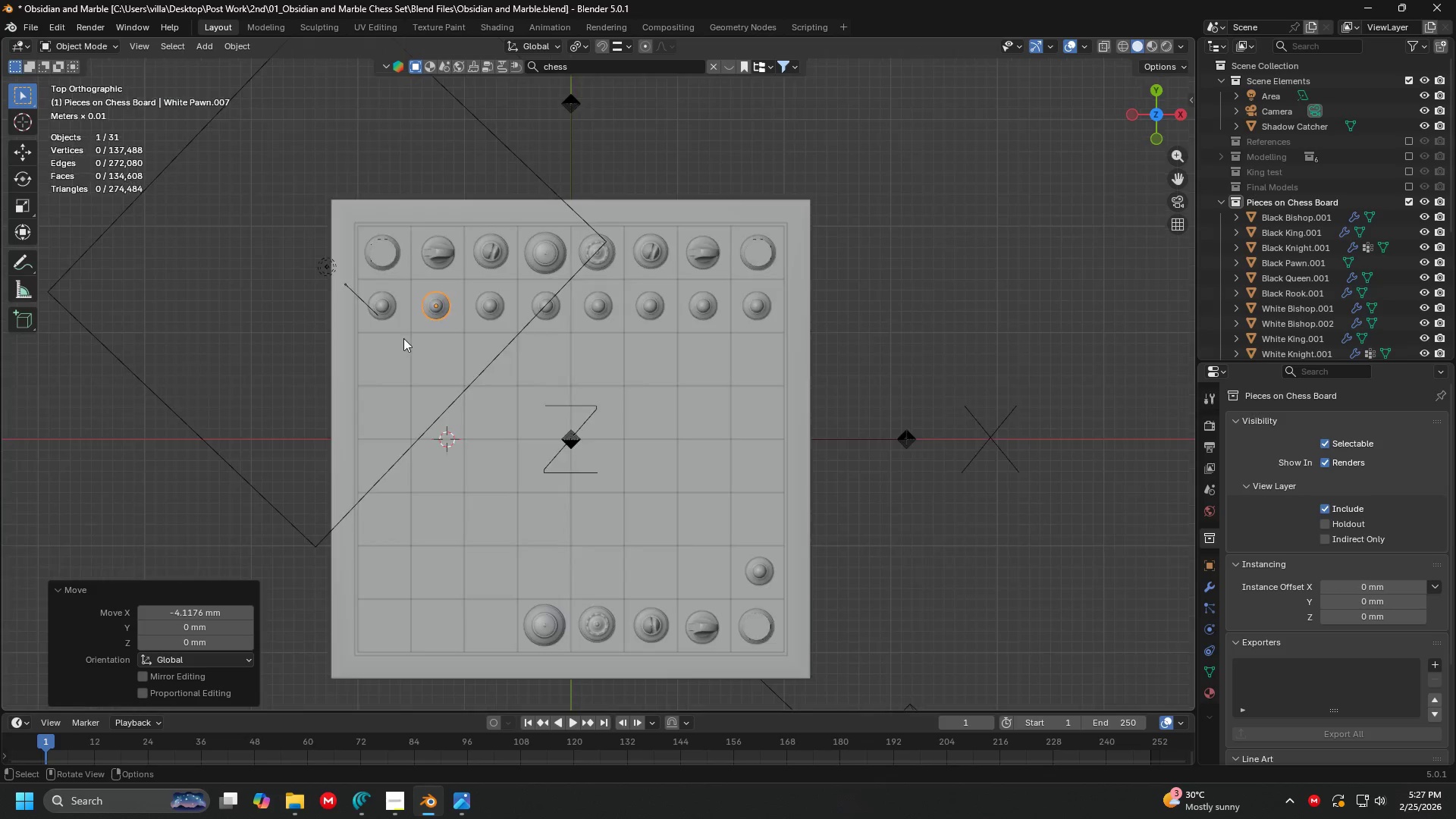 
key(Shift+ShiftLeft)
 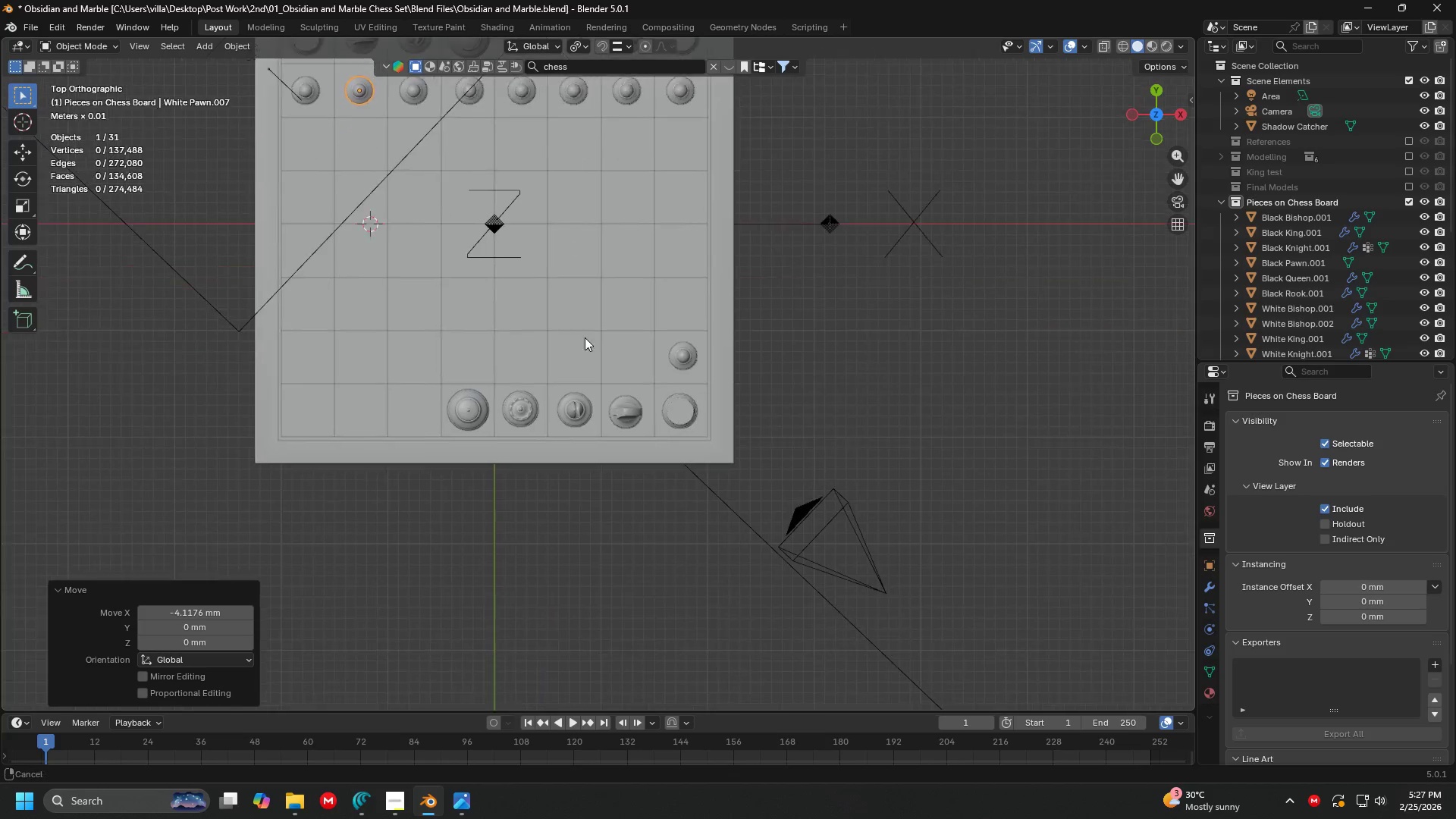 
left_click([745, 338])
 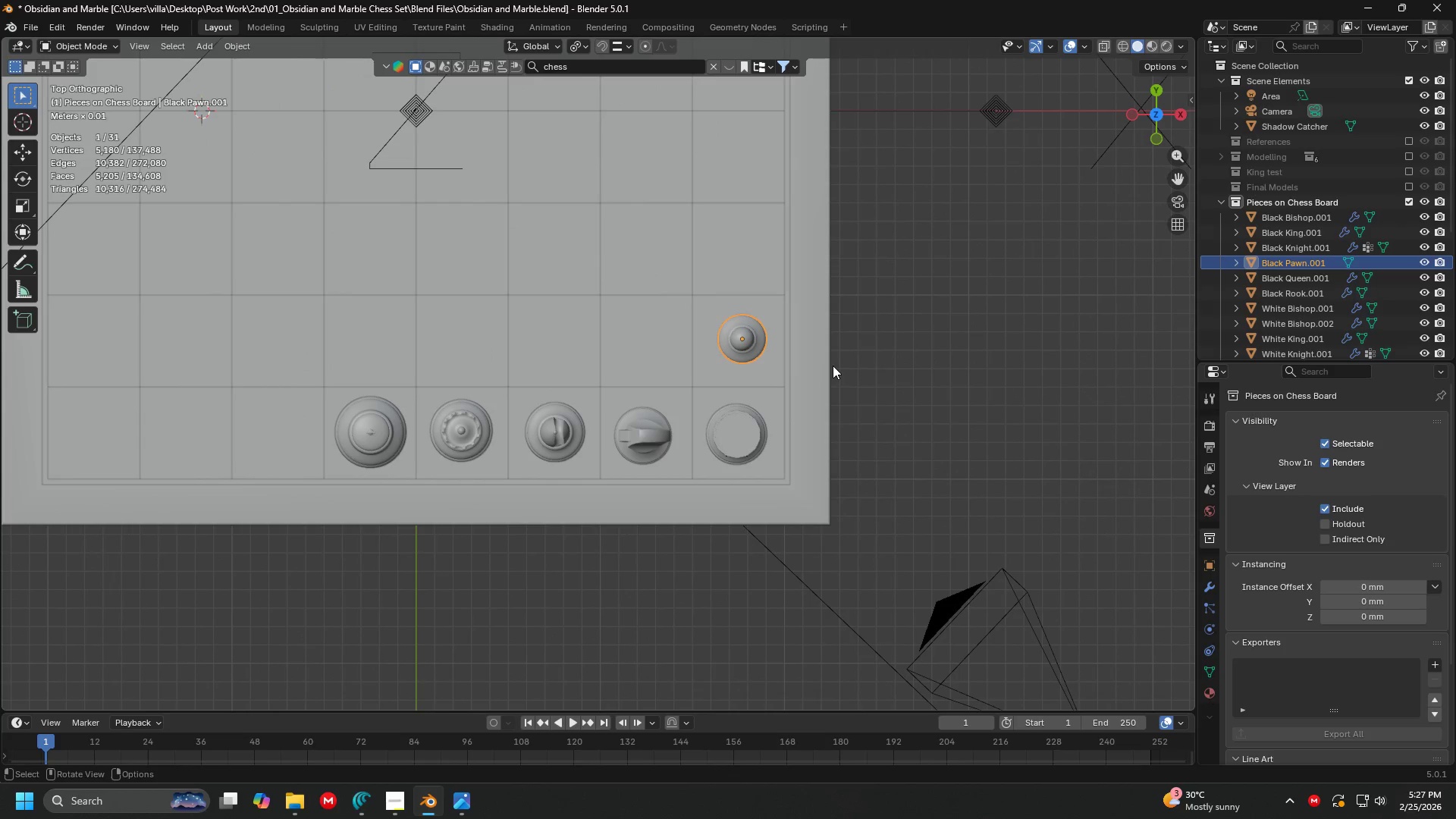 
scroll: coordinate [682, 362], scroll_direction: up, amount: 3.0
 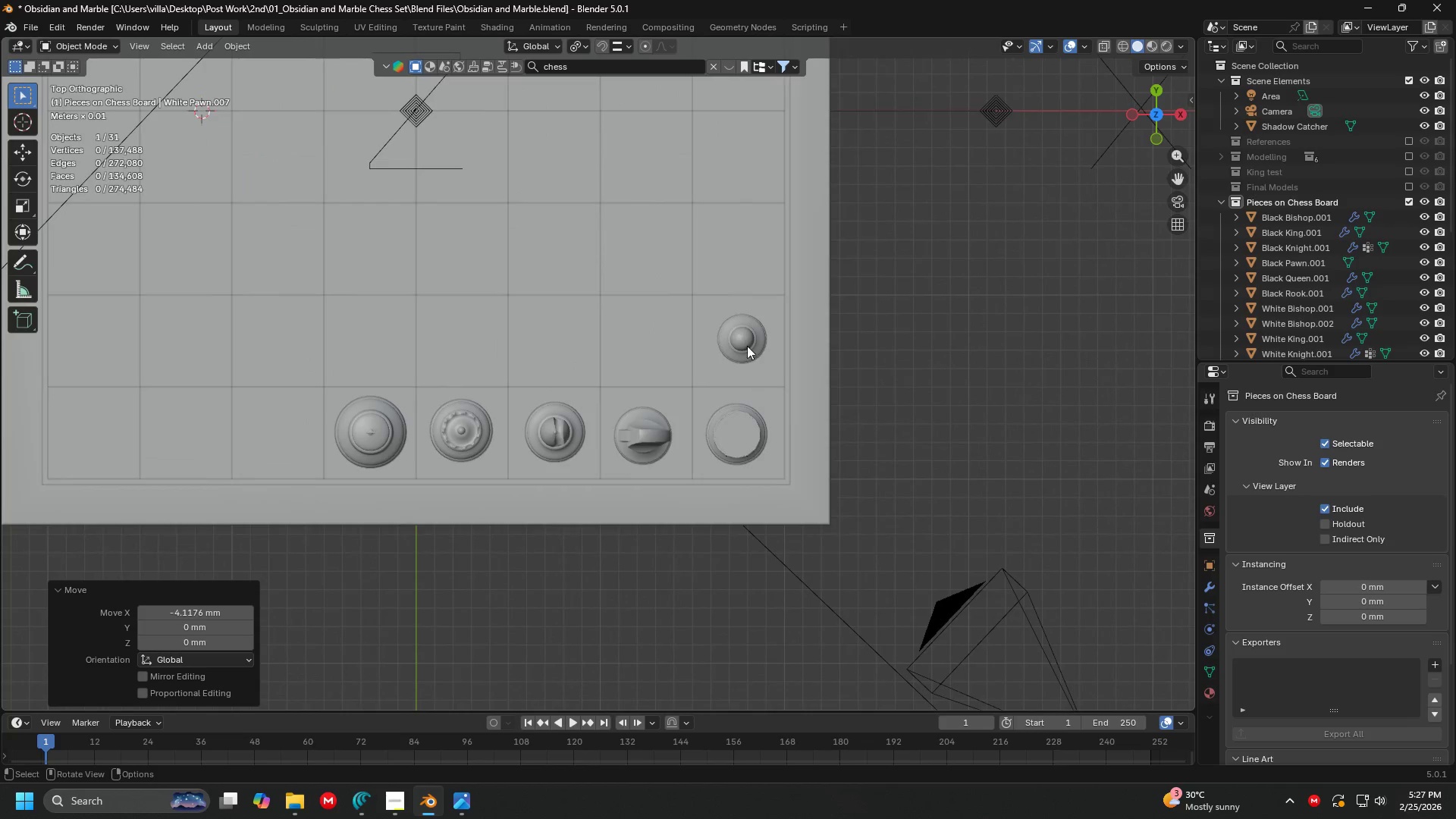 
hold_key(key=ShiftLeft, duration=0.45)
 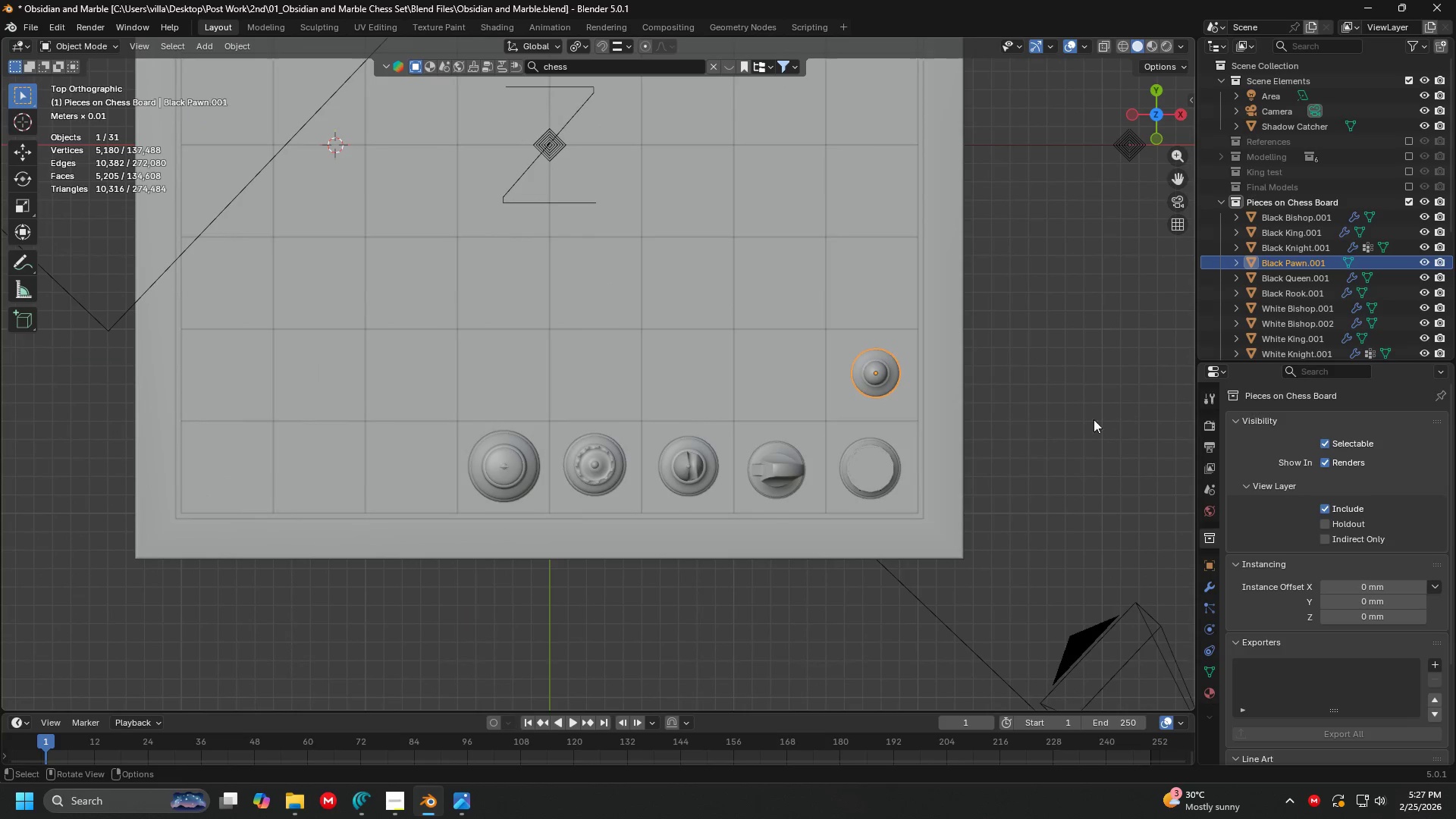 
key(Alt+AltLeft)
 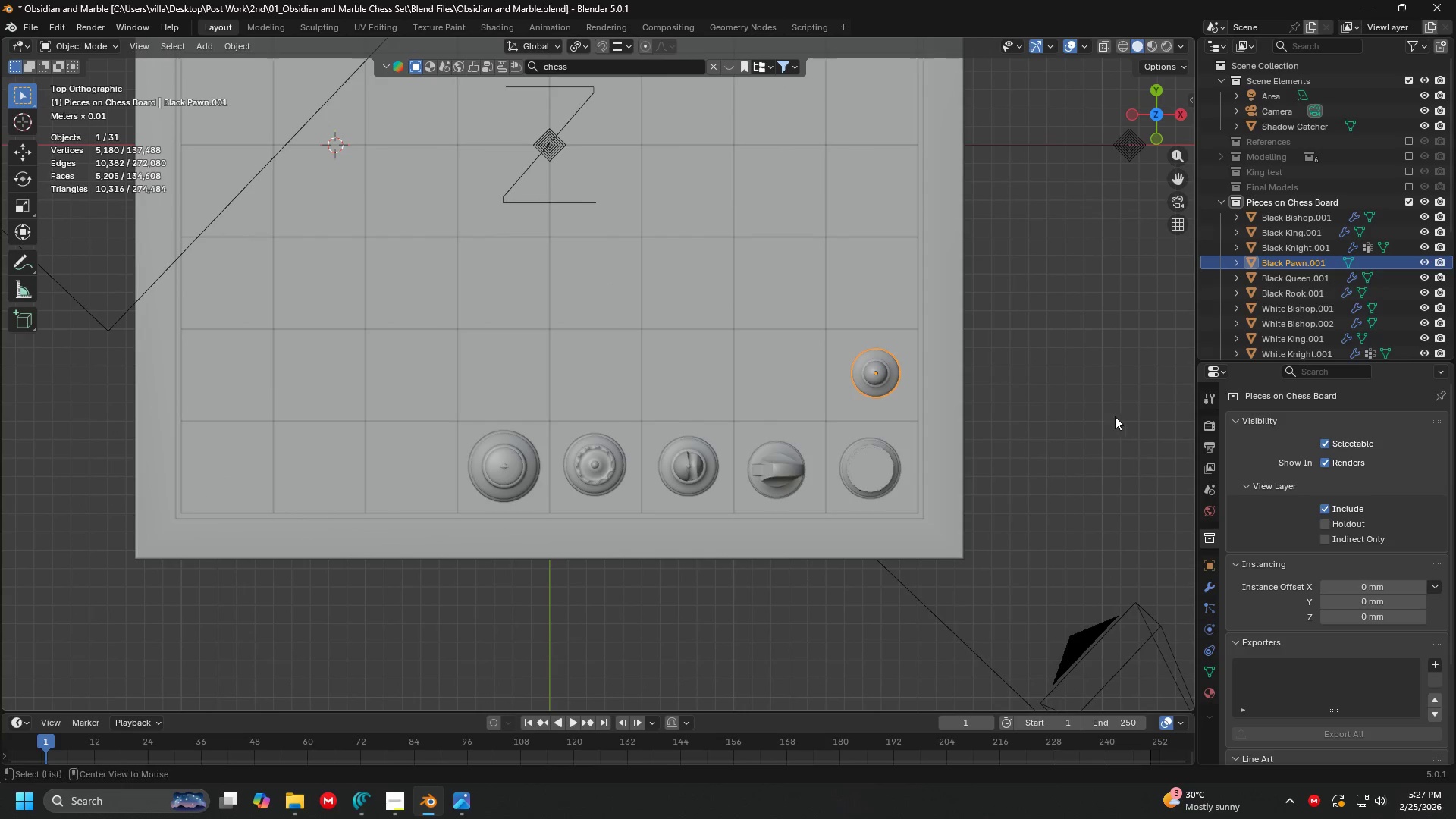 
key(Alt+D)
 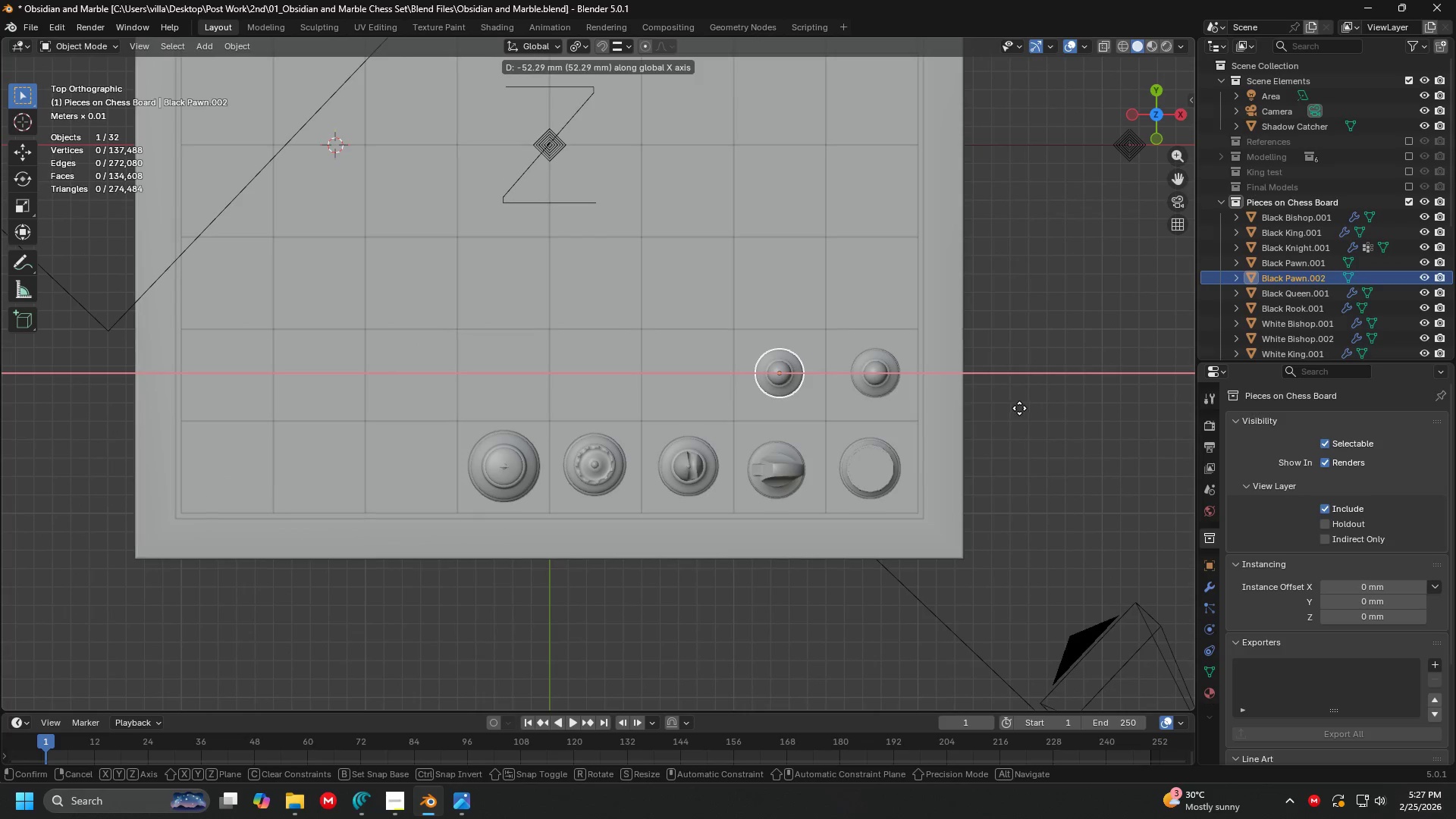 
left_click([1021, 408])
 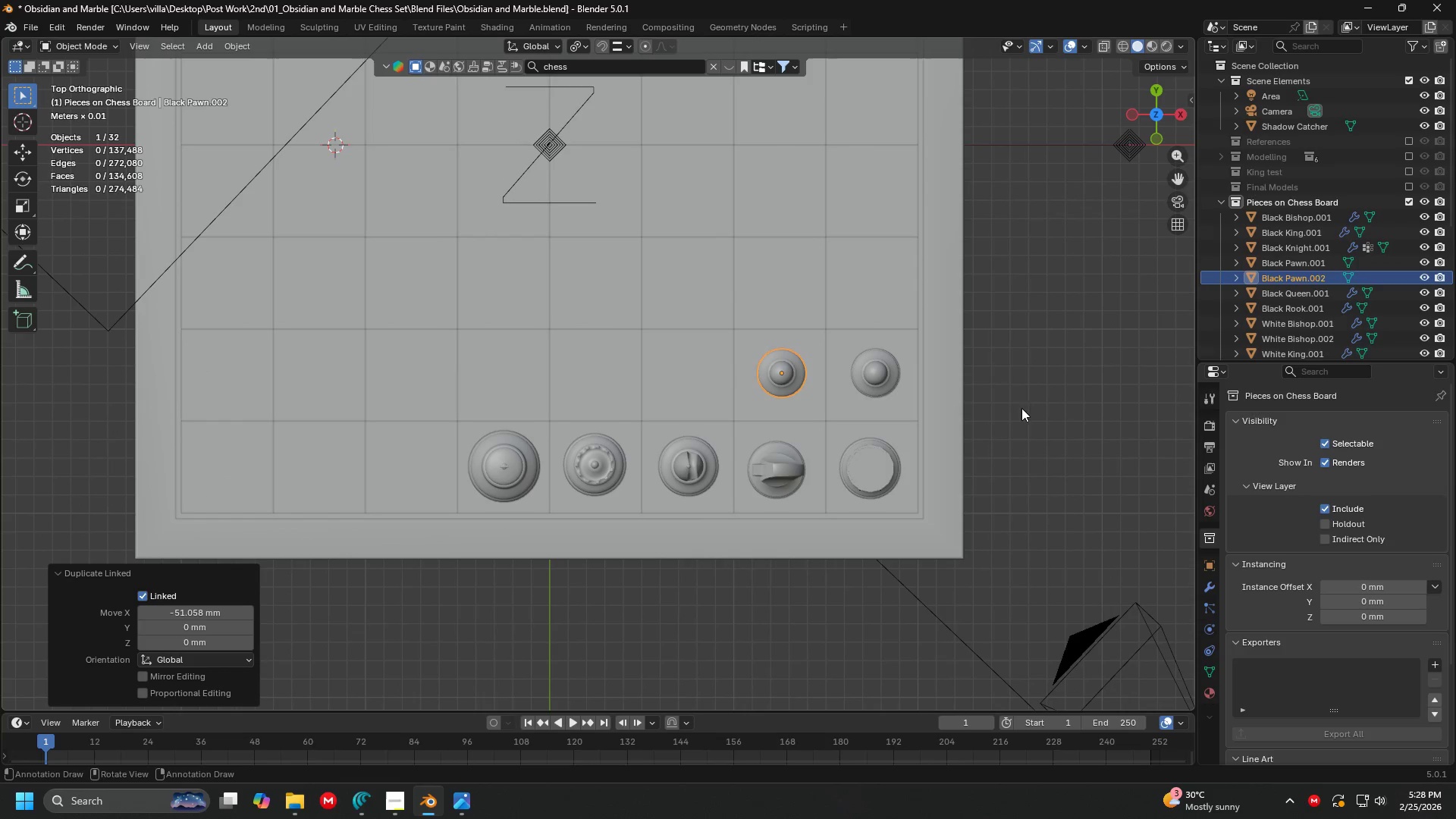 
key(Alt+AltLeft)
 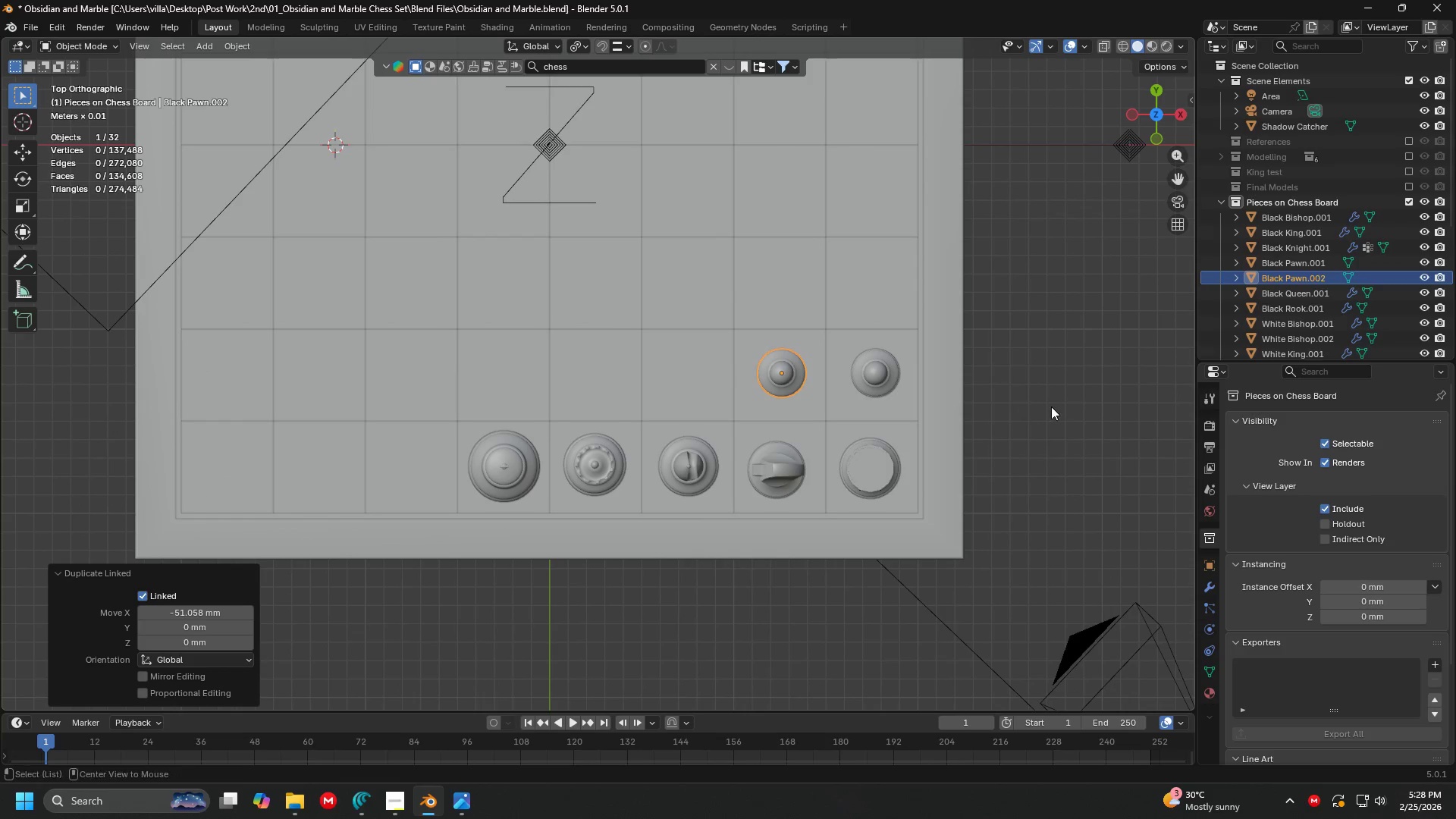 
key(Alt+D)
 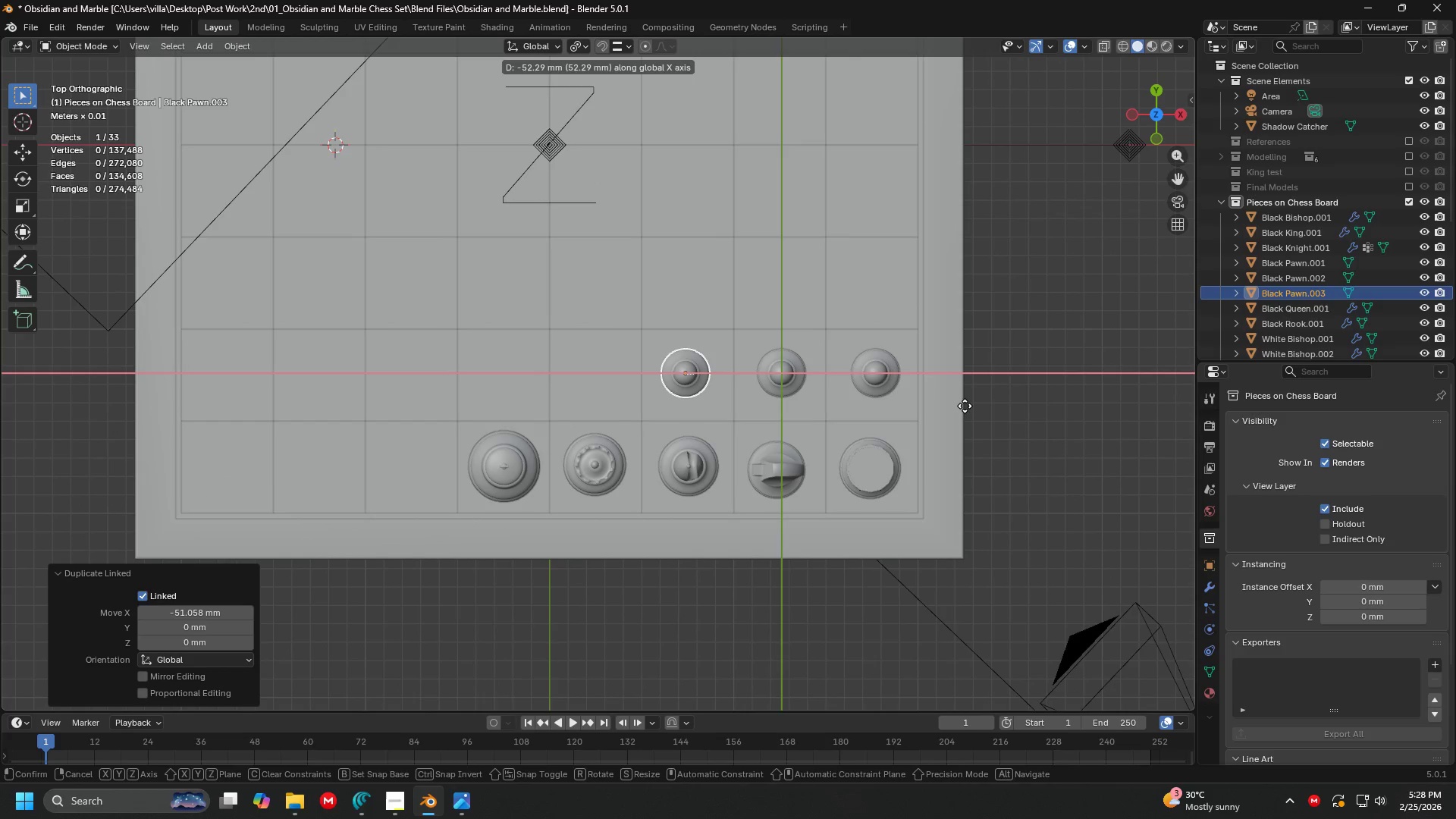 
left_click([965, 406])
 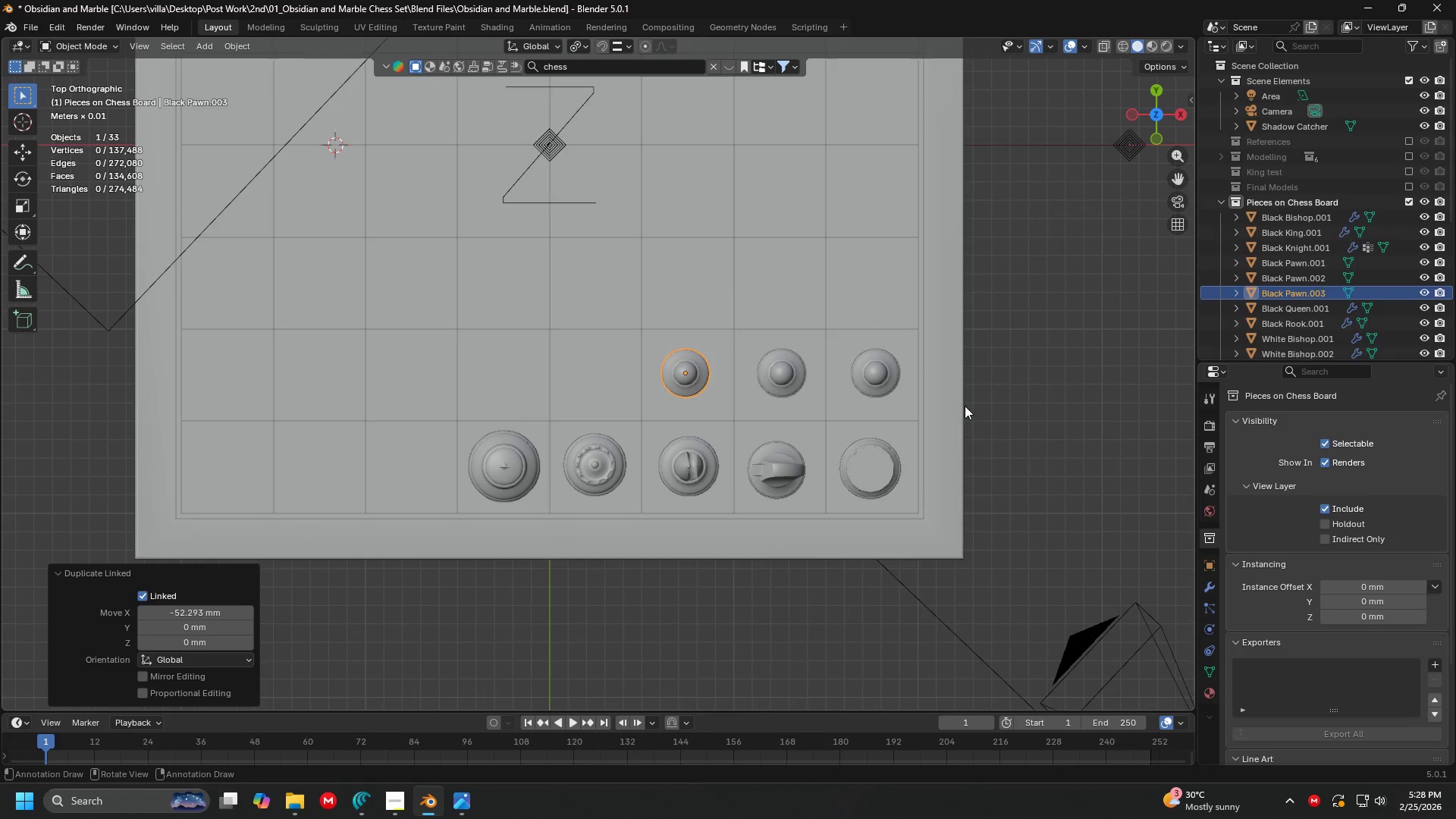 
key(Alt+AltLeft)
 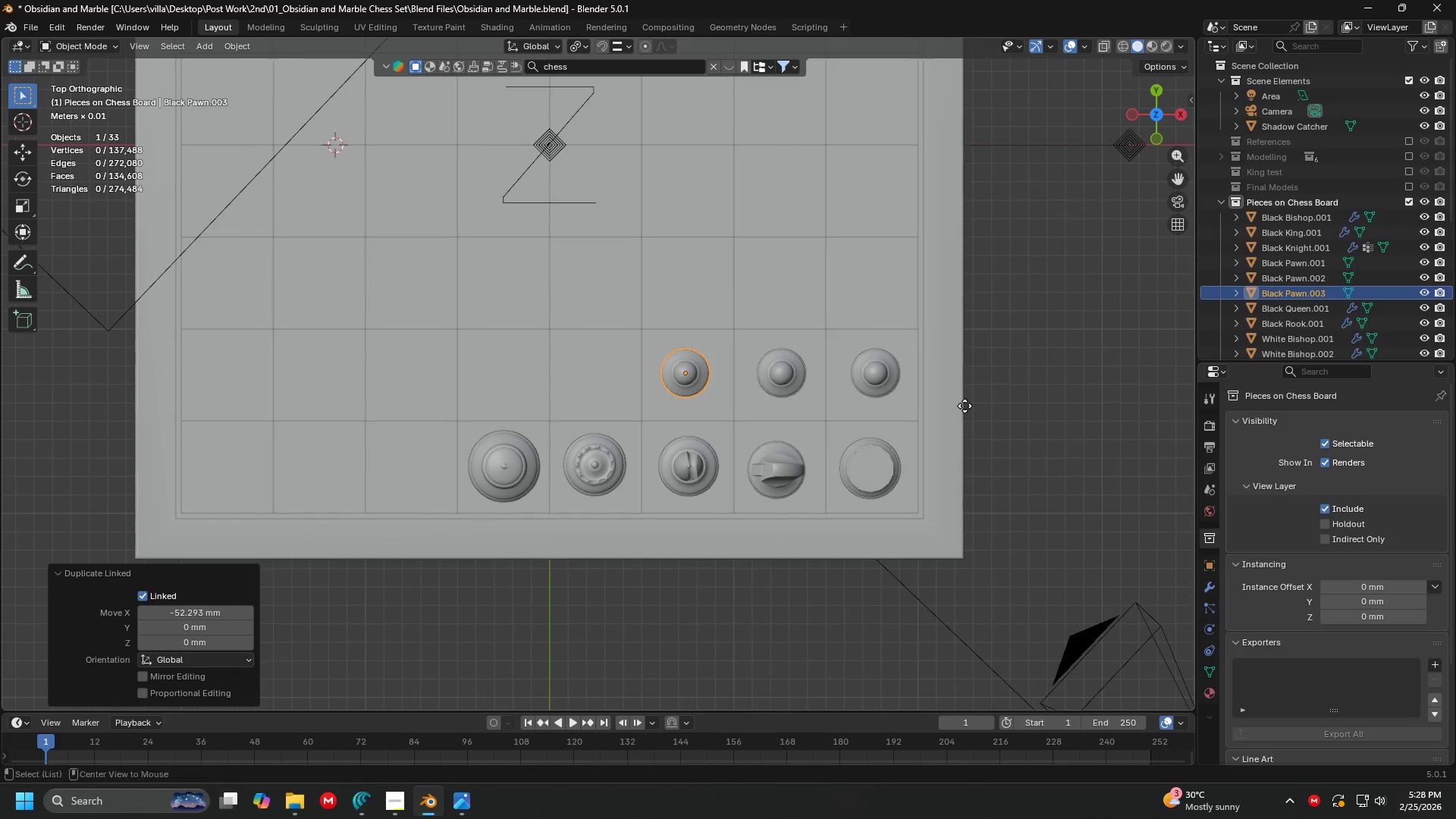 
key(Alt+D)
 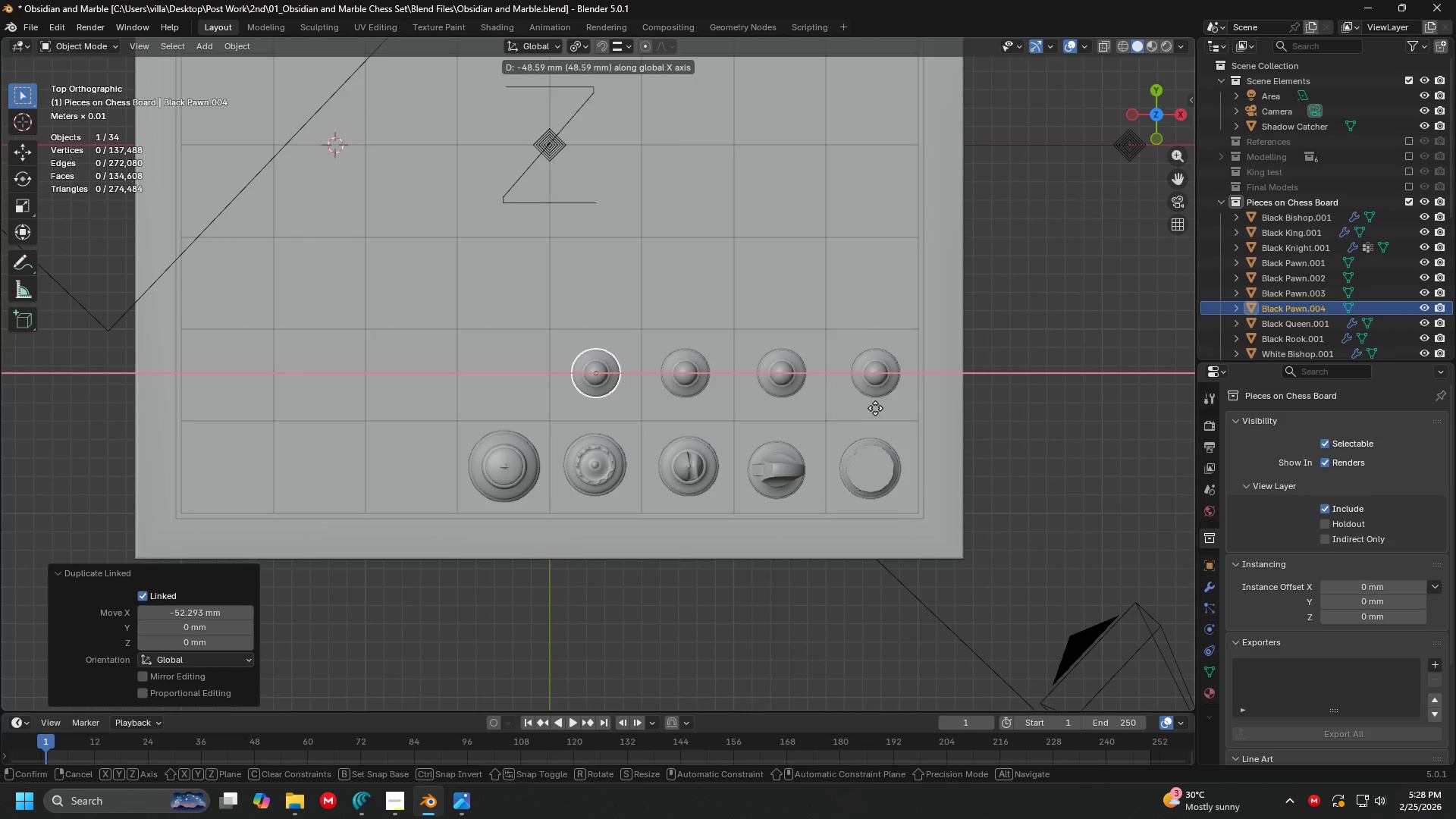 
left_click([874, 408])
 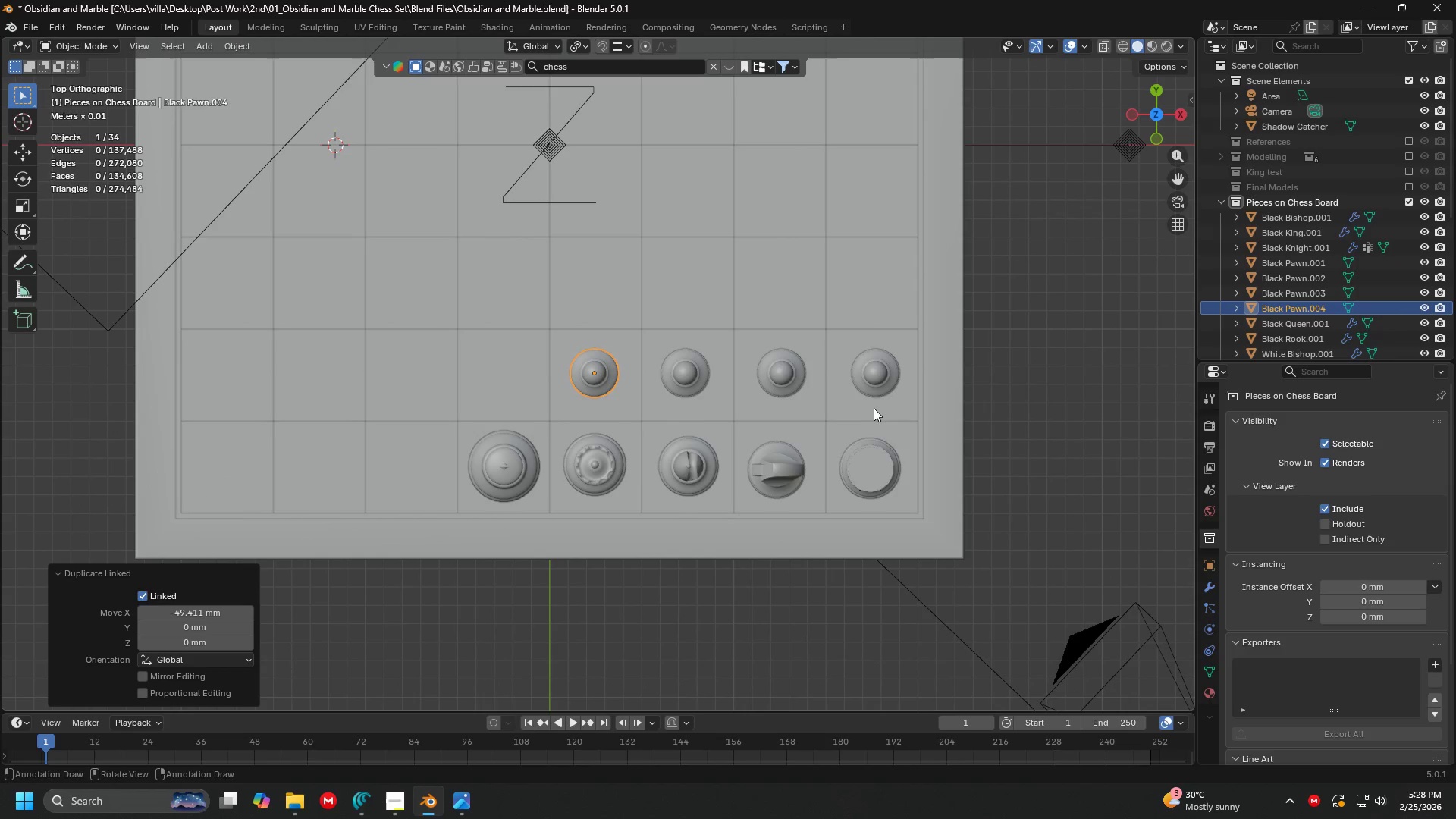 
key(Alt+AltLeft)
 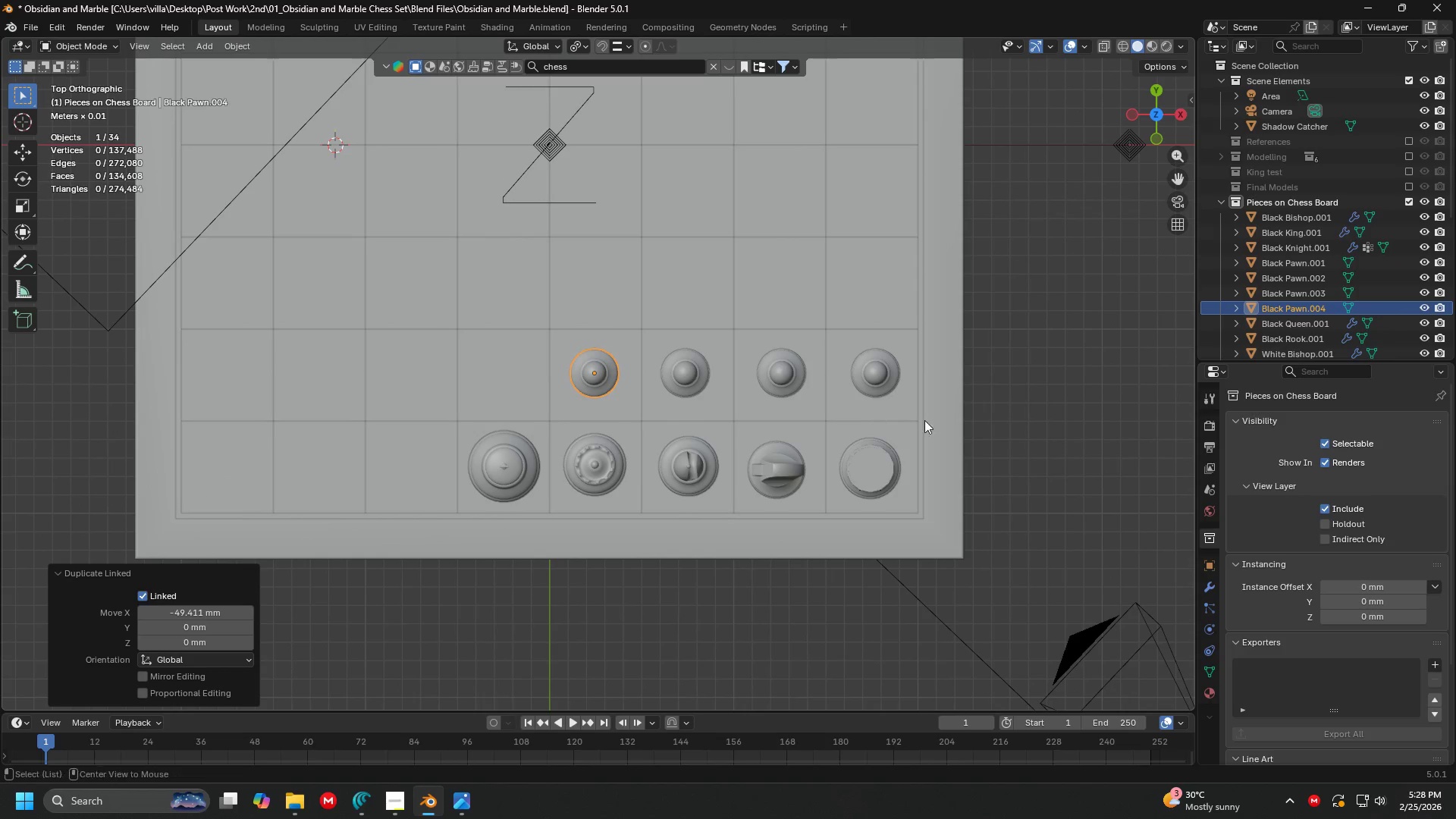 
key(Alt+D)
 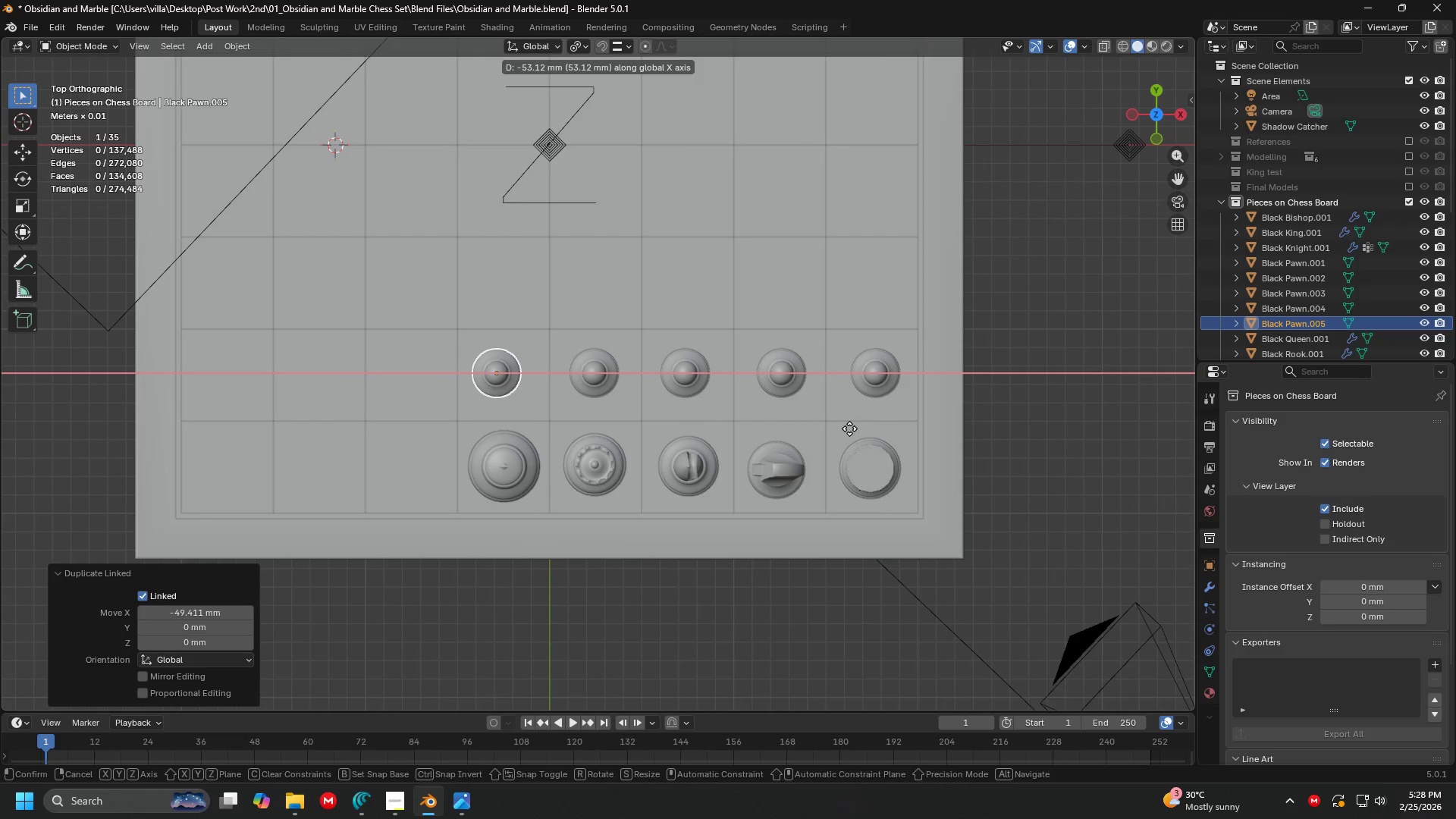 
left_click([854, 428])
 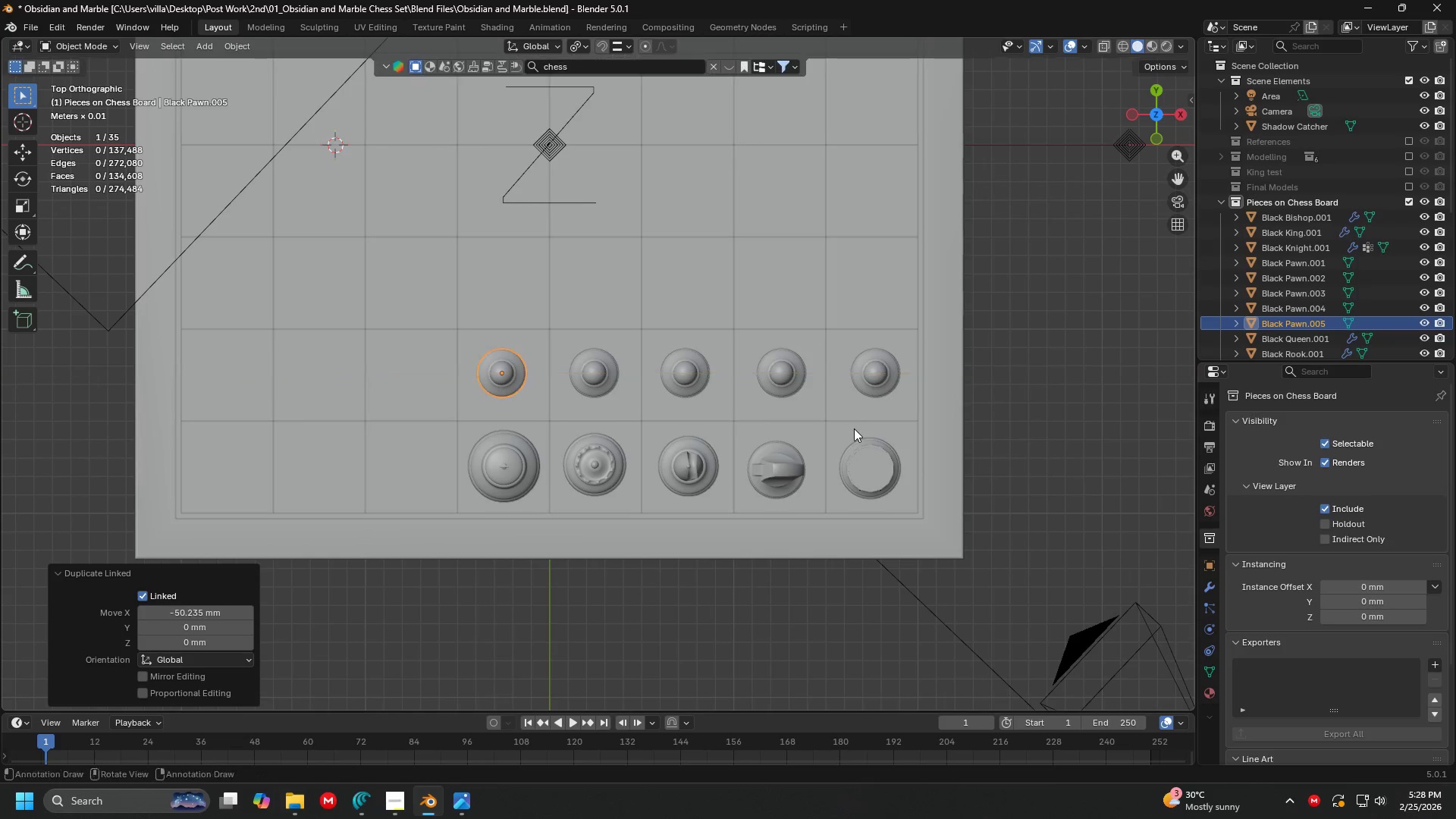 
key(Alt+AltLeft)
 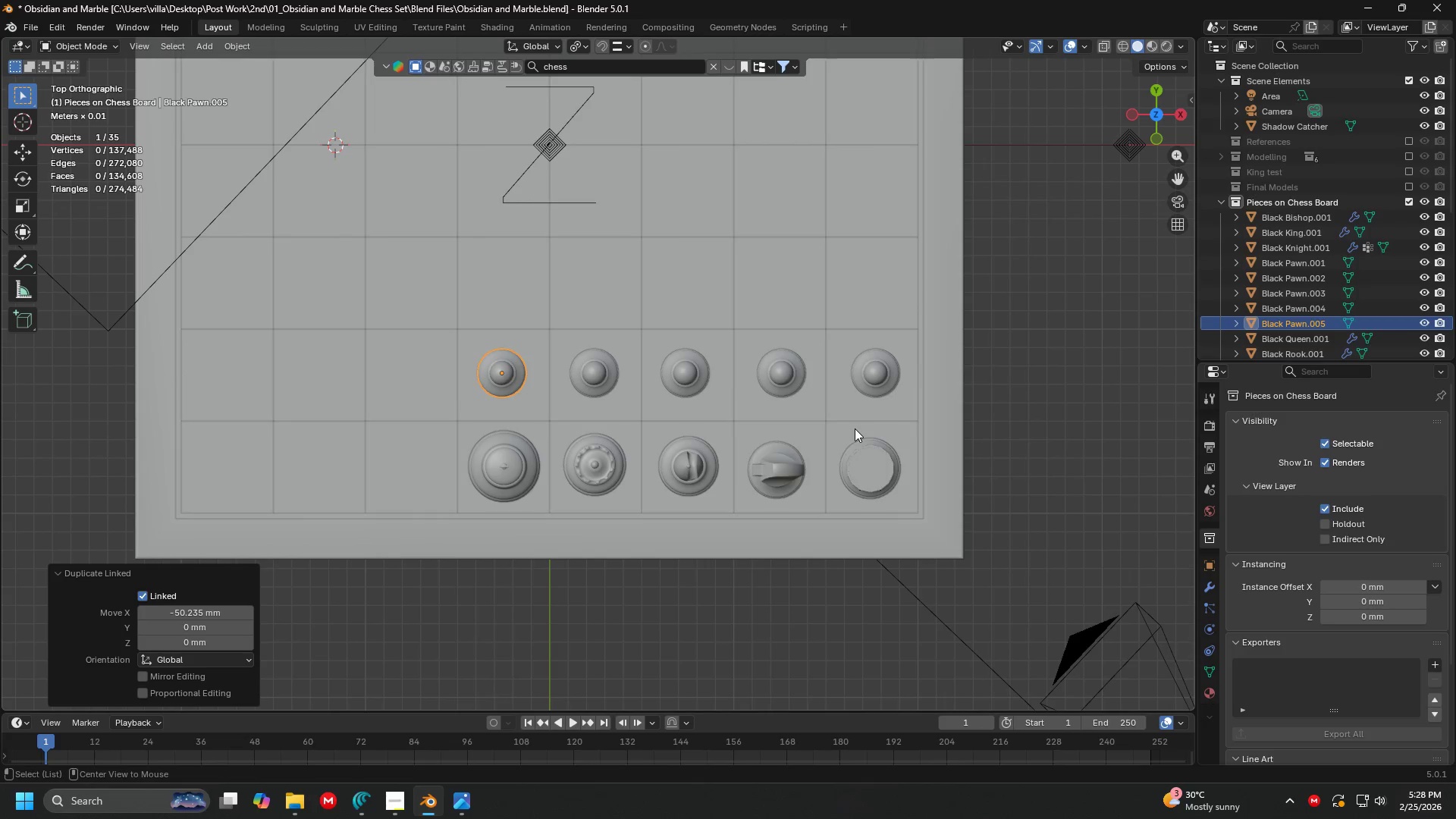 
key(Alt+D)
 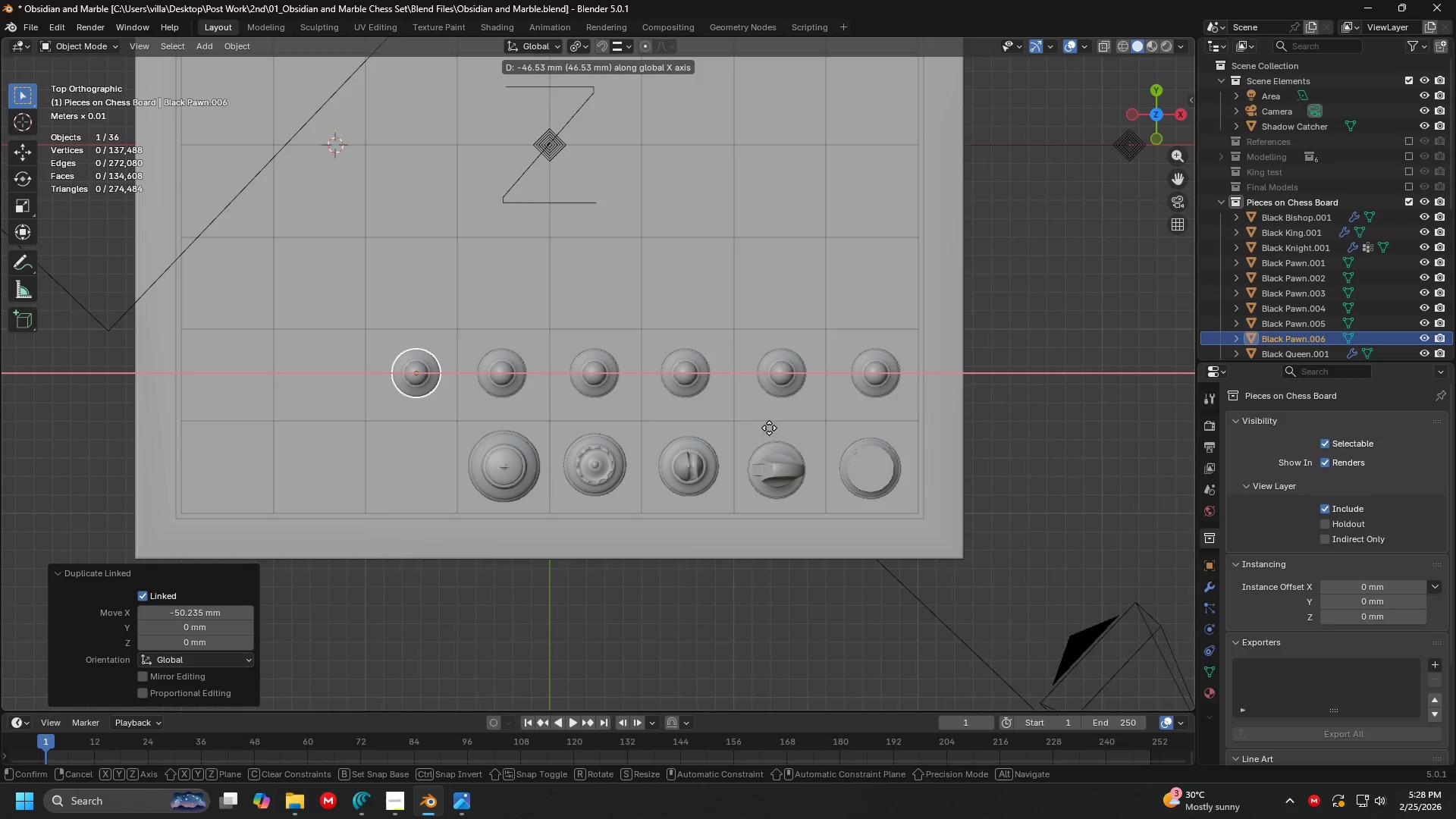 
left_click([764, 429])
 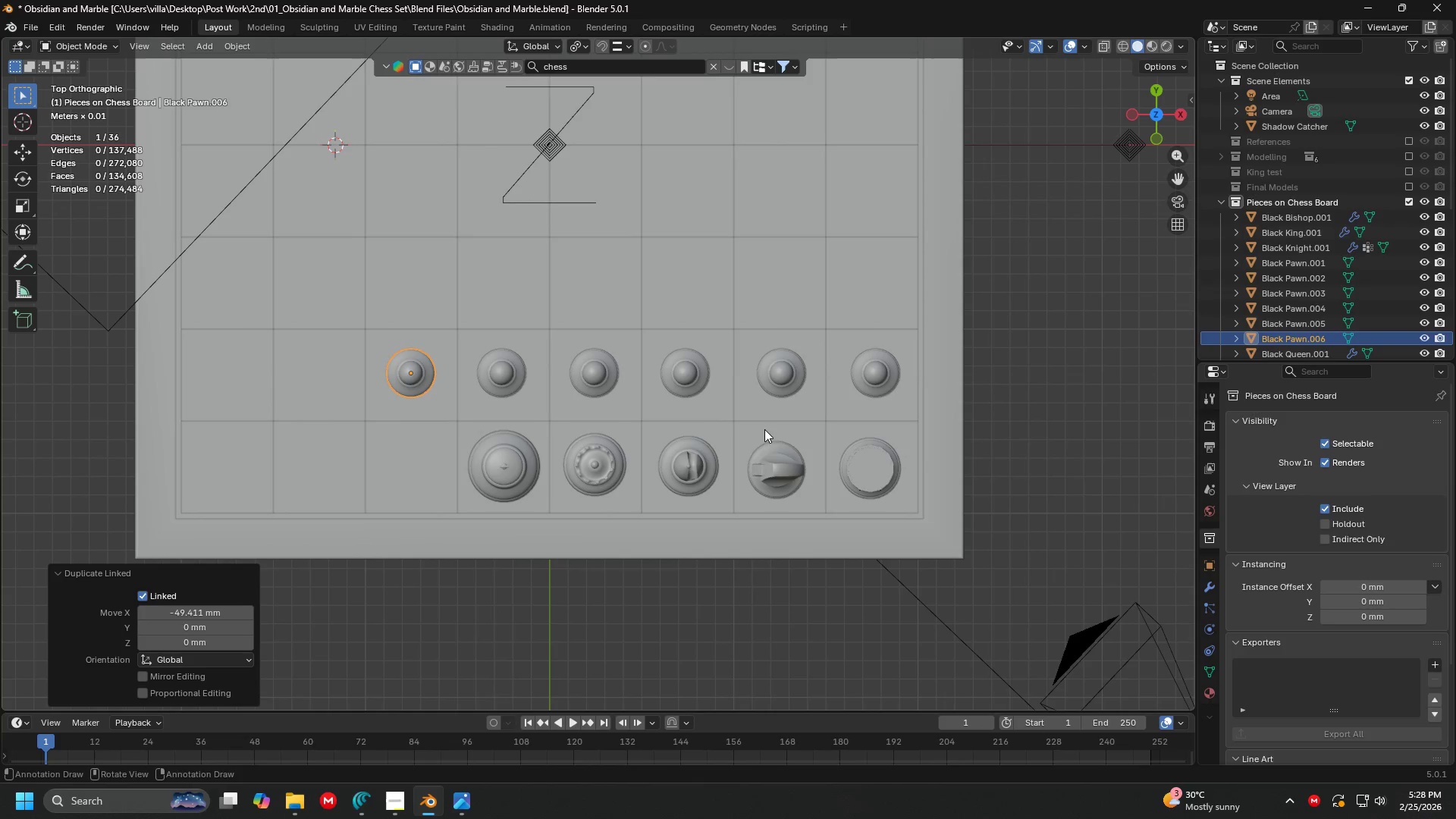 
key(Alt+AltLeft)
 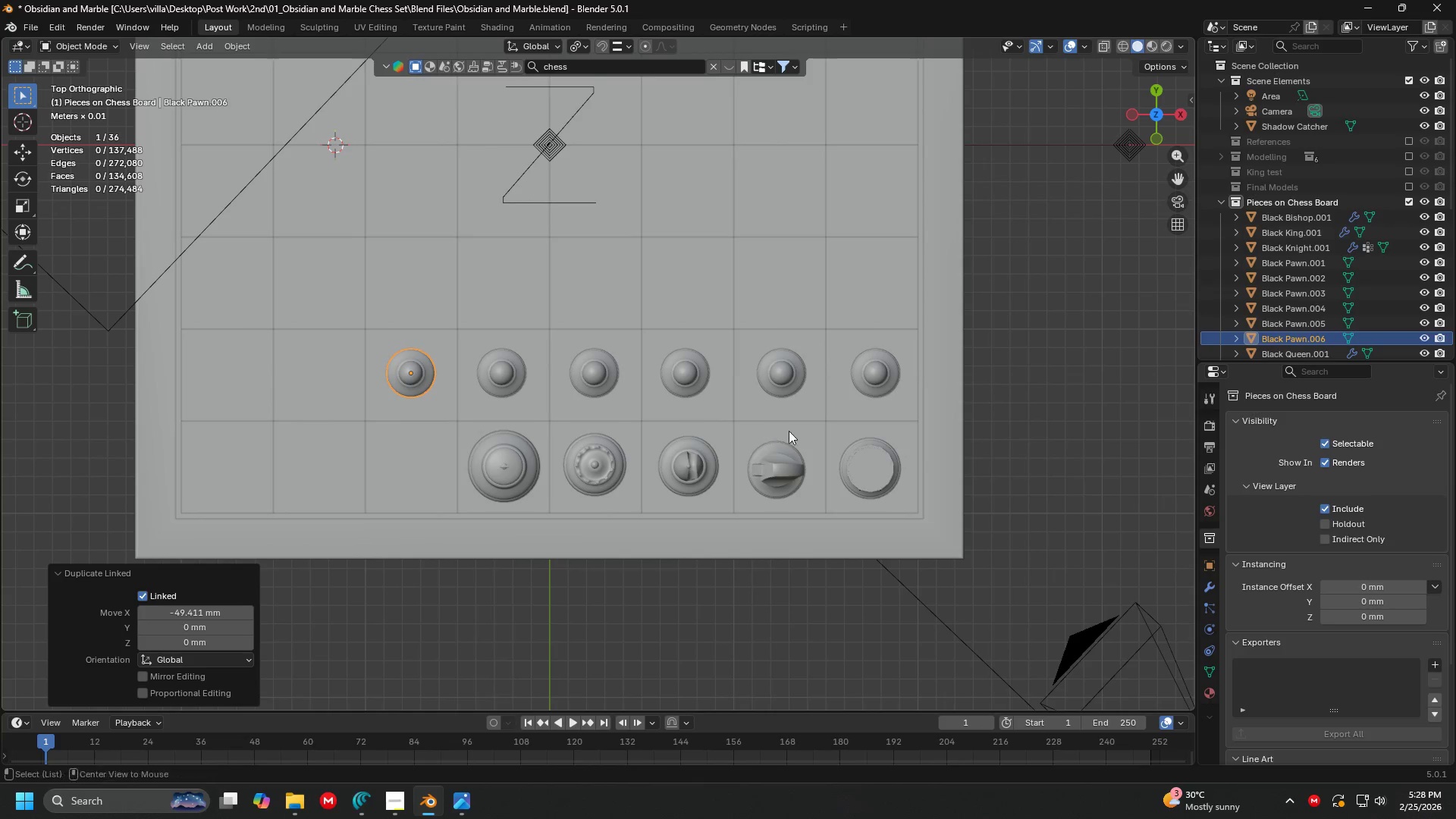 
key(Alt+D)
 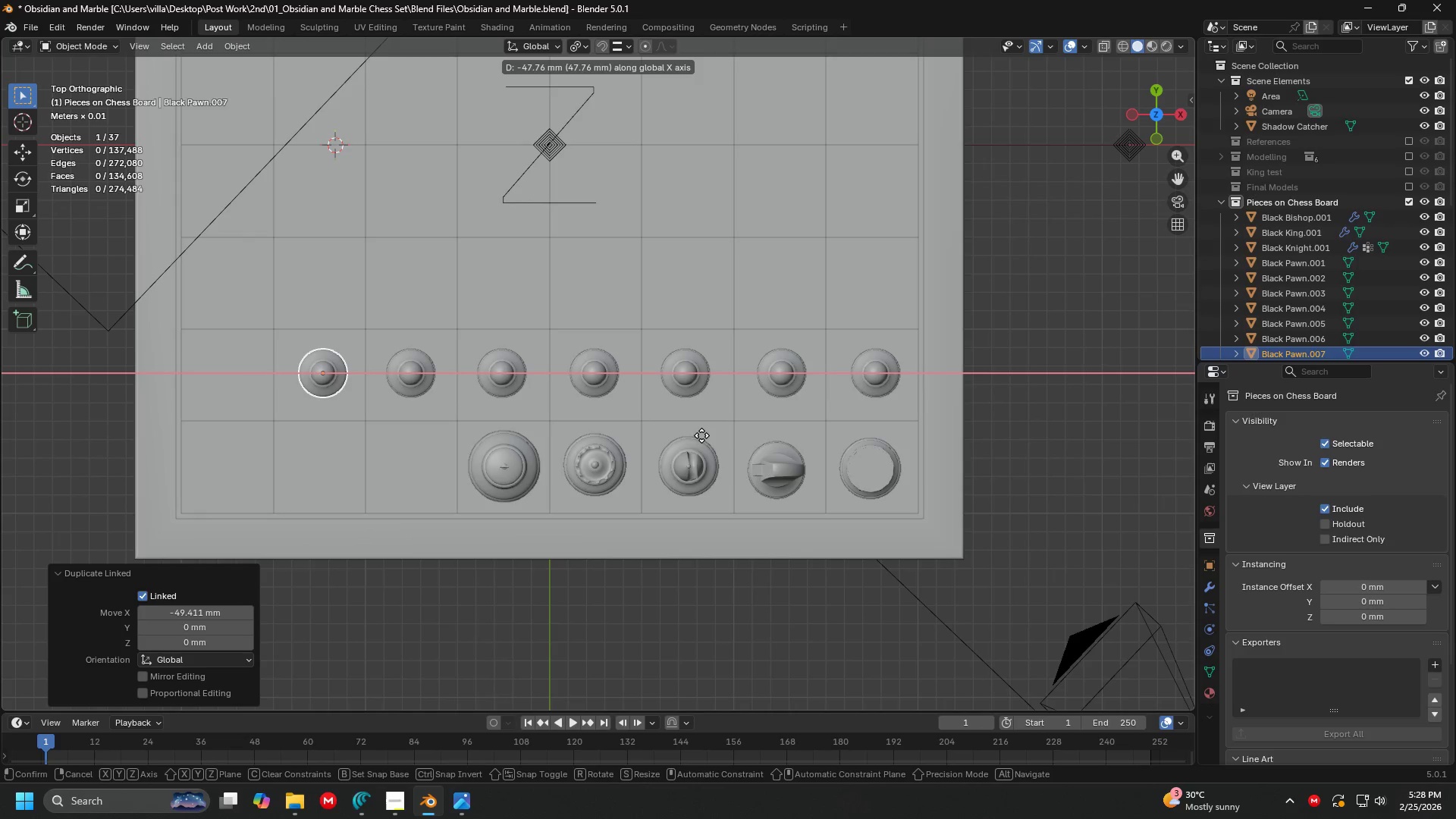 
left_click([700, 435])
 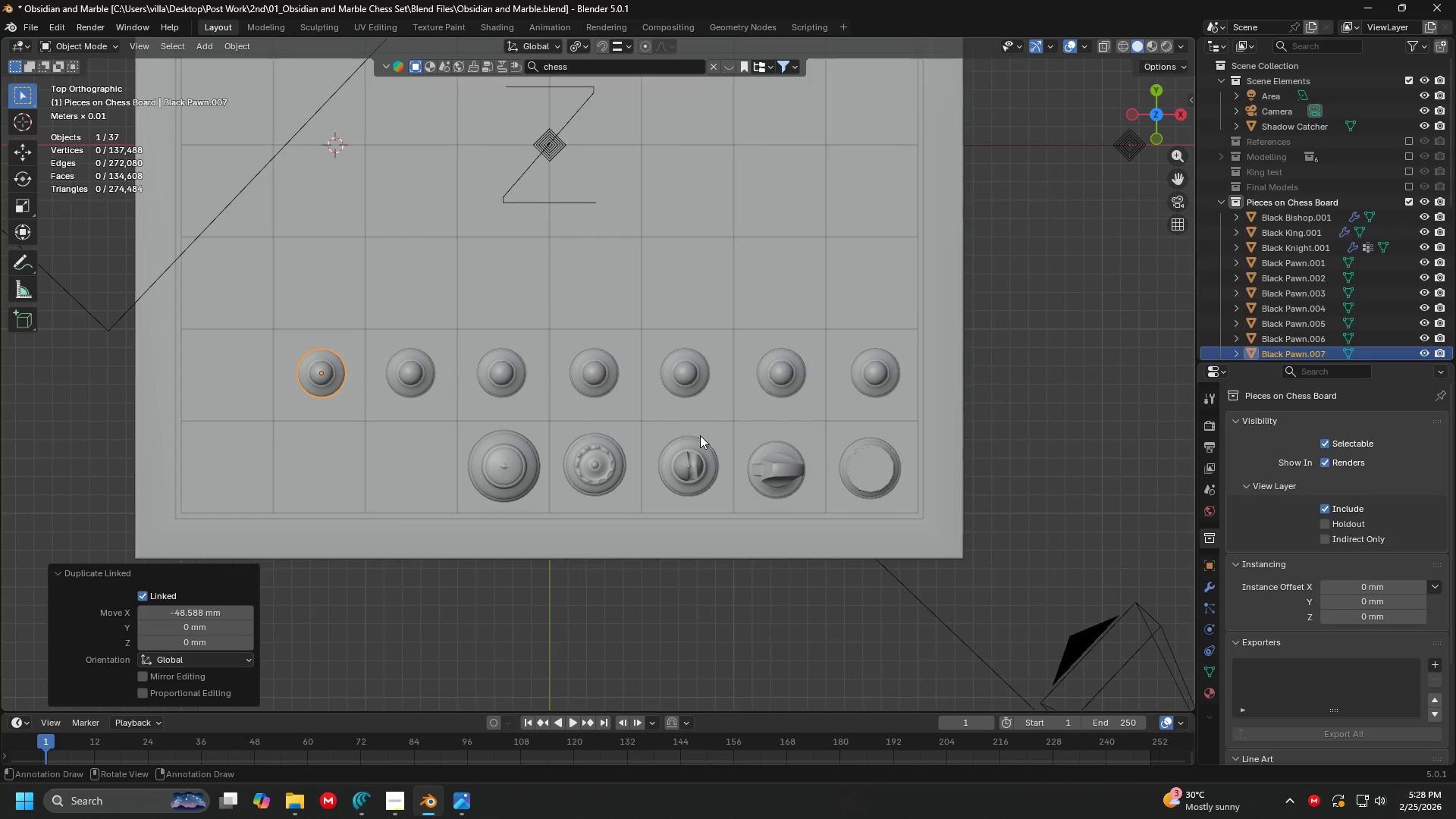 
key(Alt+AltLeft)
 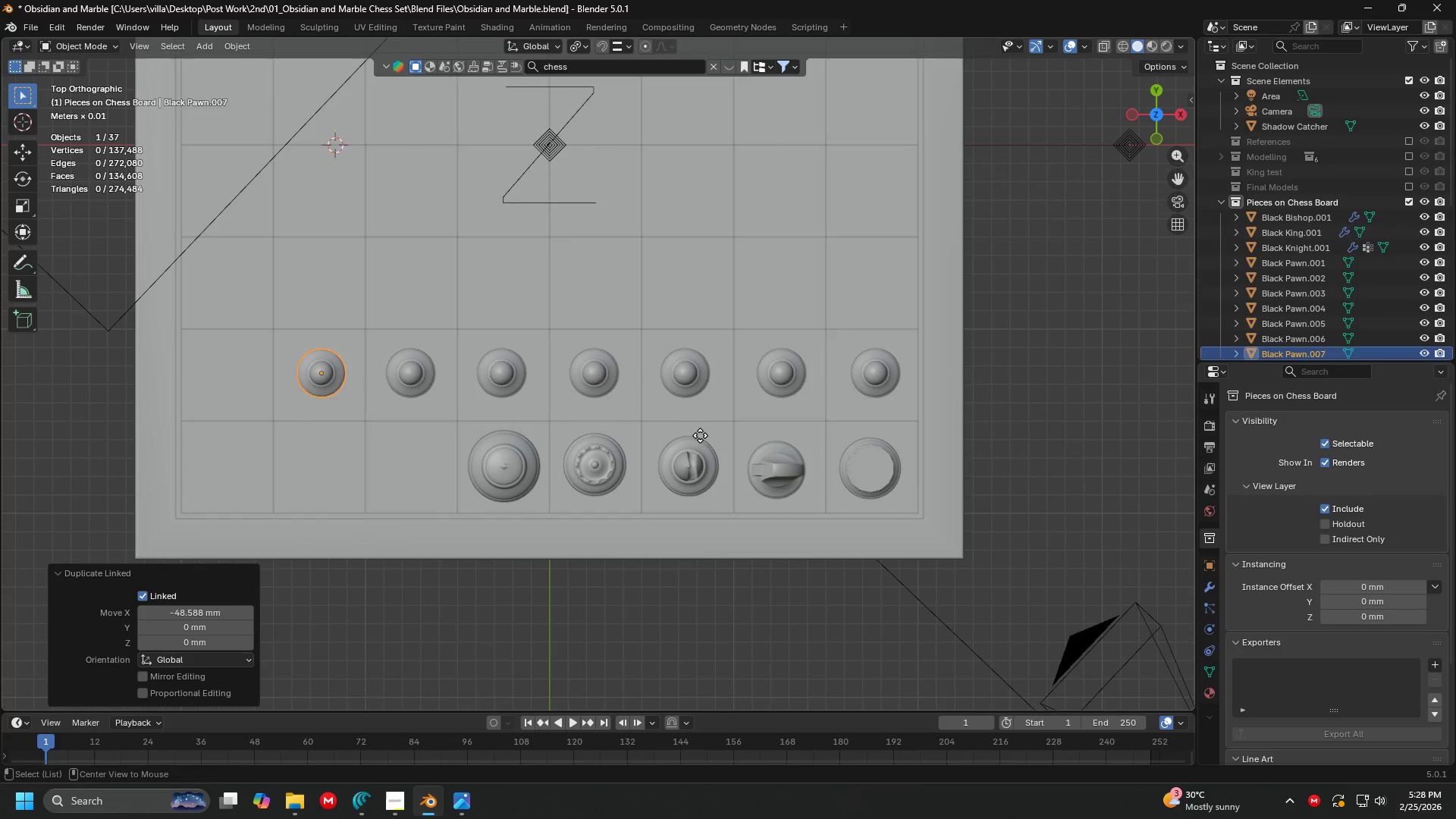 
key(Alt+D)
 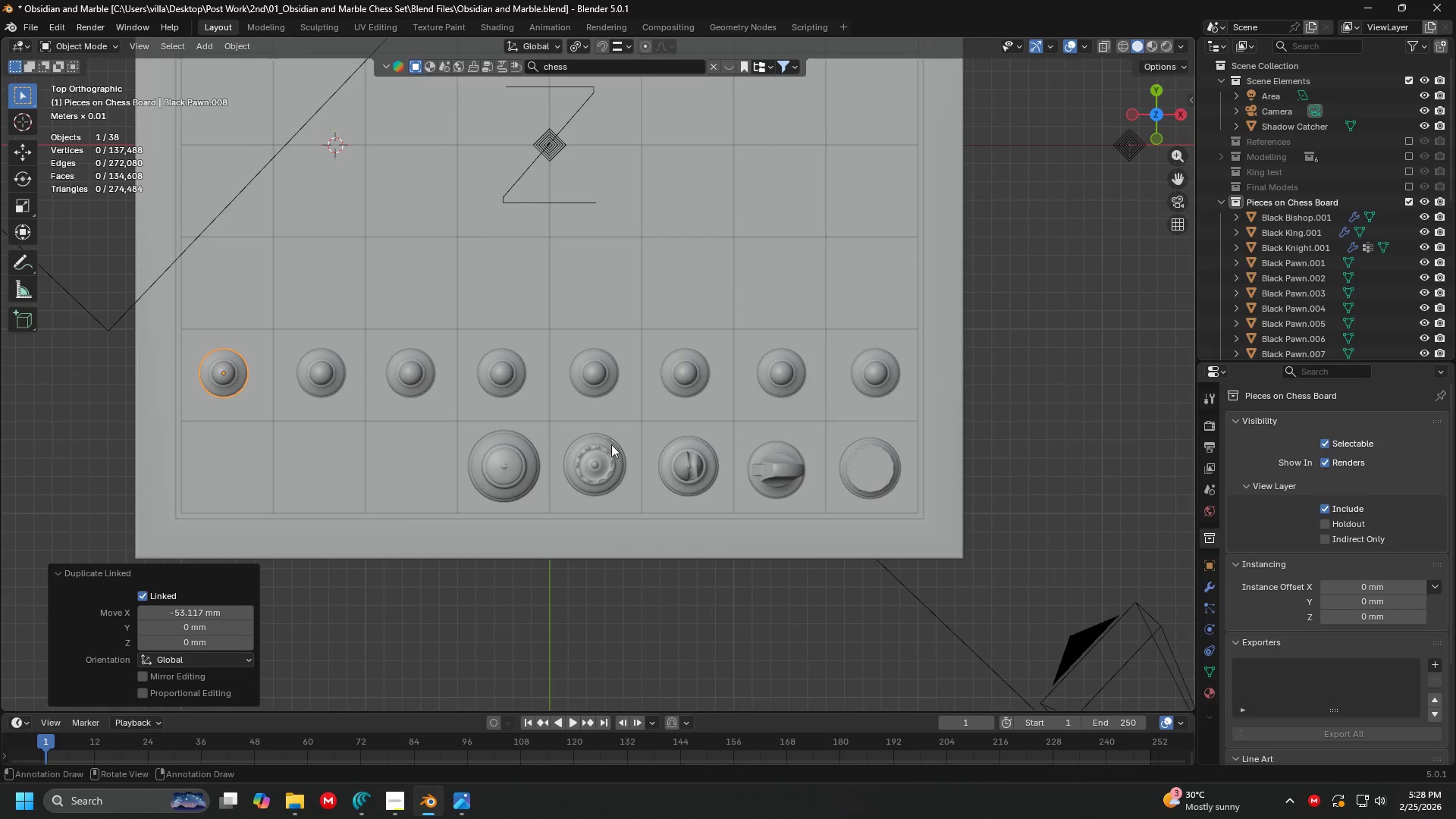 
double_click([691, 471])
 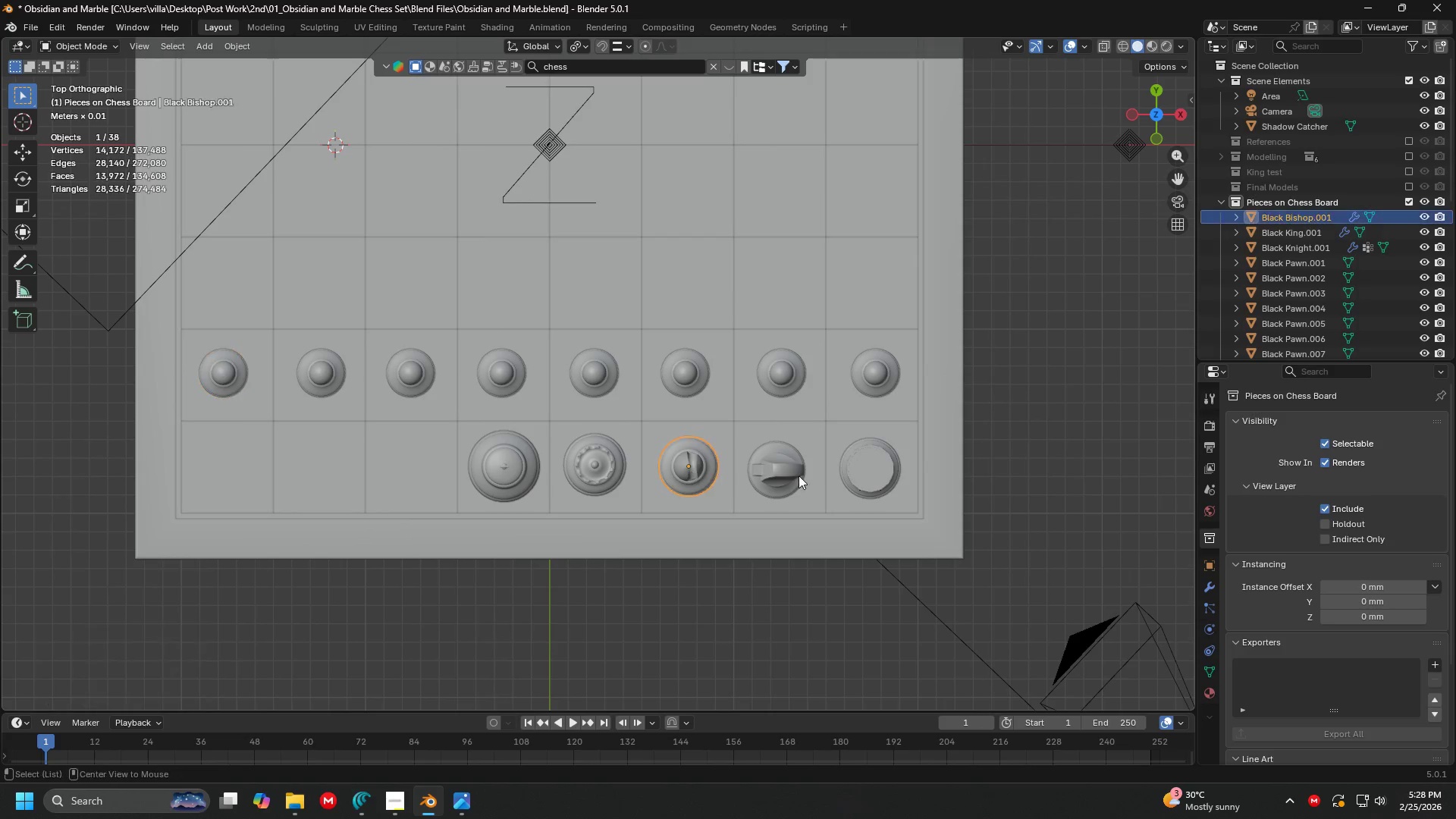 
key(Alt+AltLeft)
 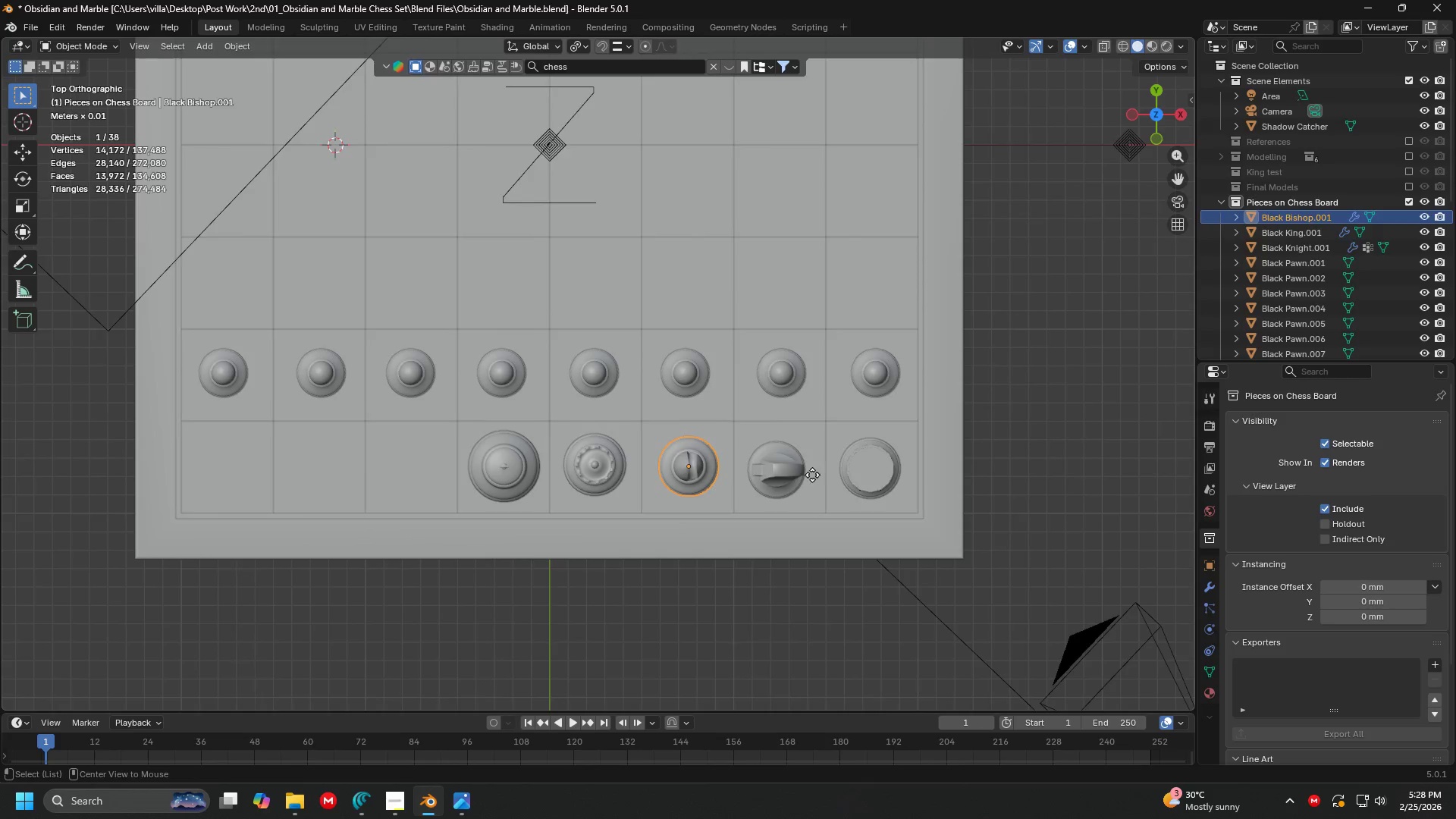 
key(Alt+D)
 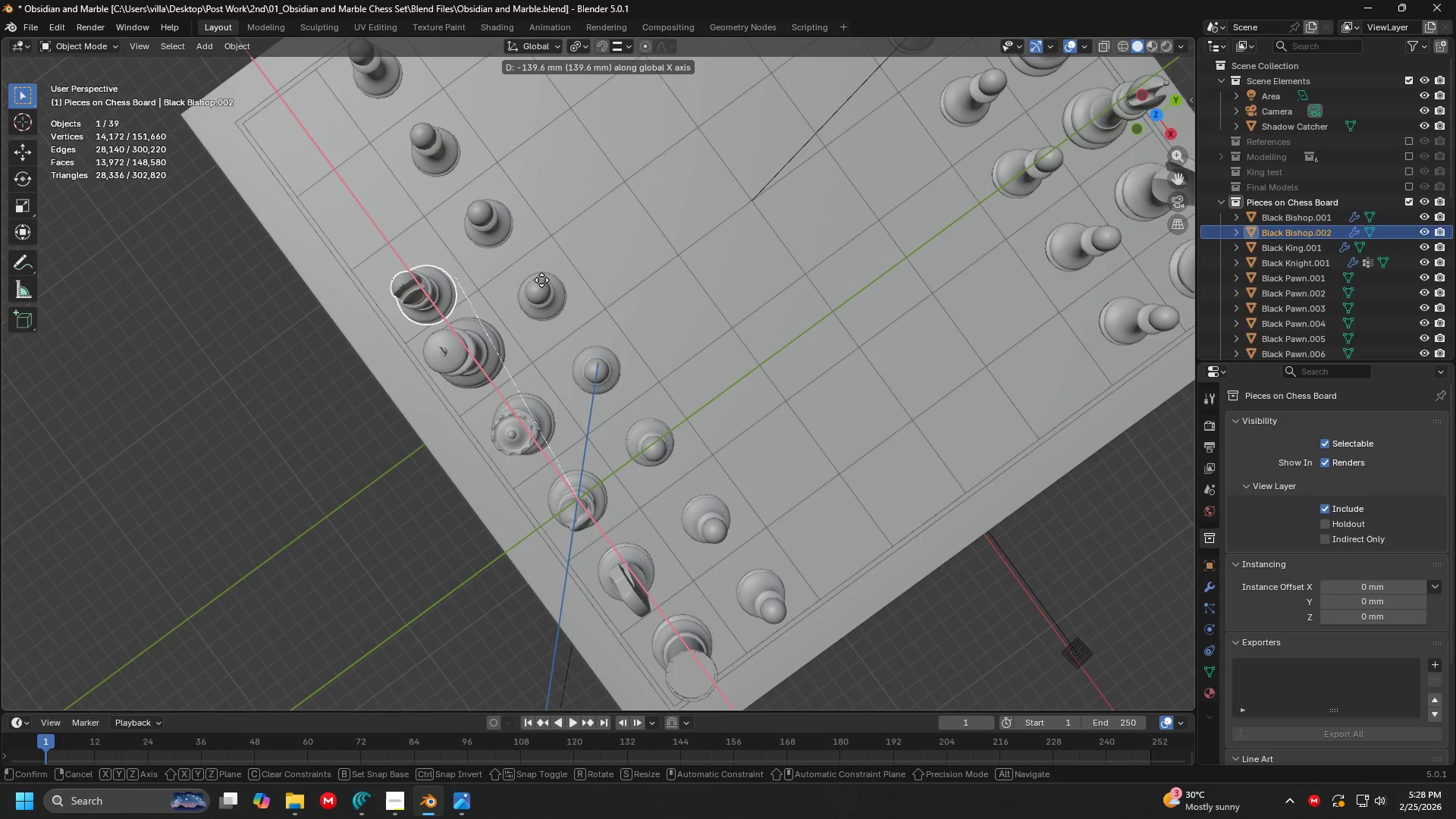 
left_click([530, 263])
 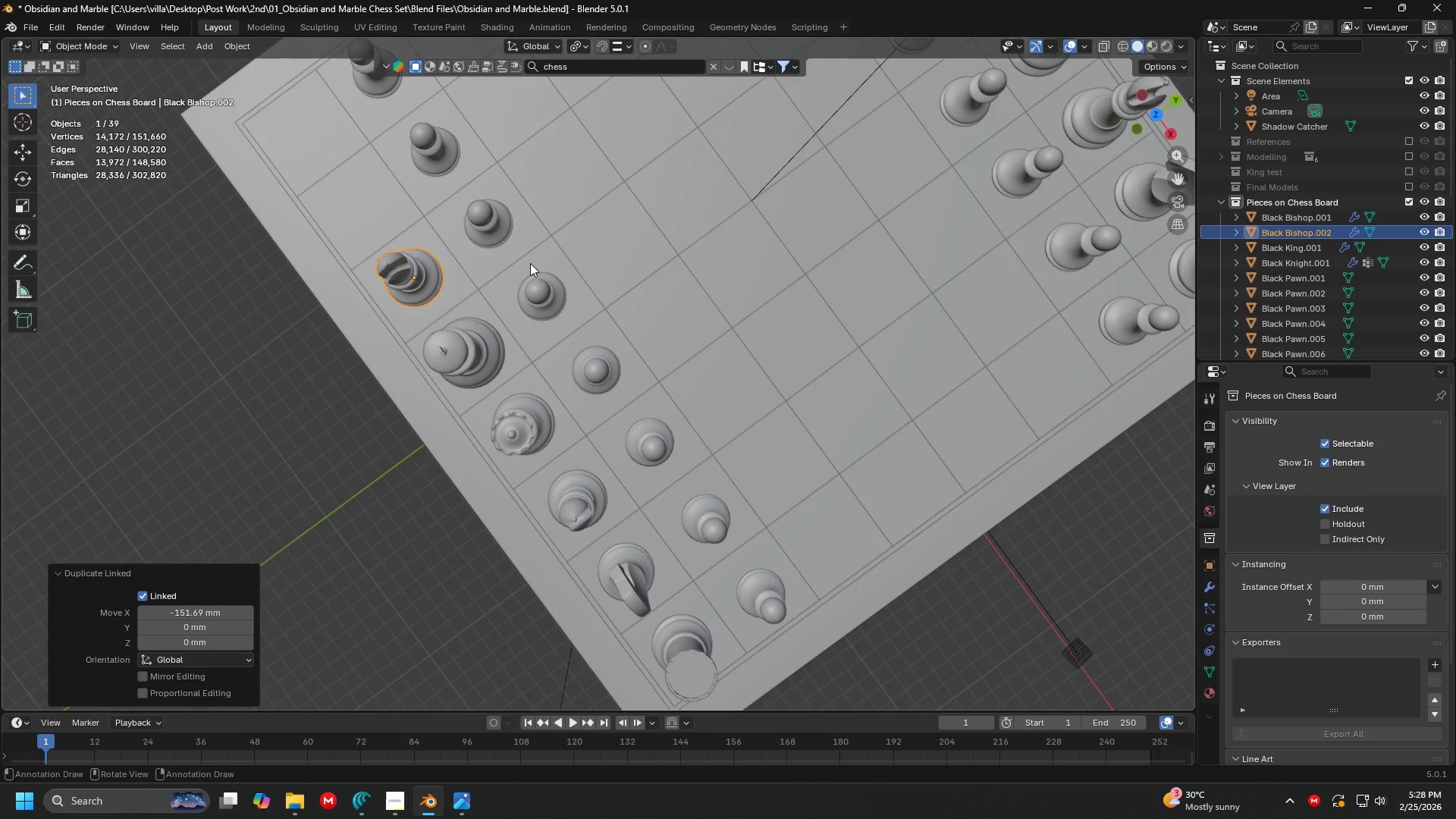 
key(7)
 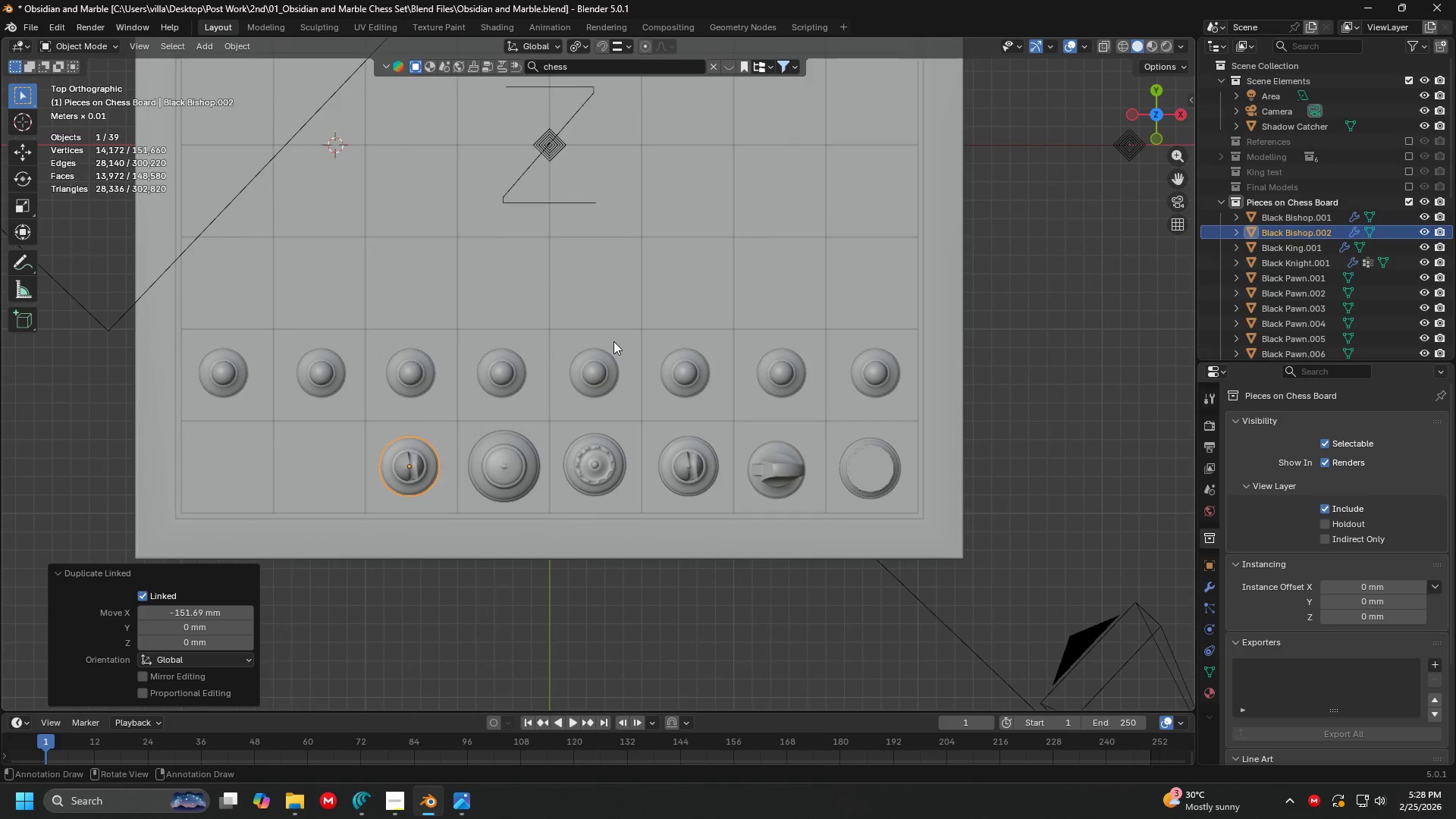 
scroll: coordinate [630, 408], scroll_direction: up, amount: 1.0
 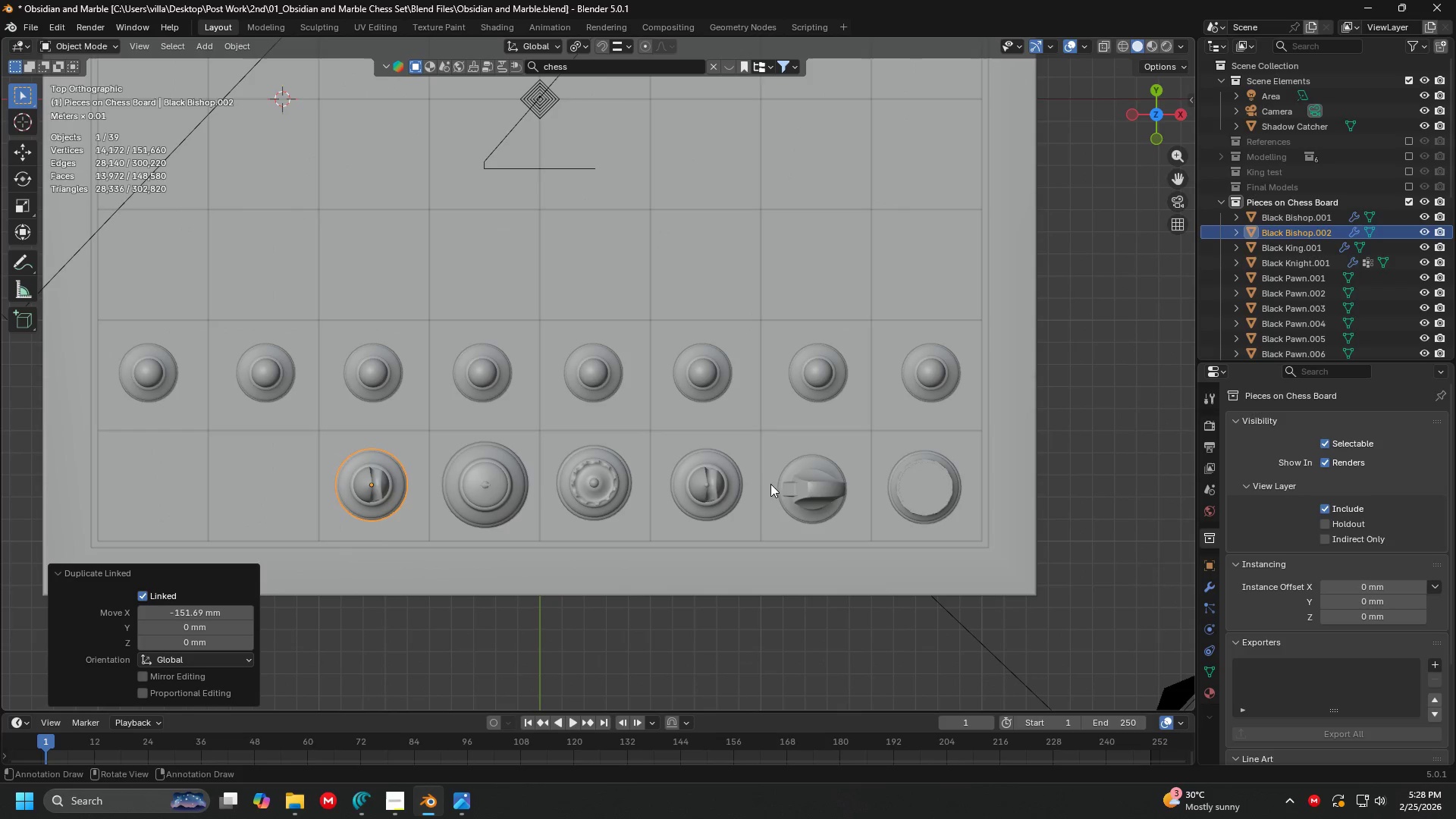 
key(R)
 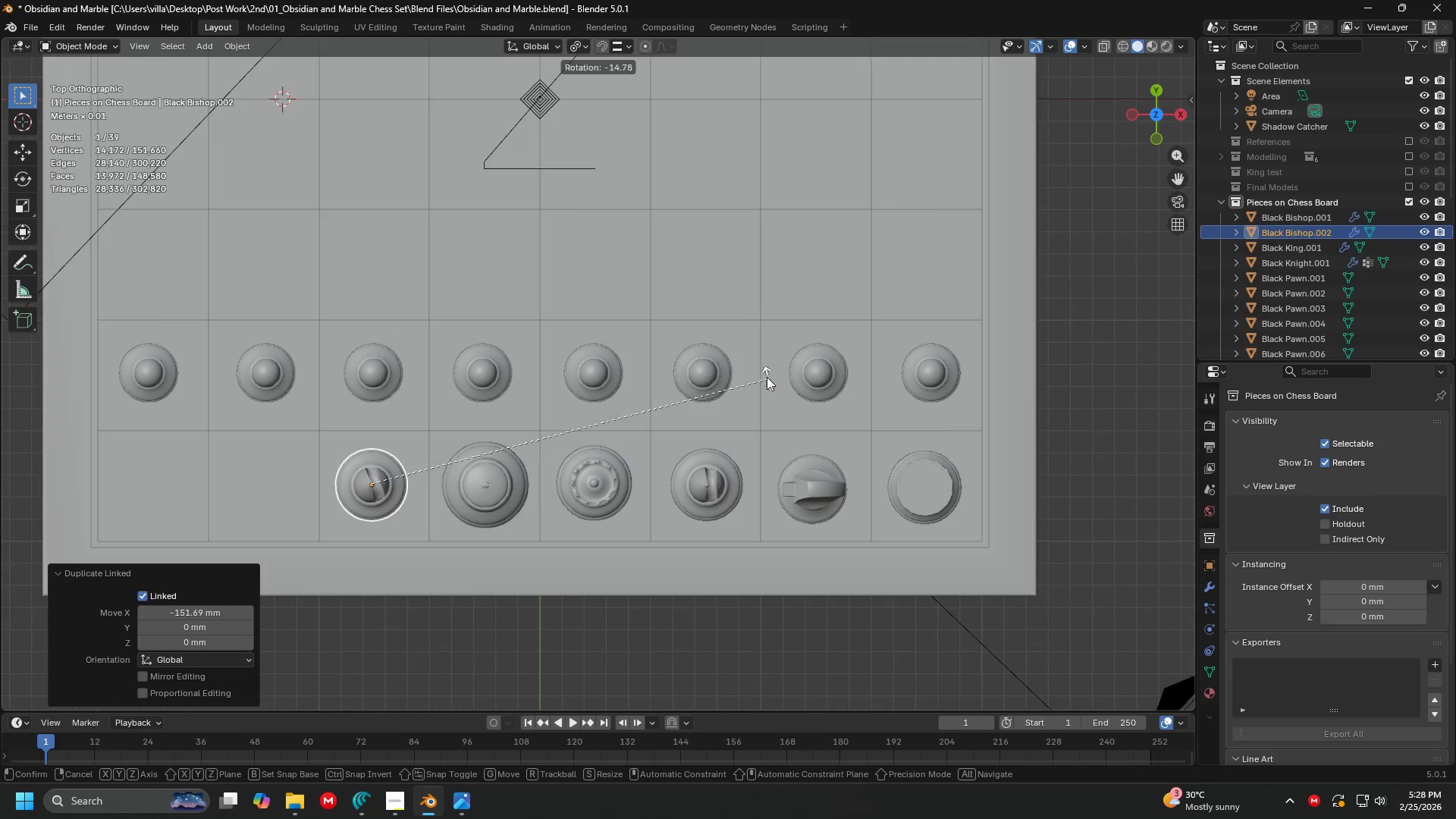 
left_click_drag(start_coordinate=[757, 358], to_coordinate=[754, 365])
 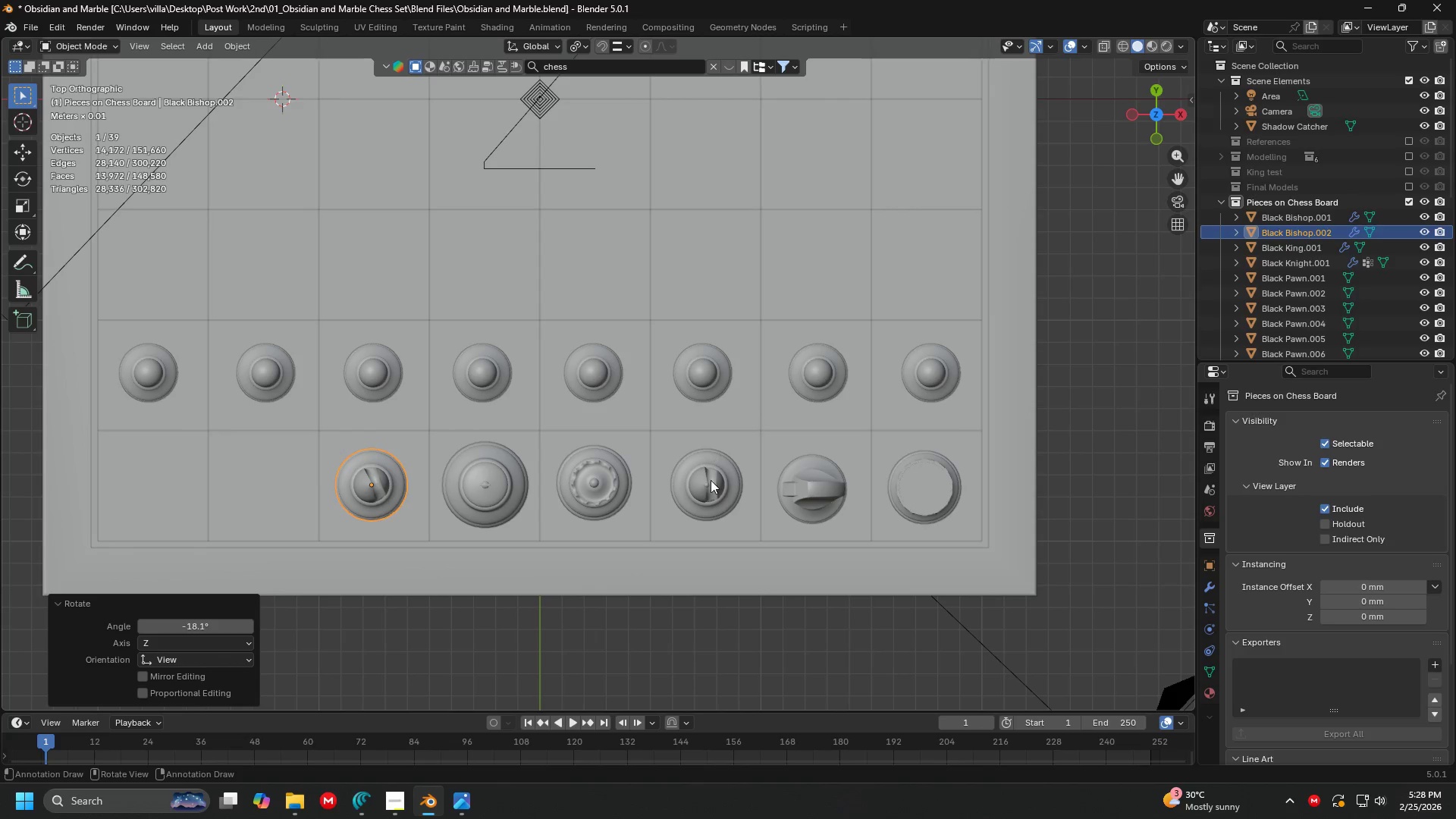 
double_click([711, 481])
 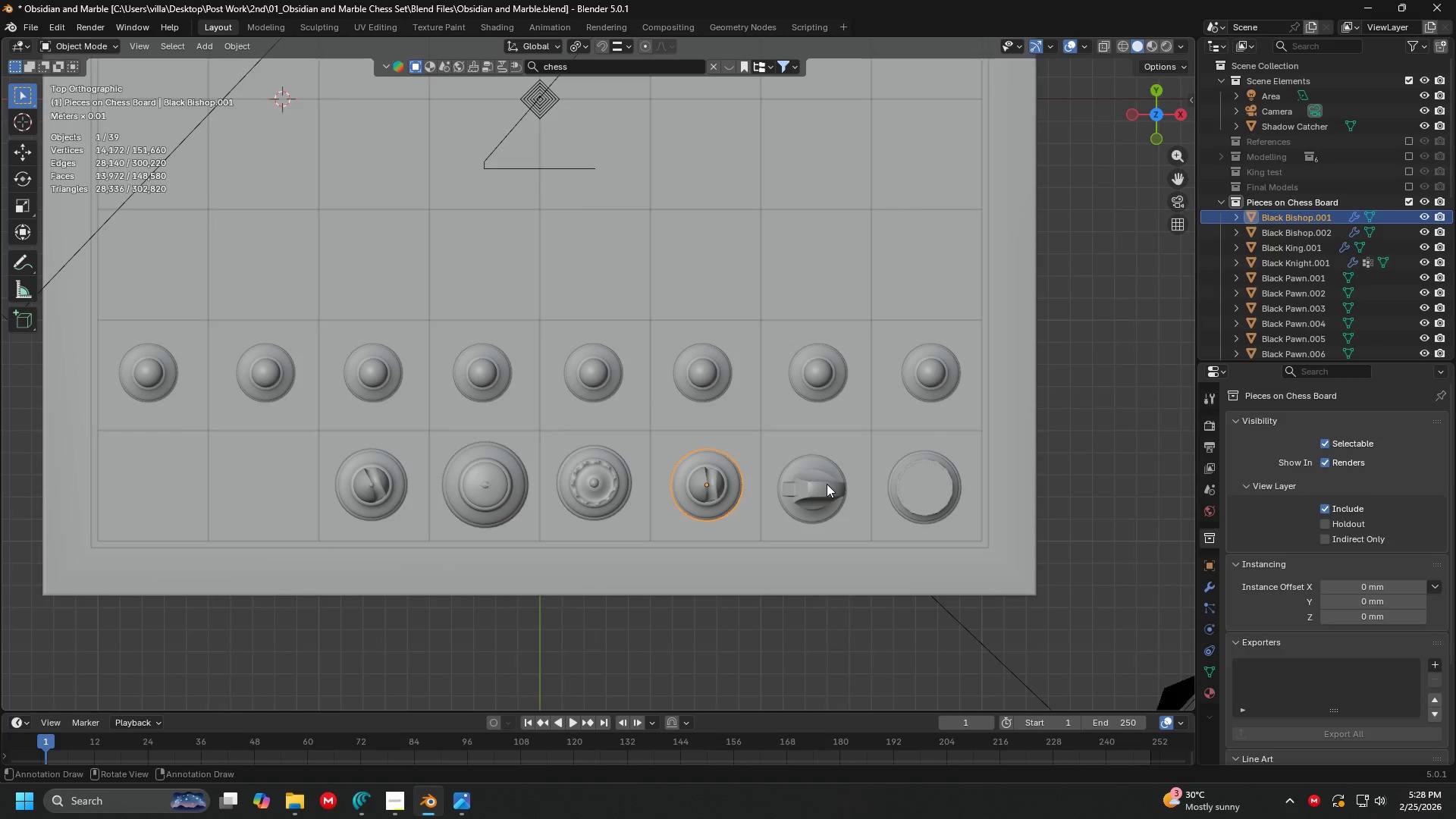 
key(R)
 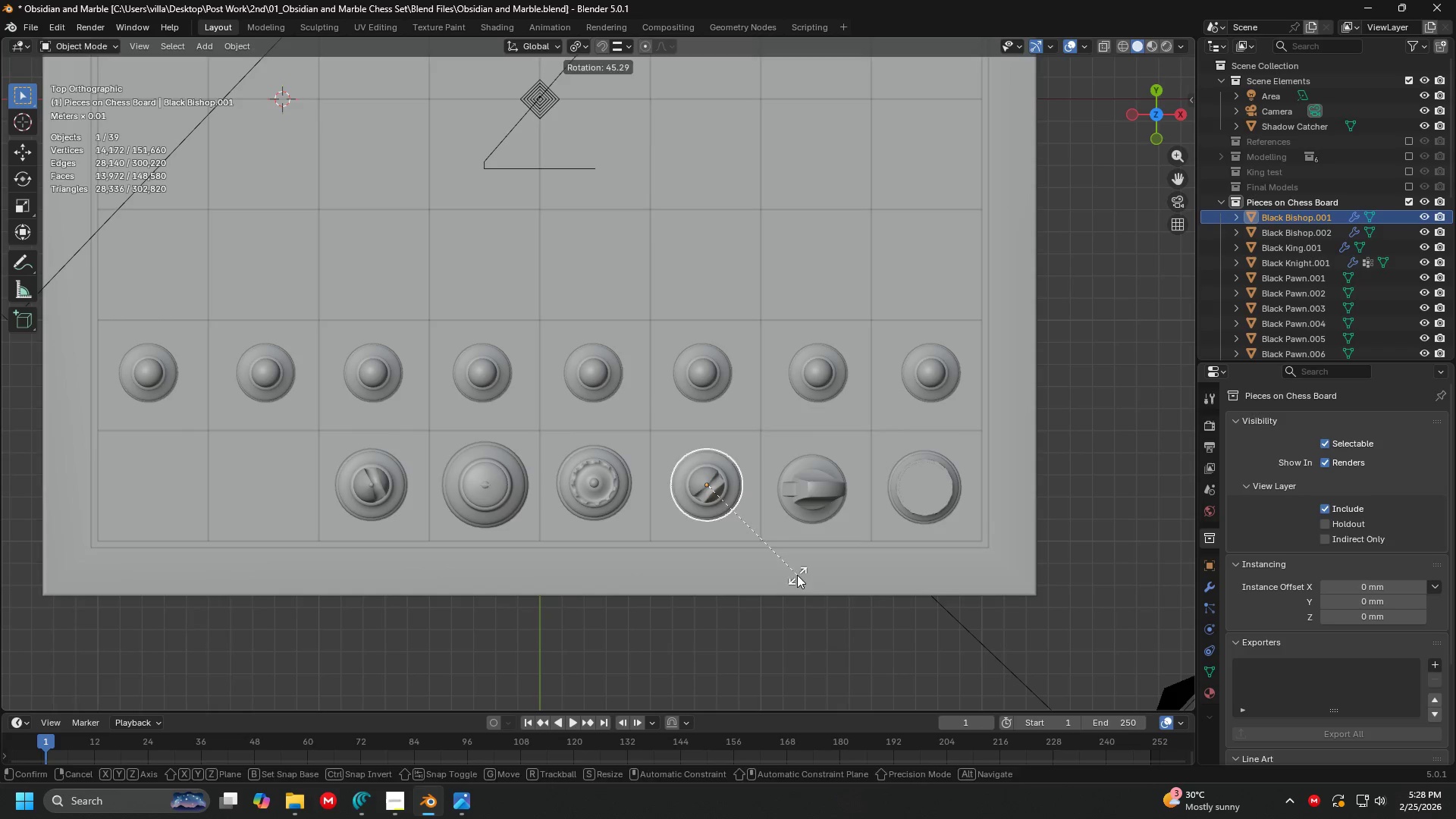 
double_click([829, 500])
 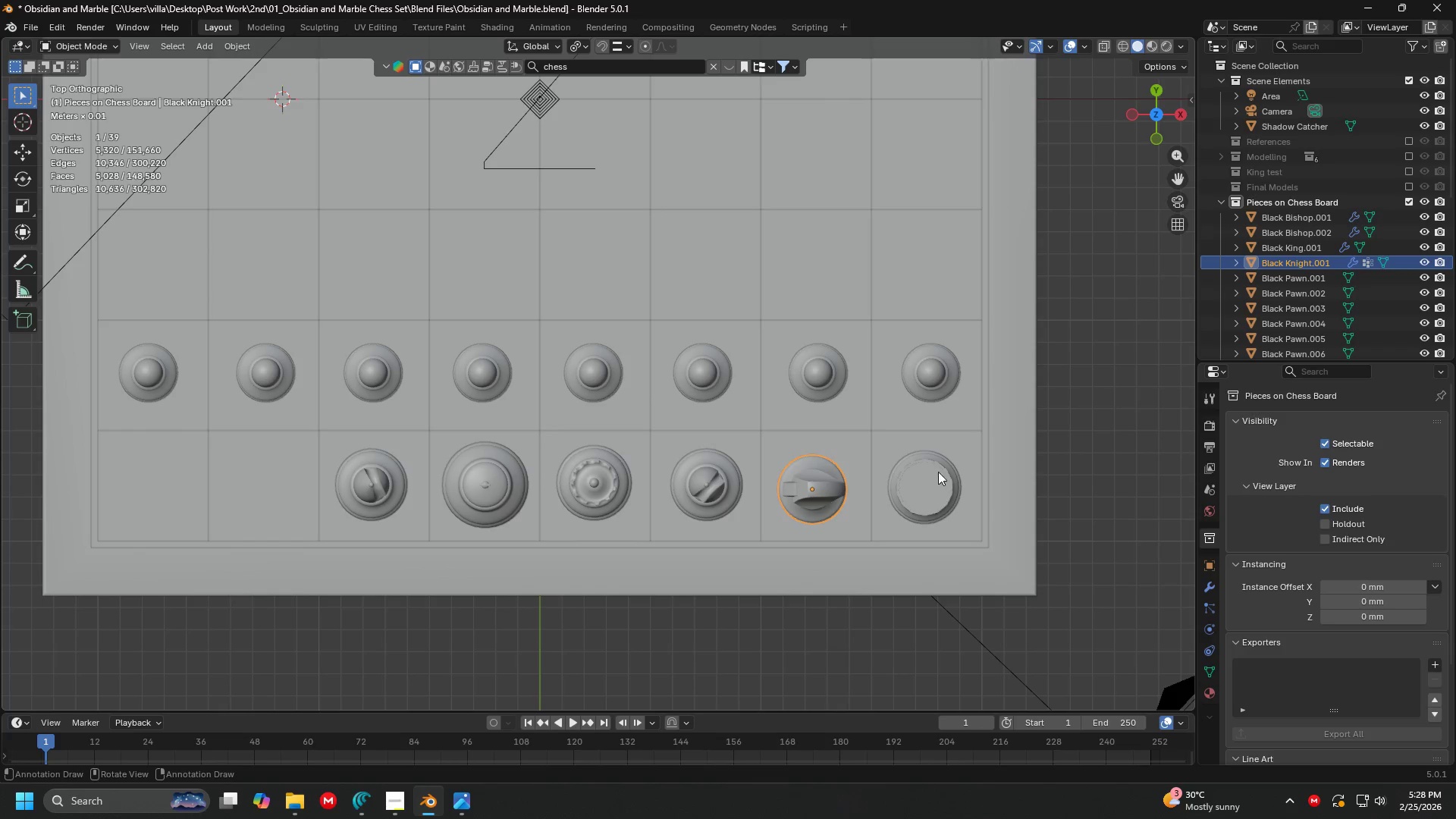 
key(Alt+D)
 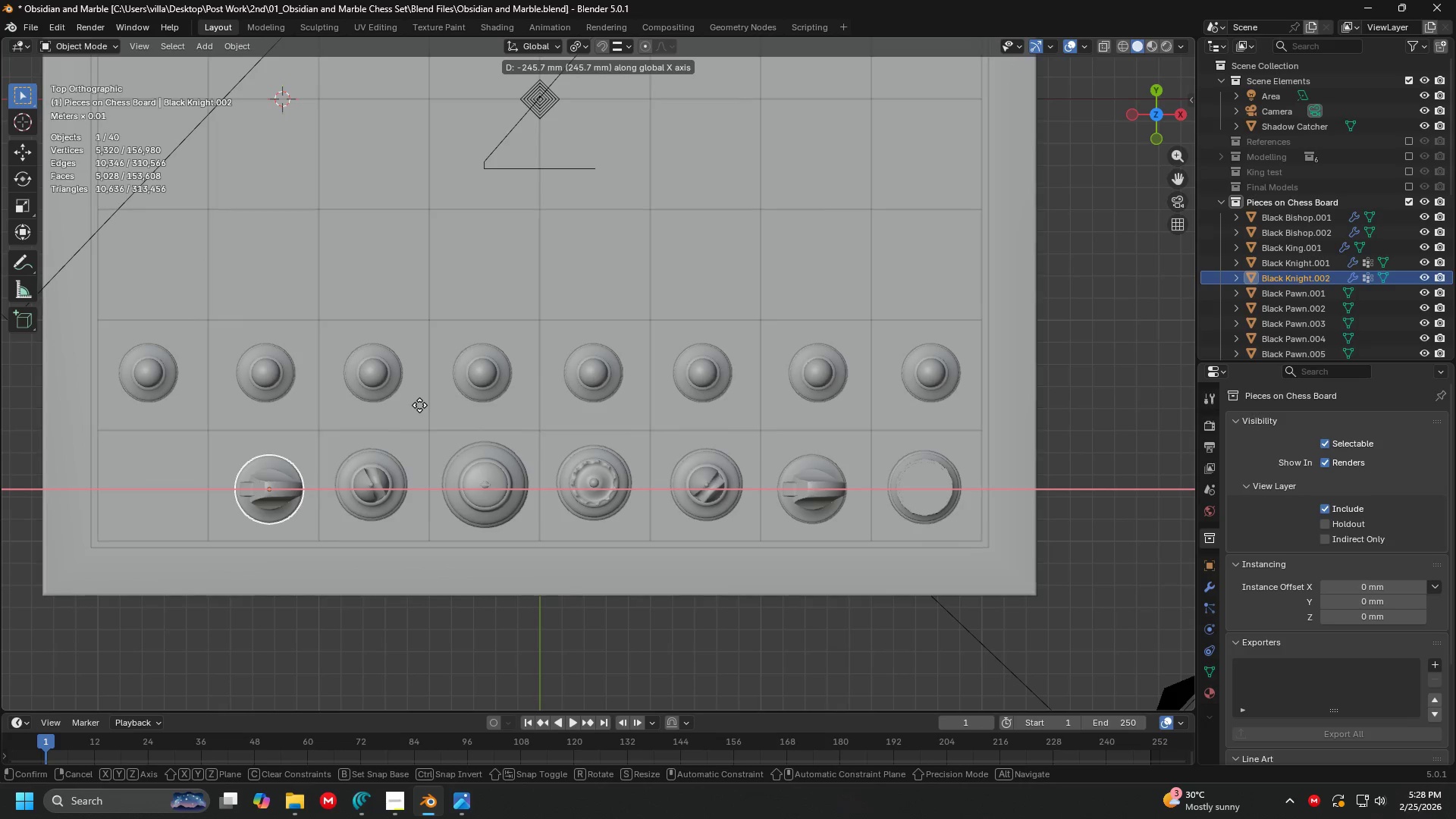 
left_click([422, 406])
 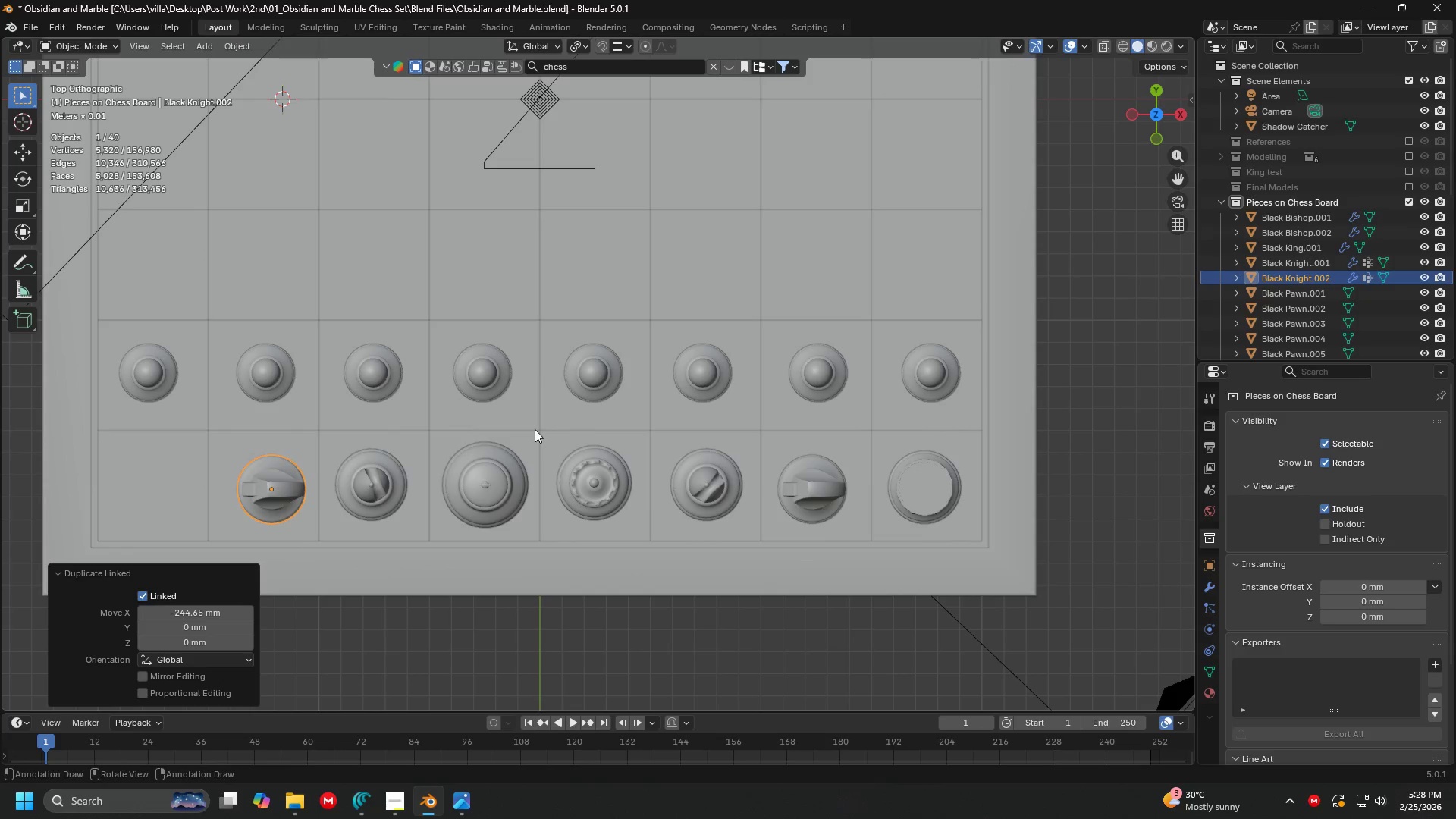 
key(R)
 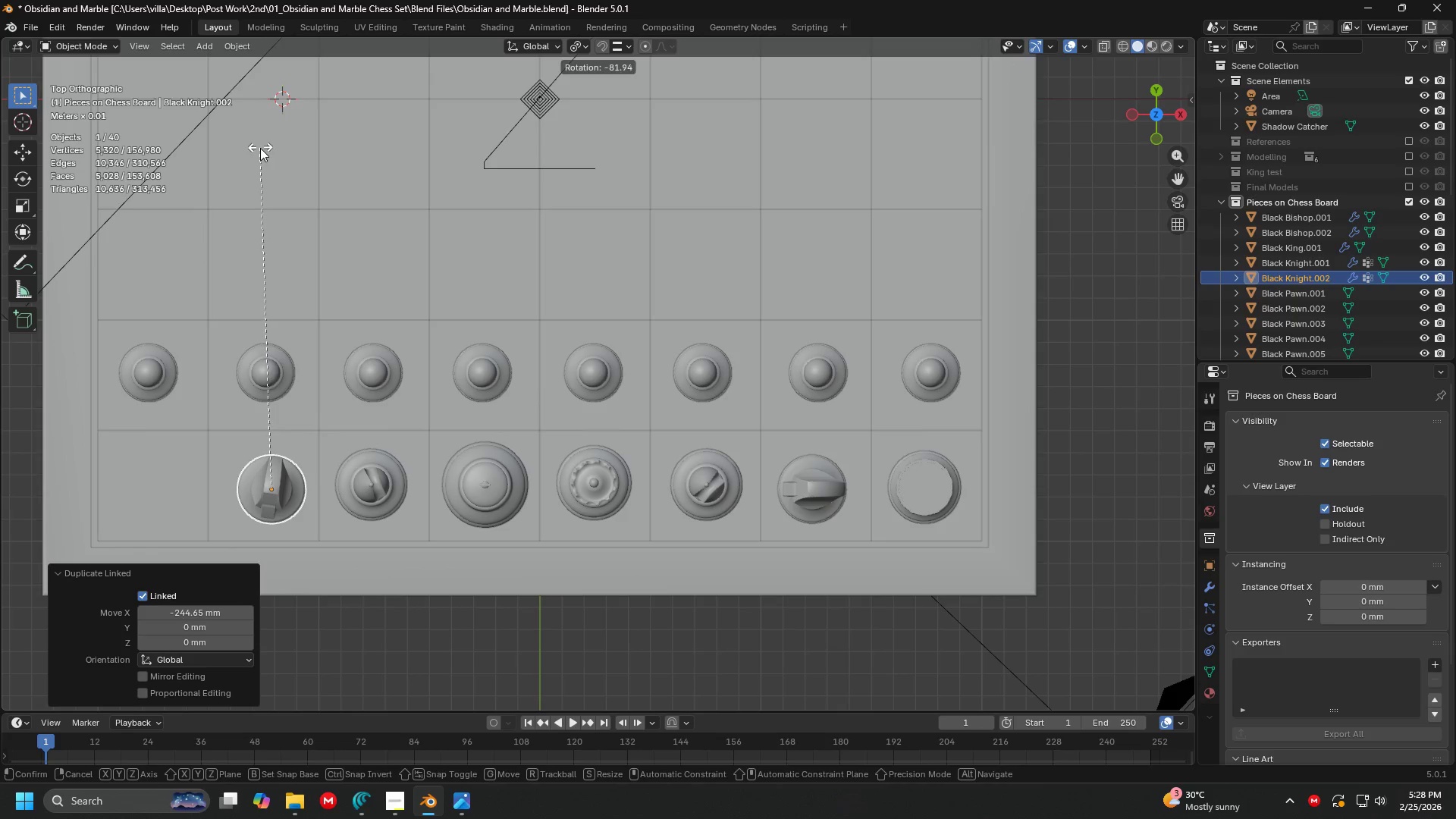 
left_click([290, 161])
 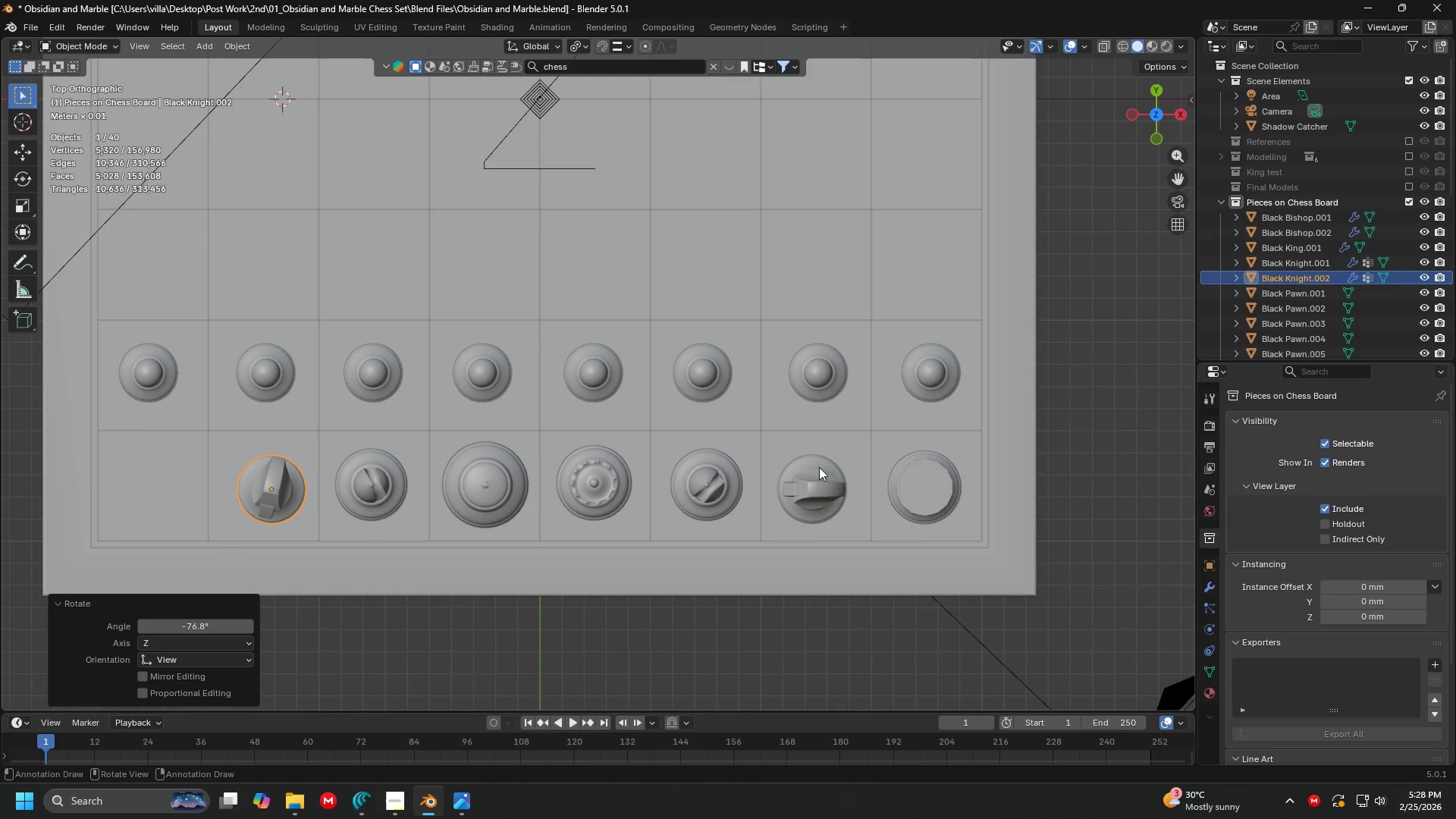 
left_click([812, 491])
 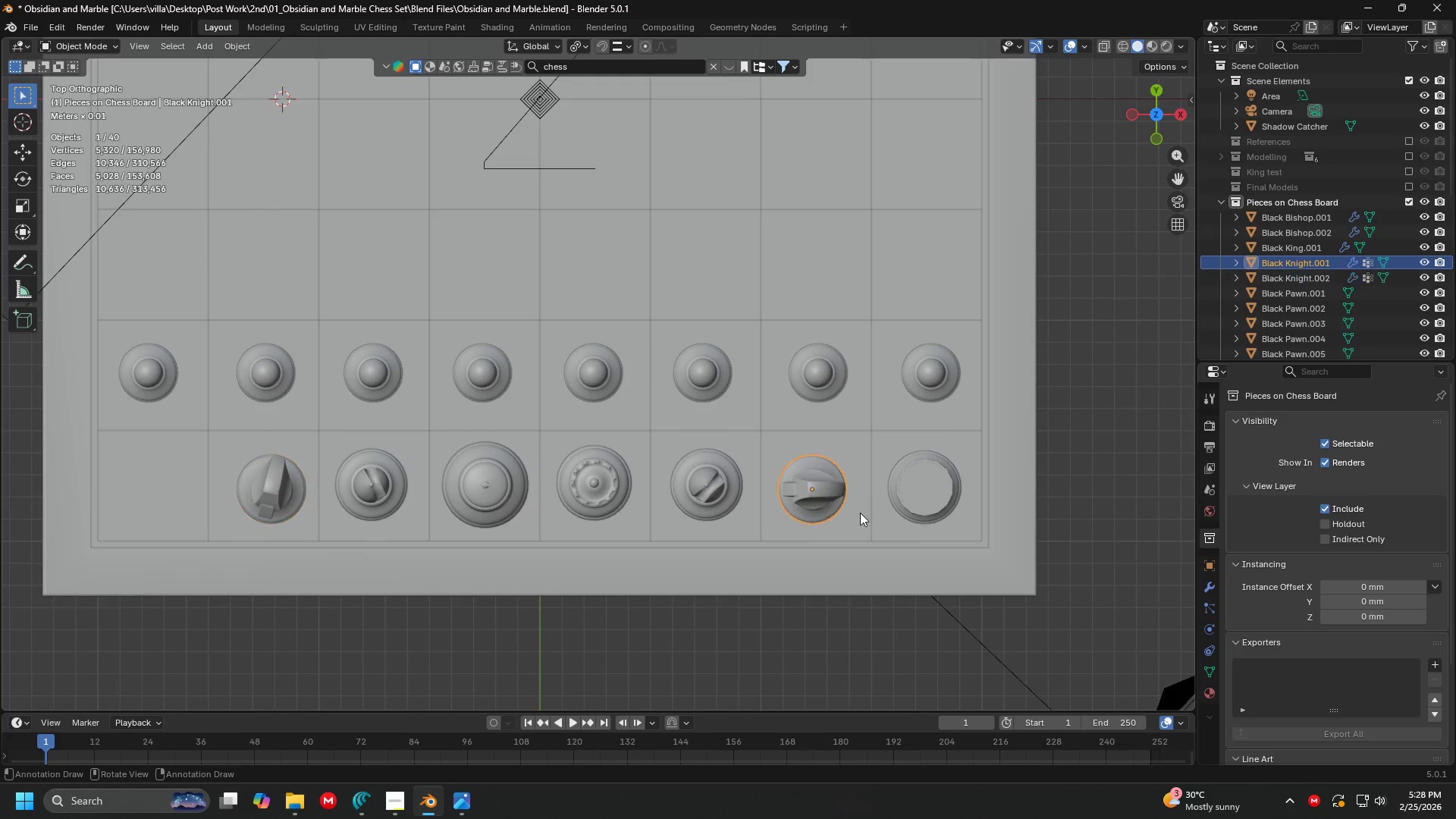 
key(R)
 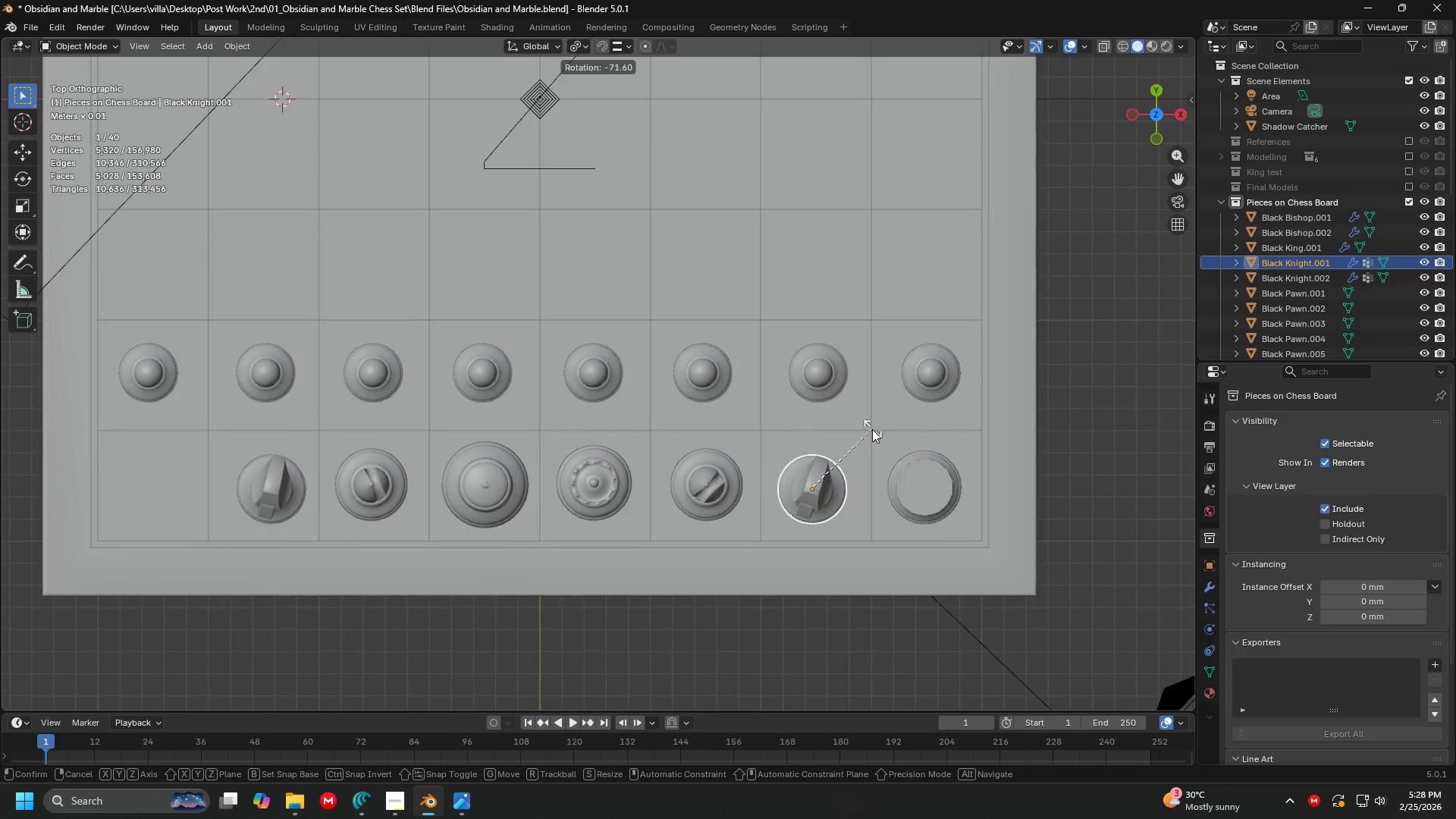 
left_click([872, 429])
 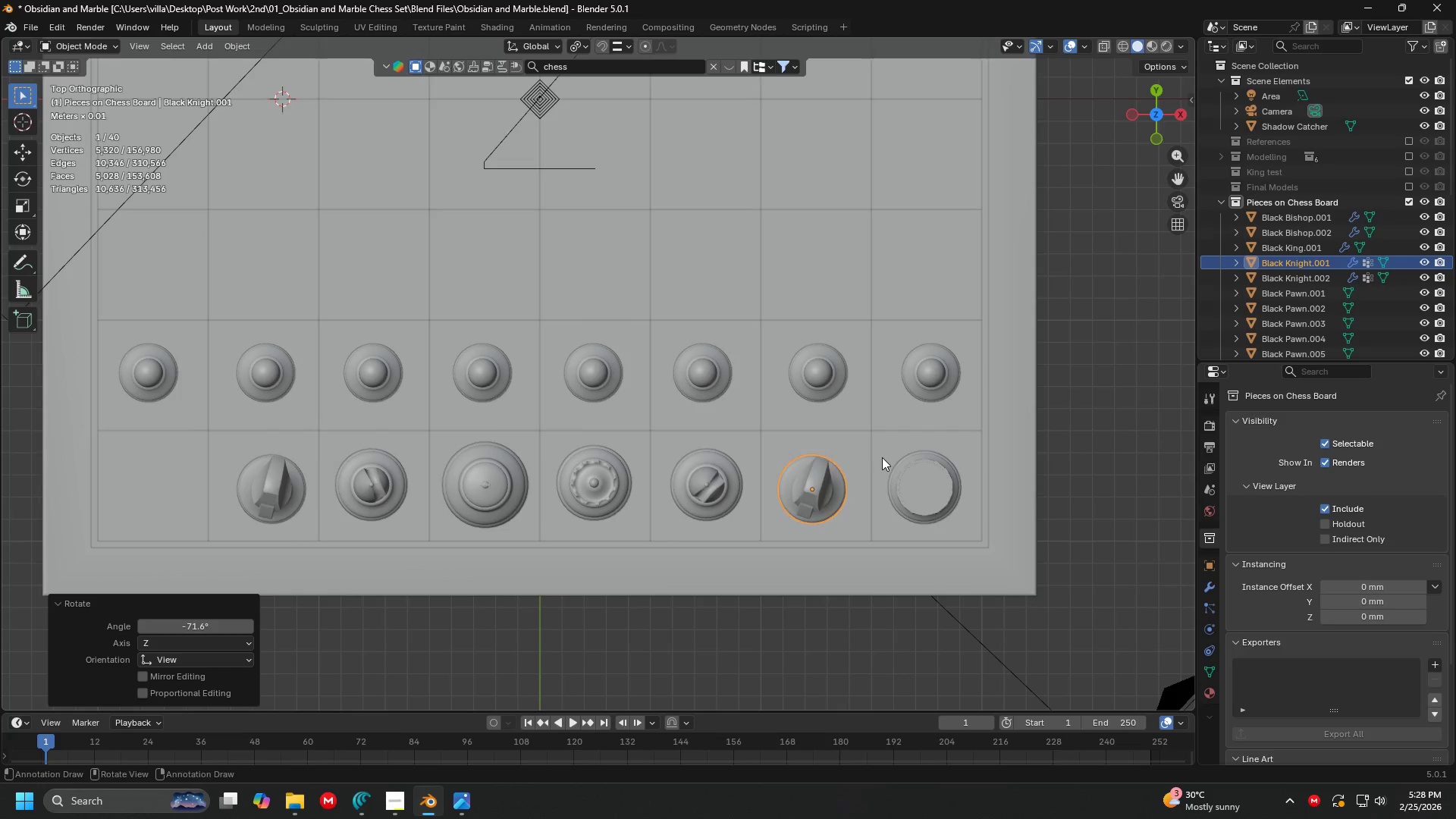 
key(R)
 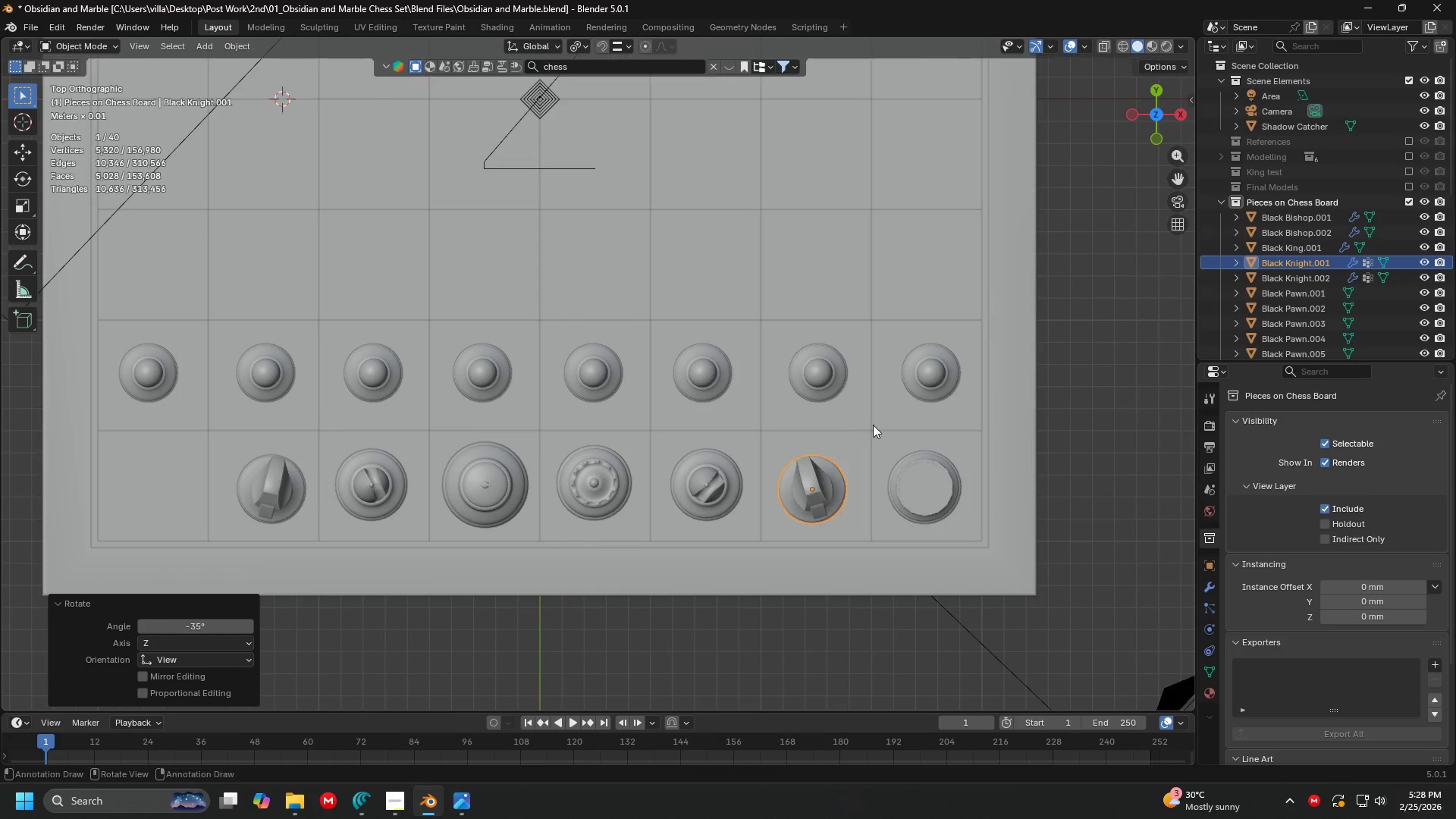 
double_click([915, 491])
 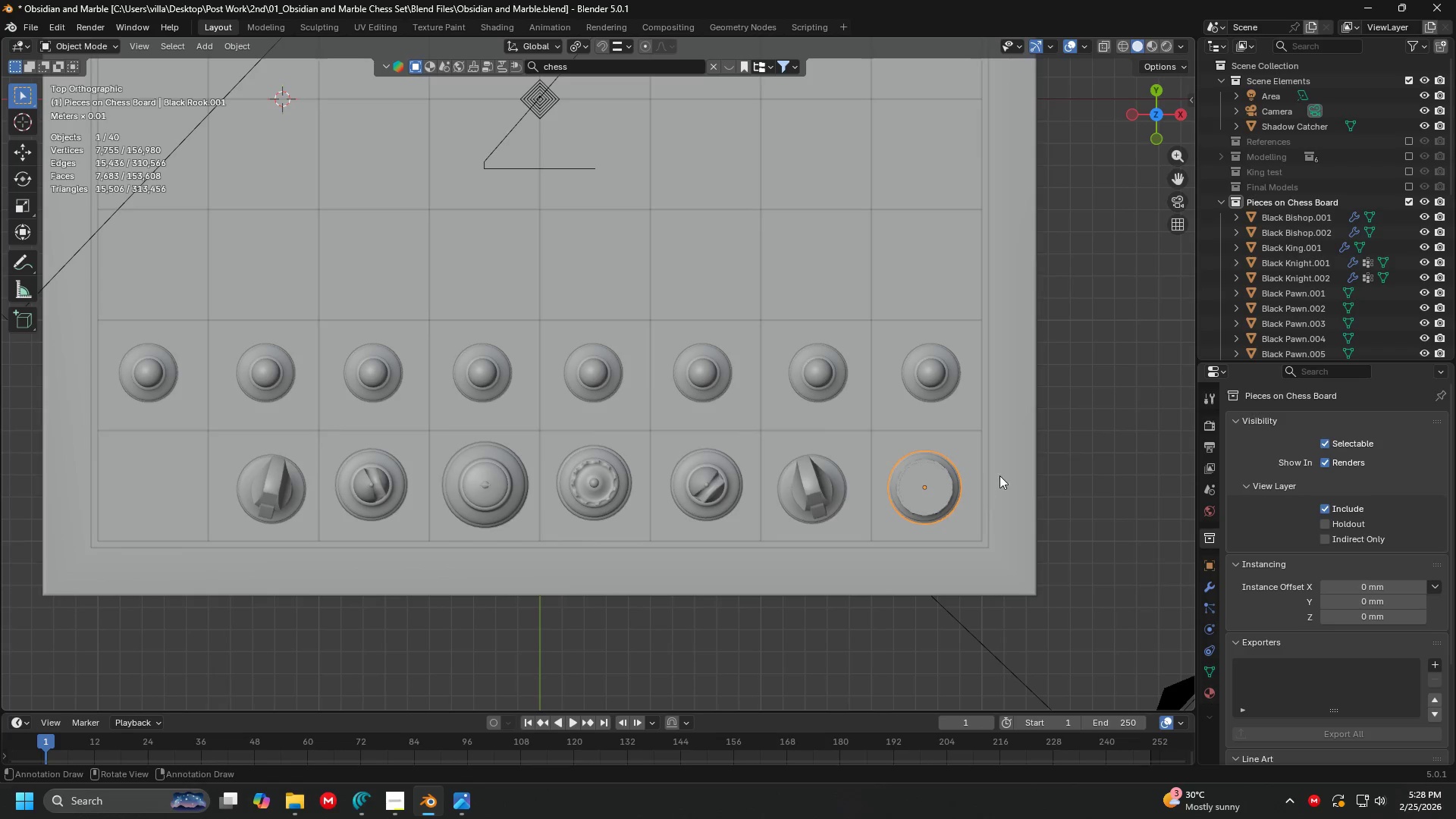 
key(Alt+D)
 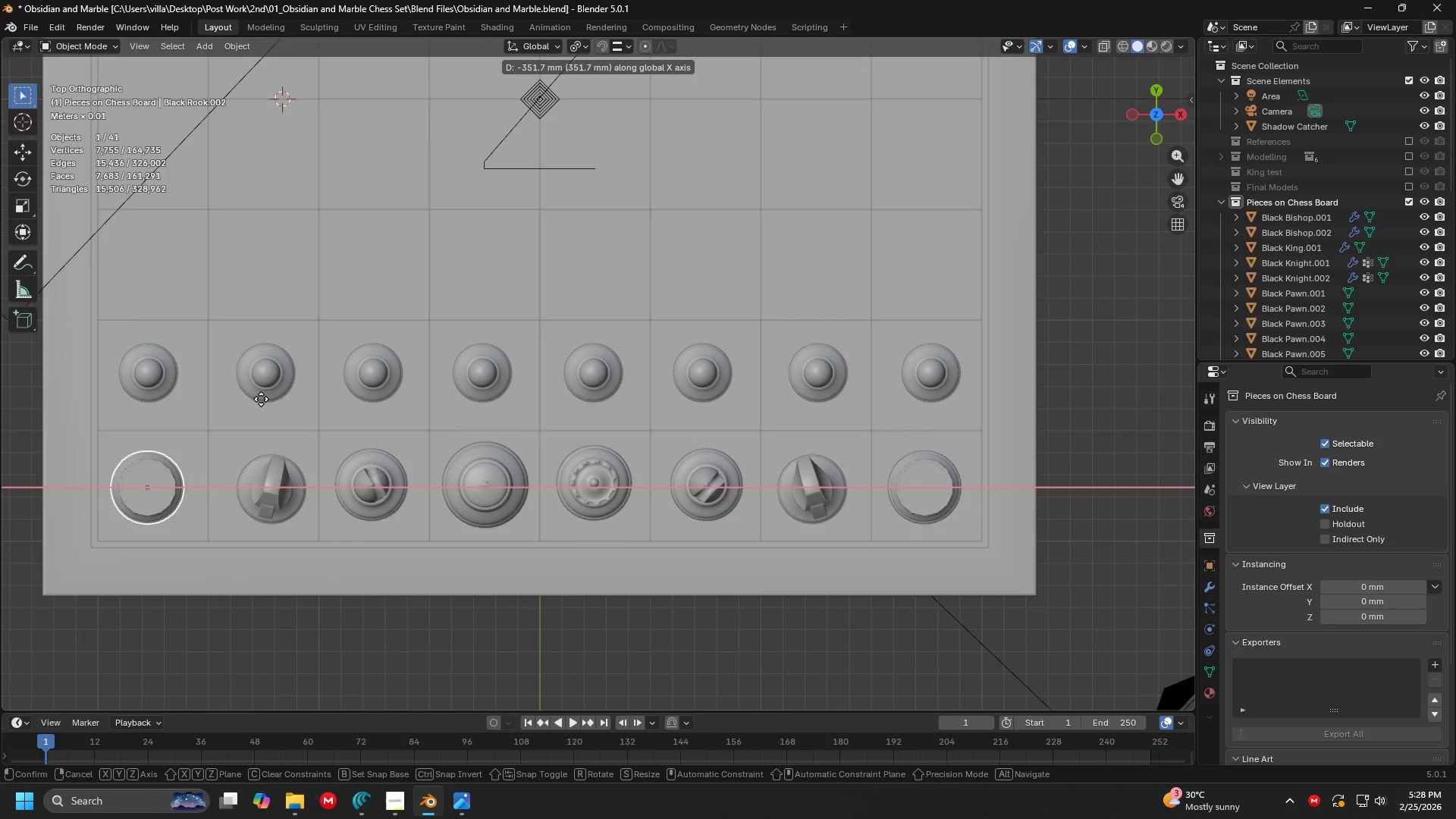 
left_click([266, 399])
 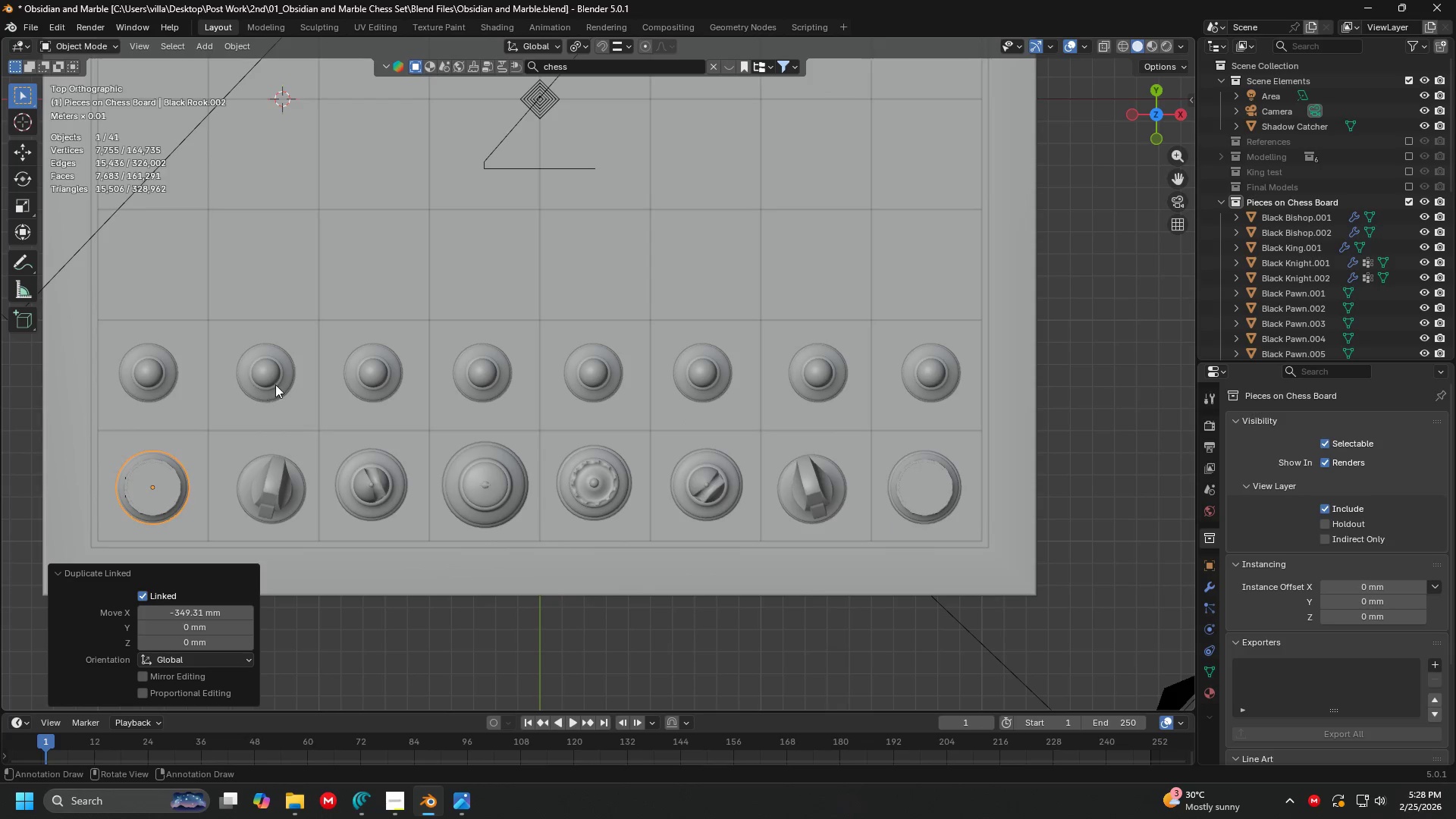 
hold_key(key=ShiftLeft, duration=0.69)
 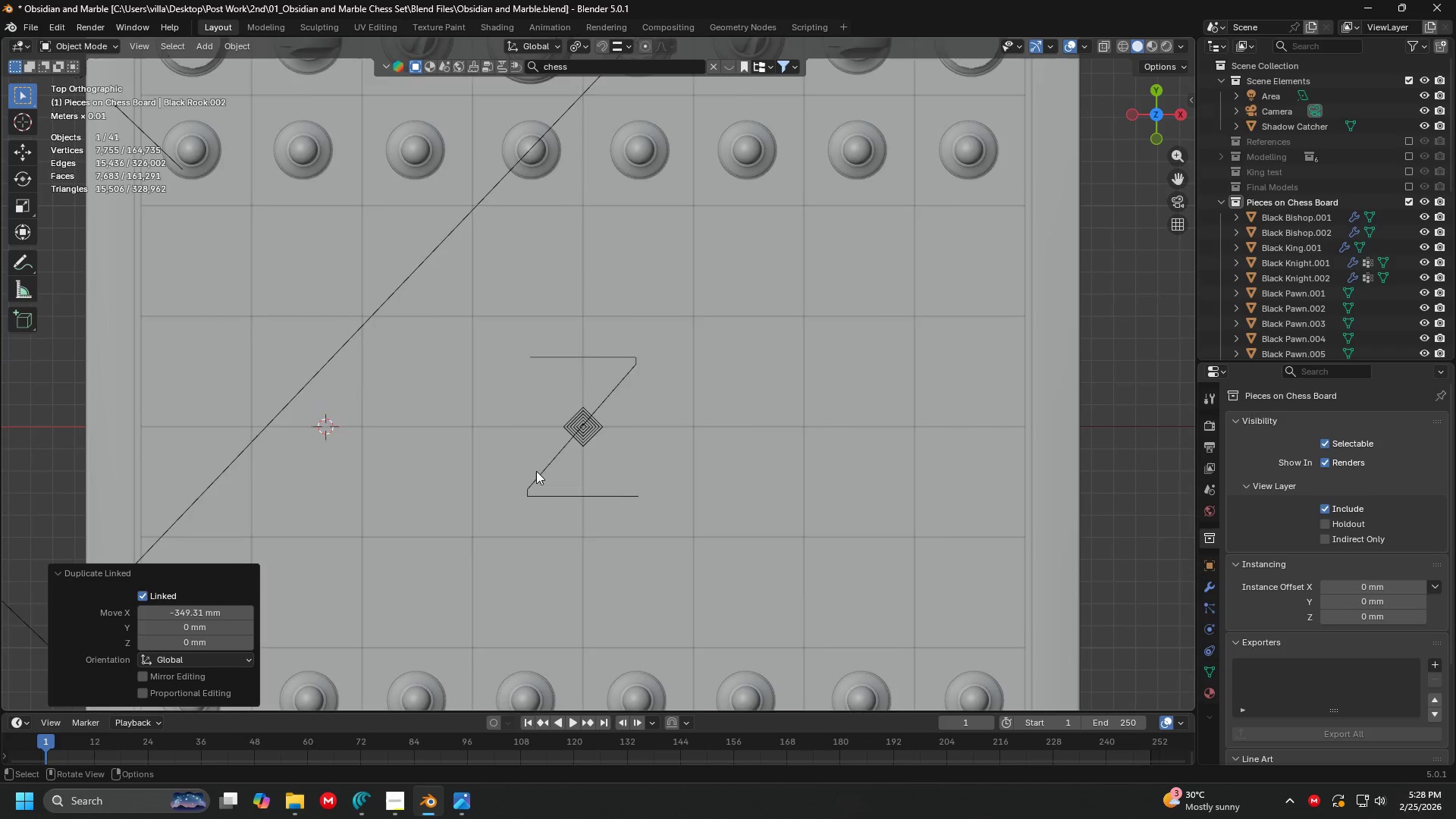 
hold_key(key=ShiftLeft, duration=0.47)
 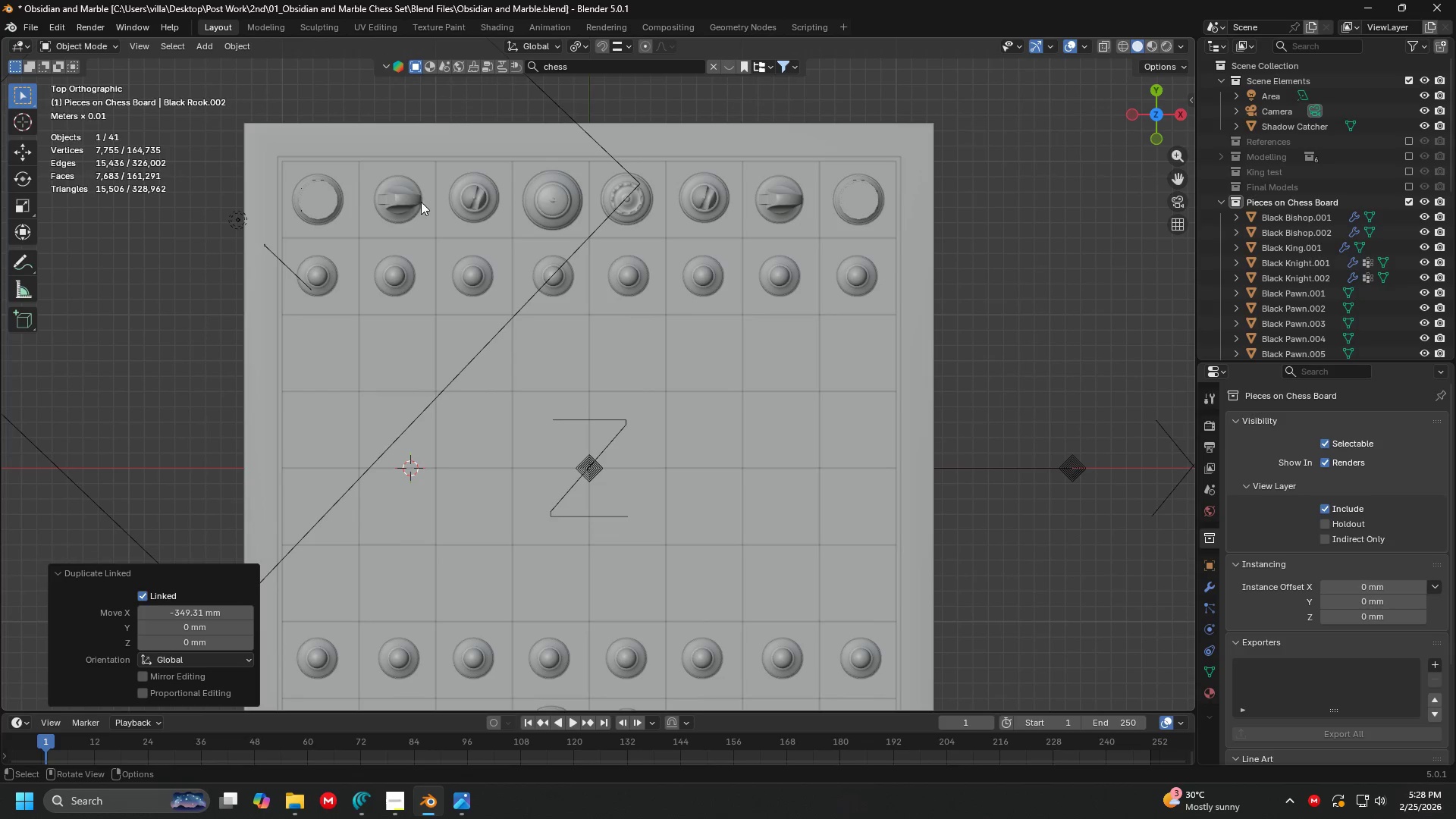 
scroll: coordinate [570, 410], scroll_direction: down, amount: 2.0
 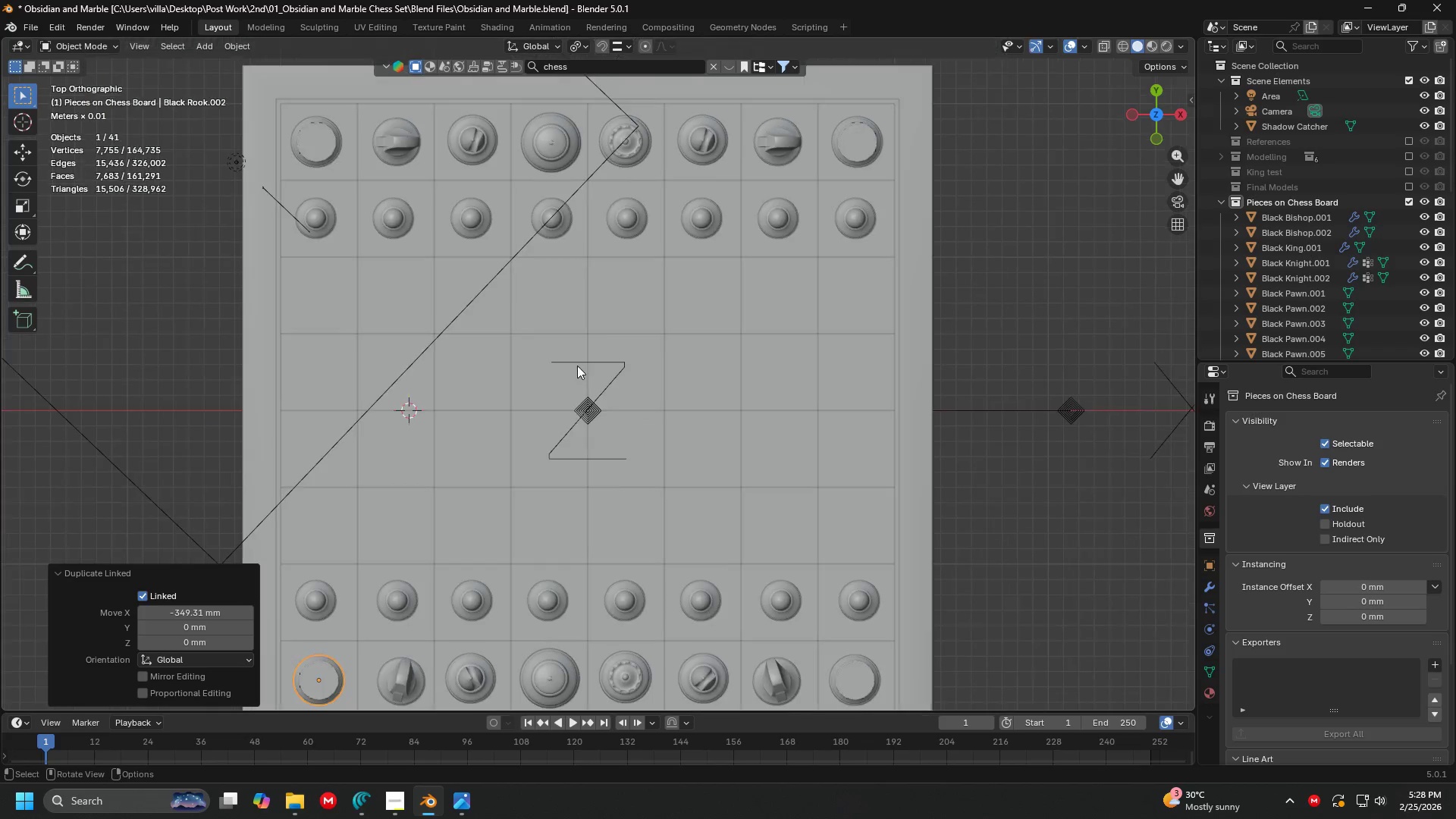 
left_click([406, 203])
 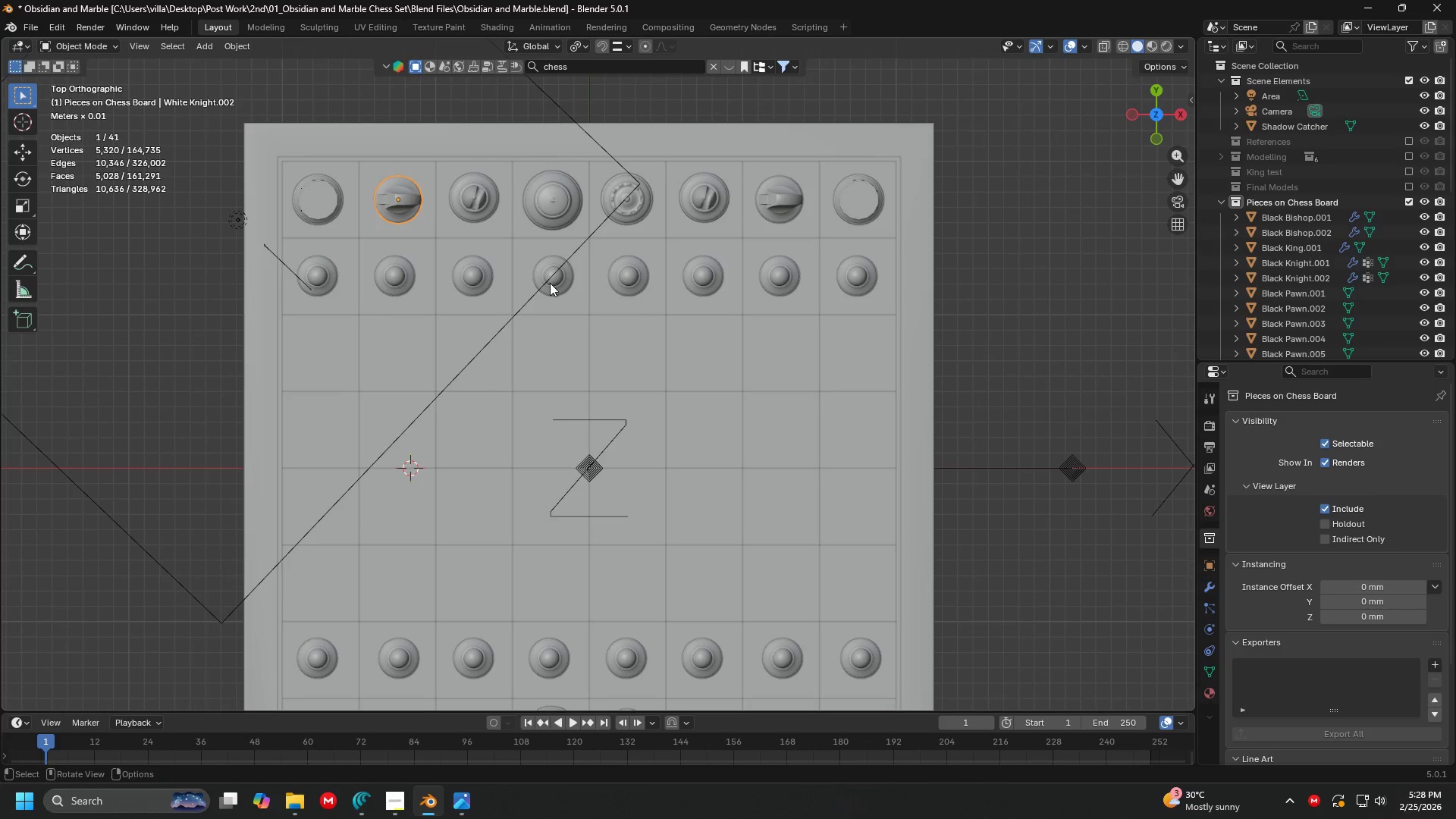 
key(R)
 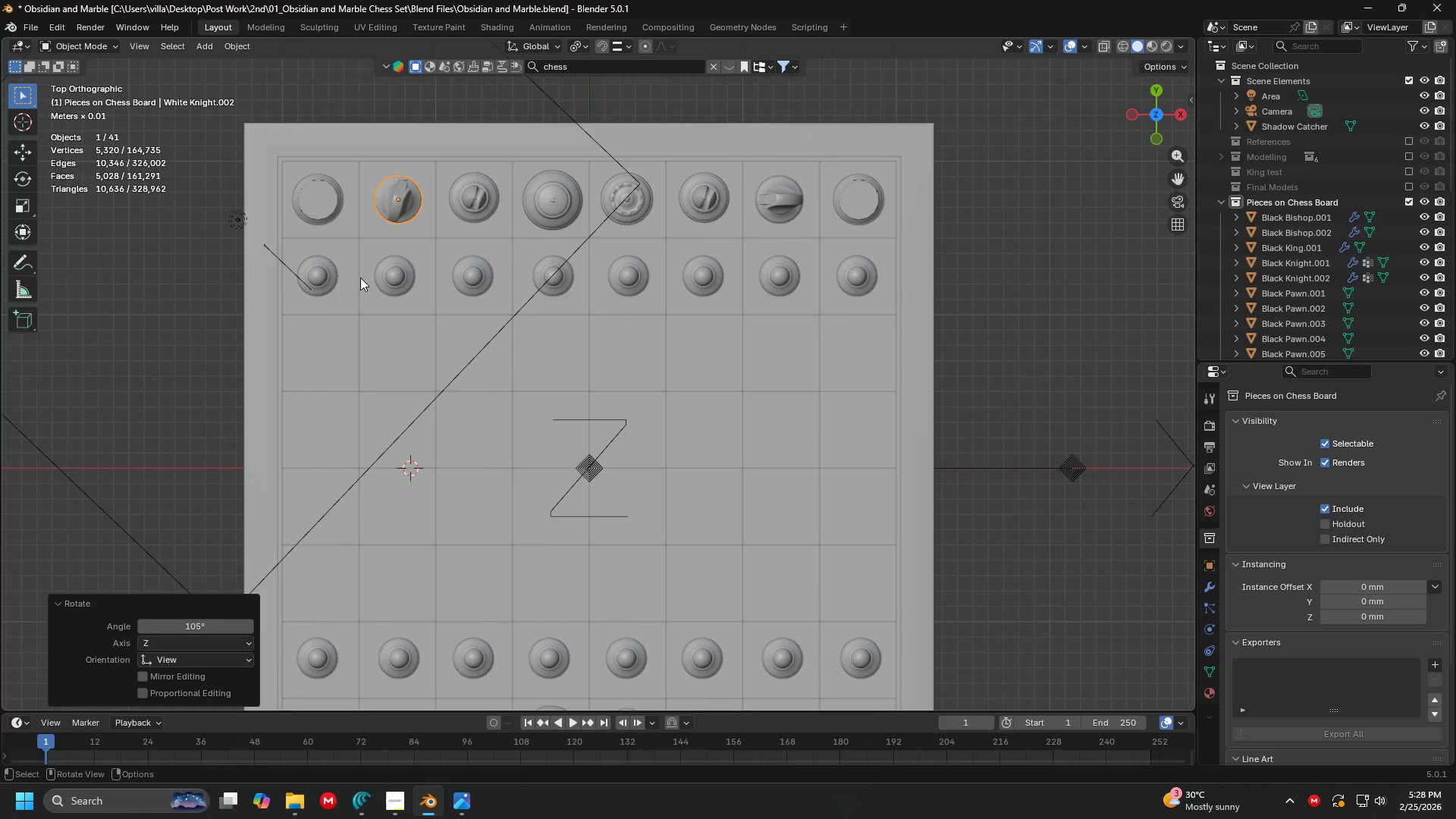 
left_click([767, 212])
 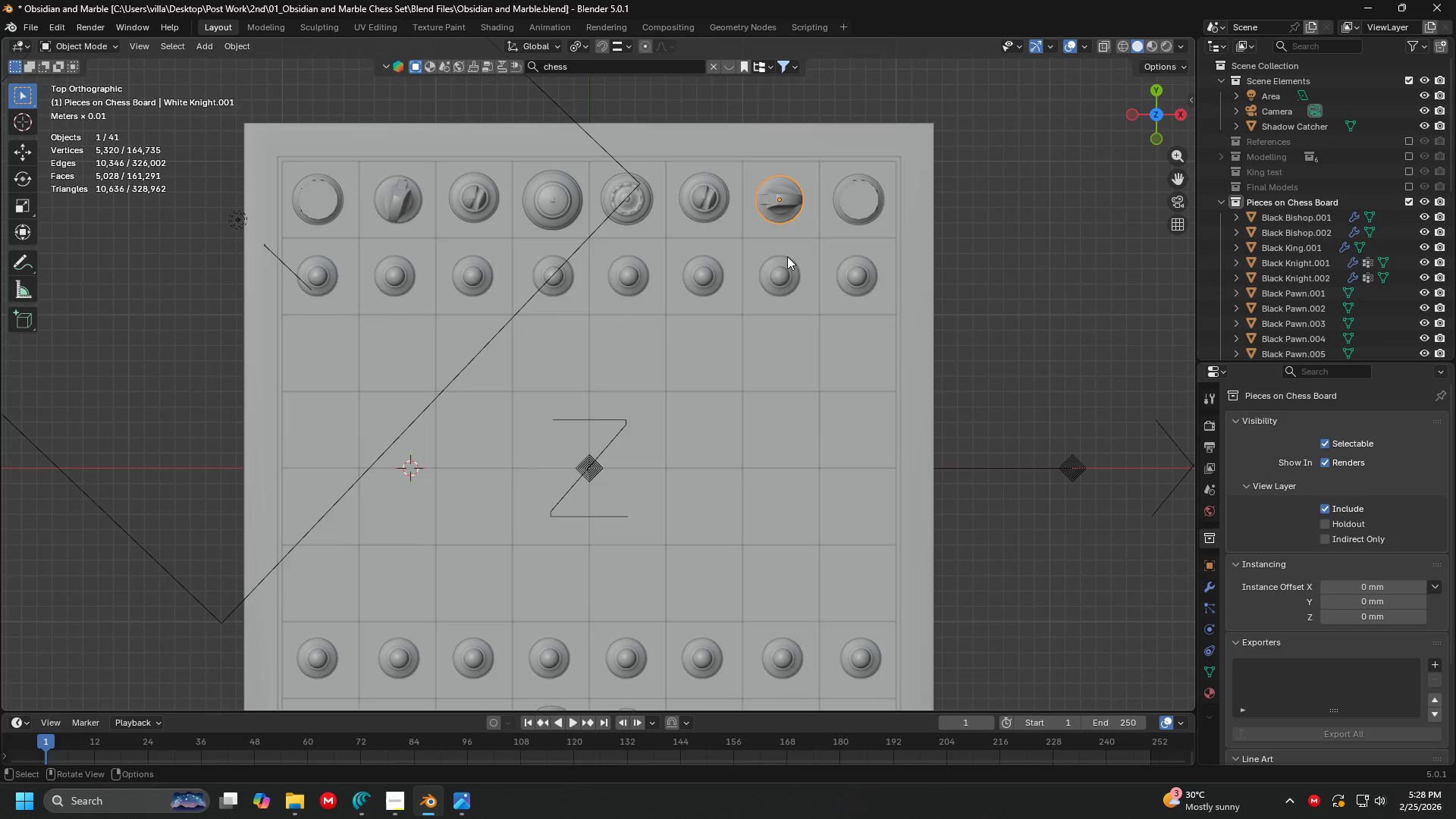 
key(R)
 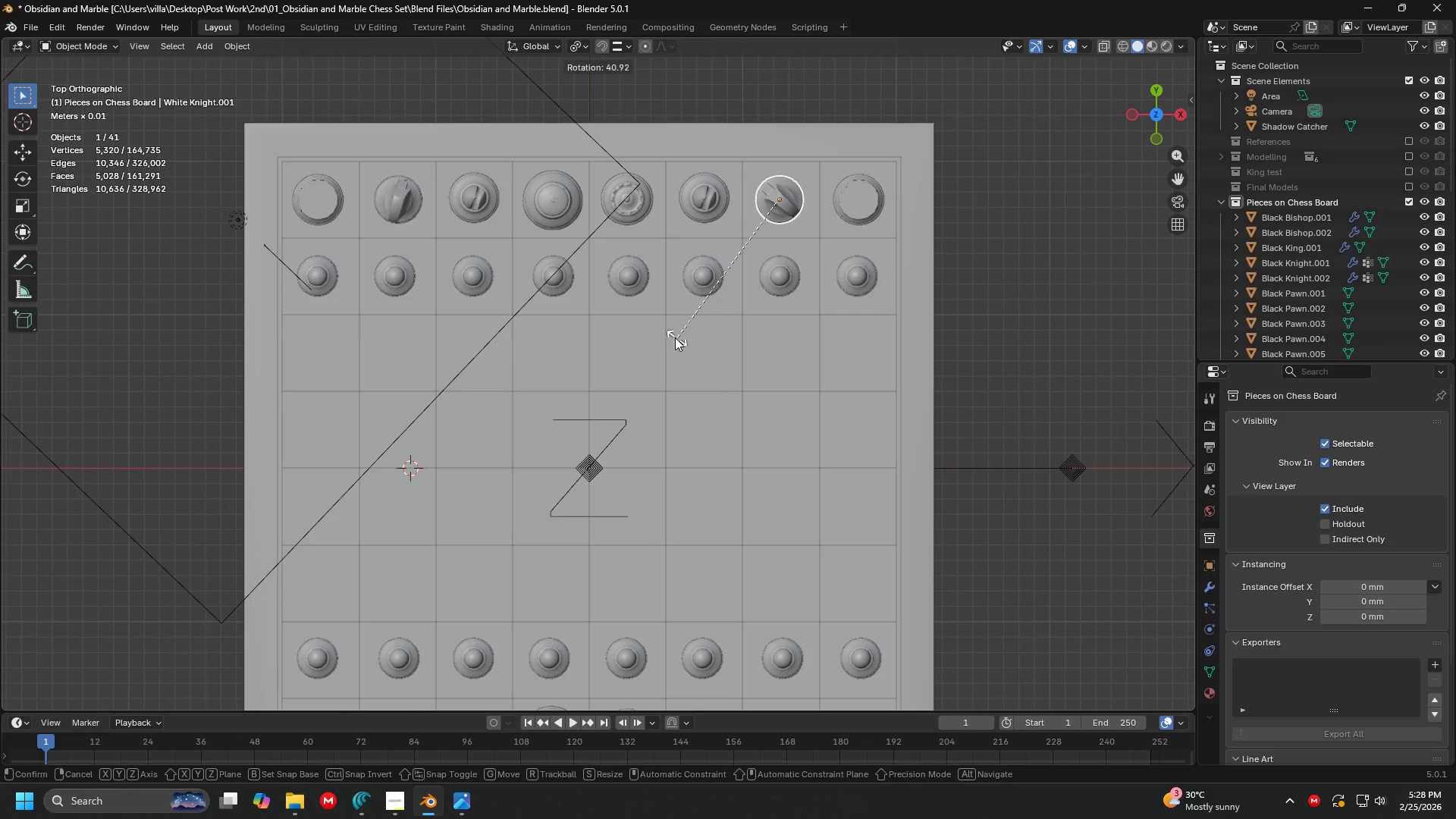 
left_click_drag(start_coordinate=[653, 336], to_coordinate=[657, 332])
 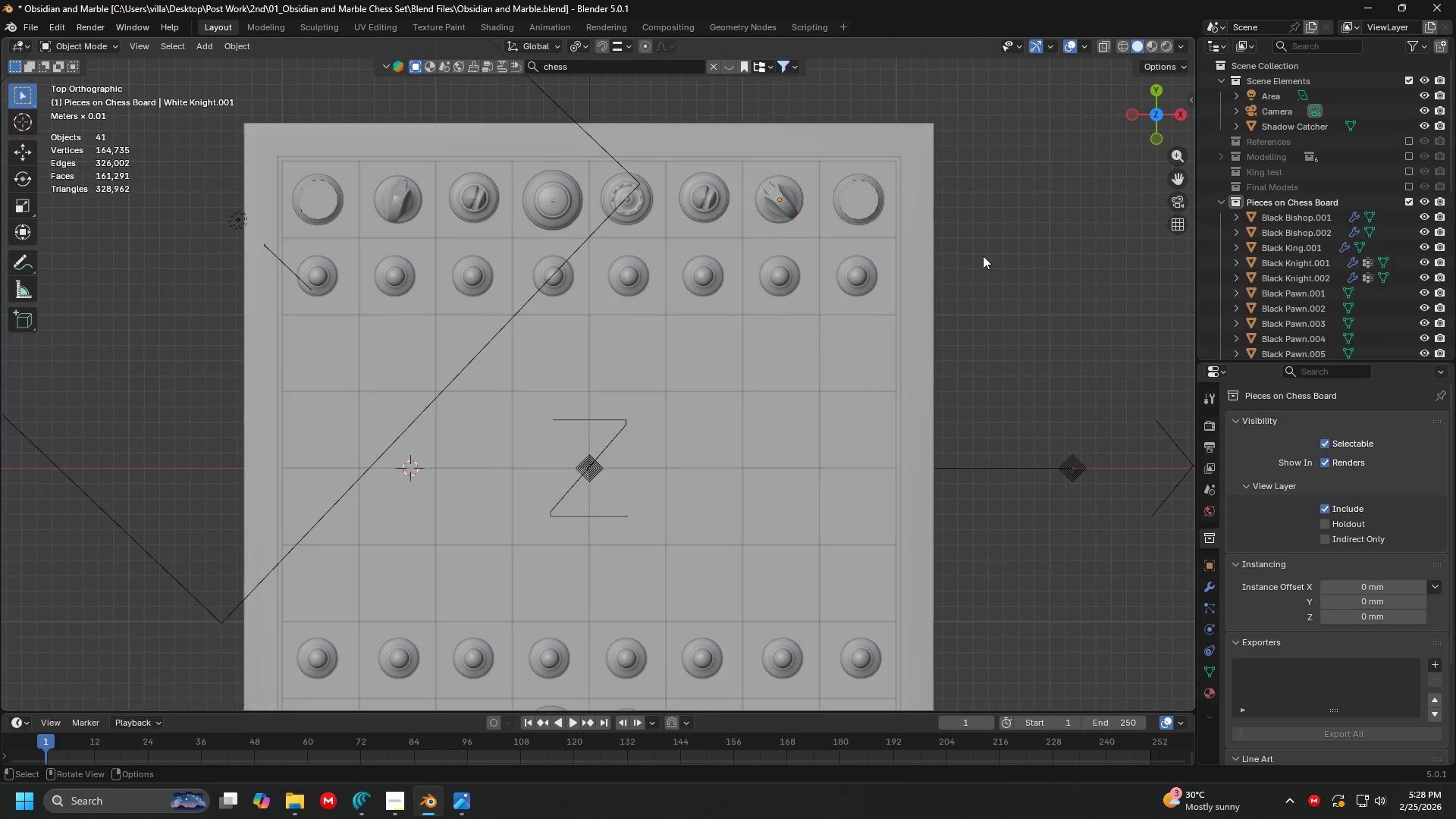 
scroll: coordinate [971, 276], scroll_direction: down, amount: 3.0
 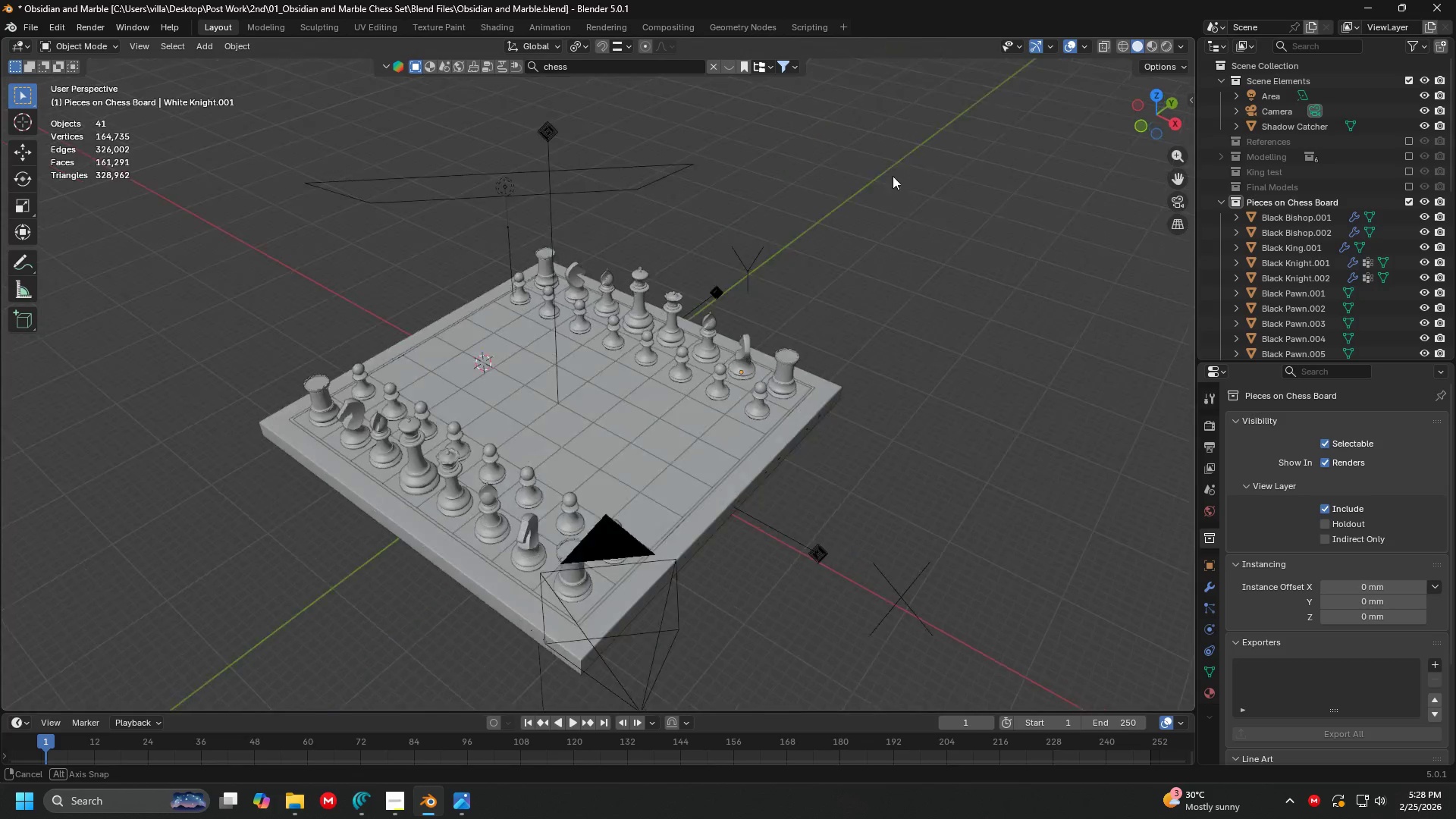 
key(Shift+ShiftLeft)
 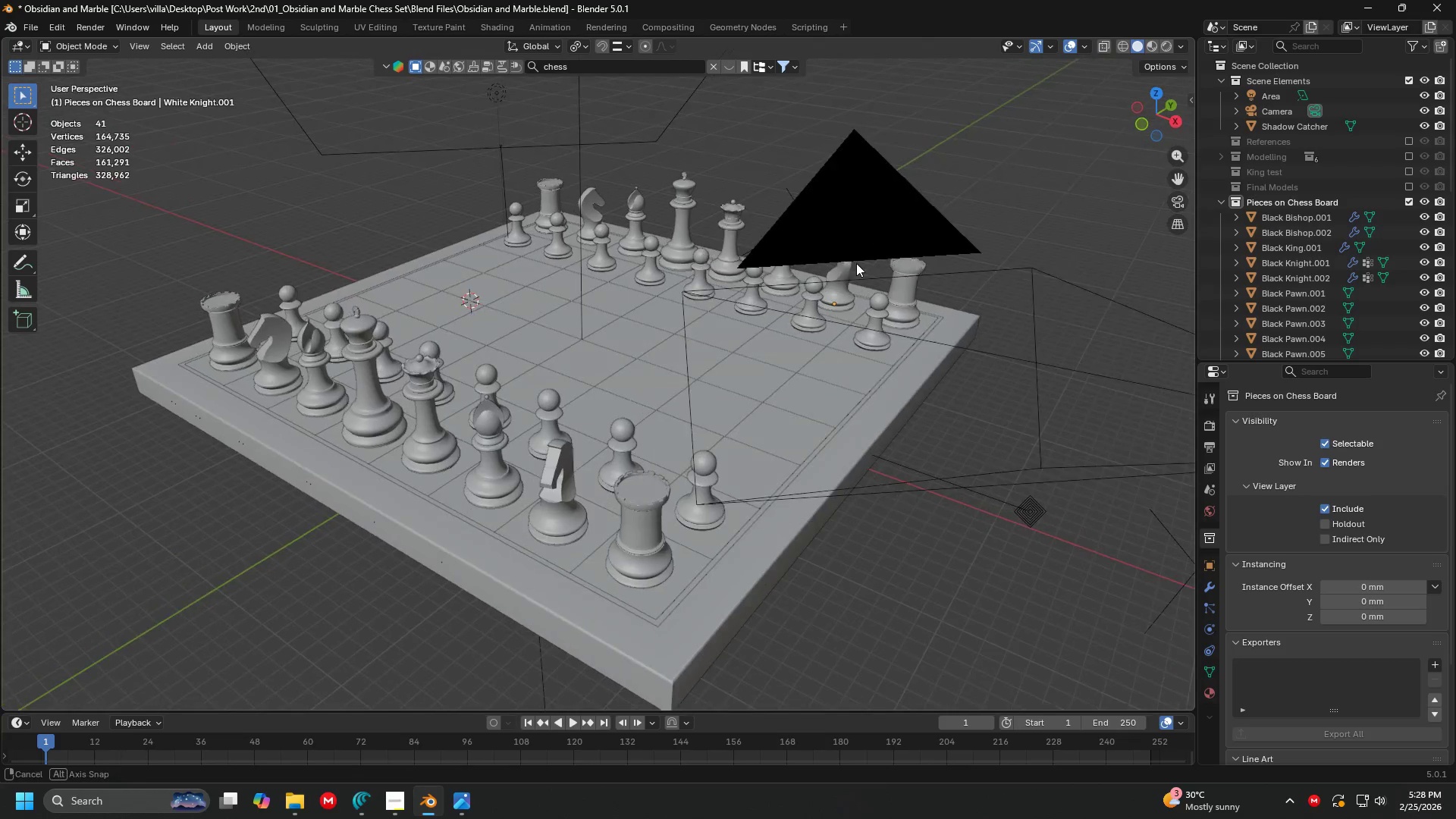 
scroll: coordinate [858, 193], scroll_direction: up, amount: 2.0
 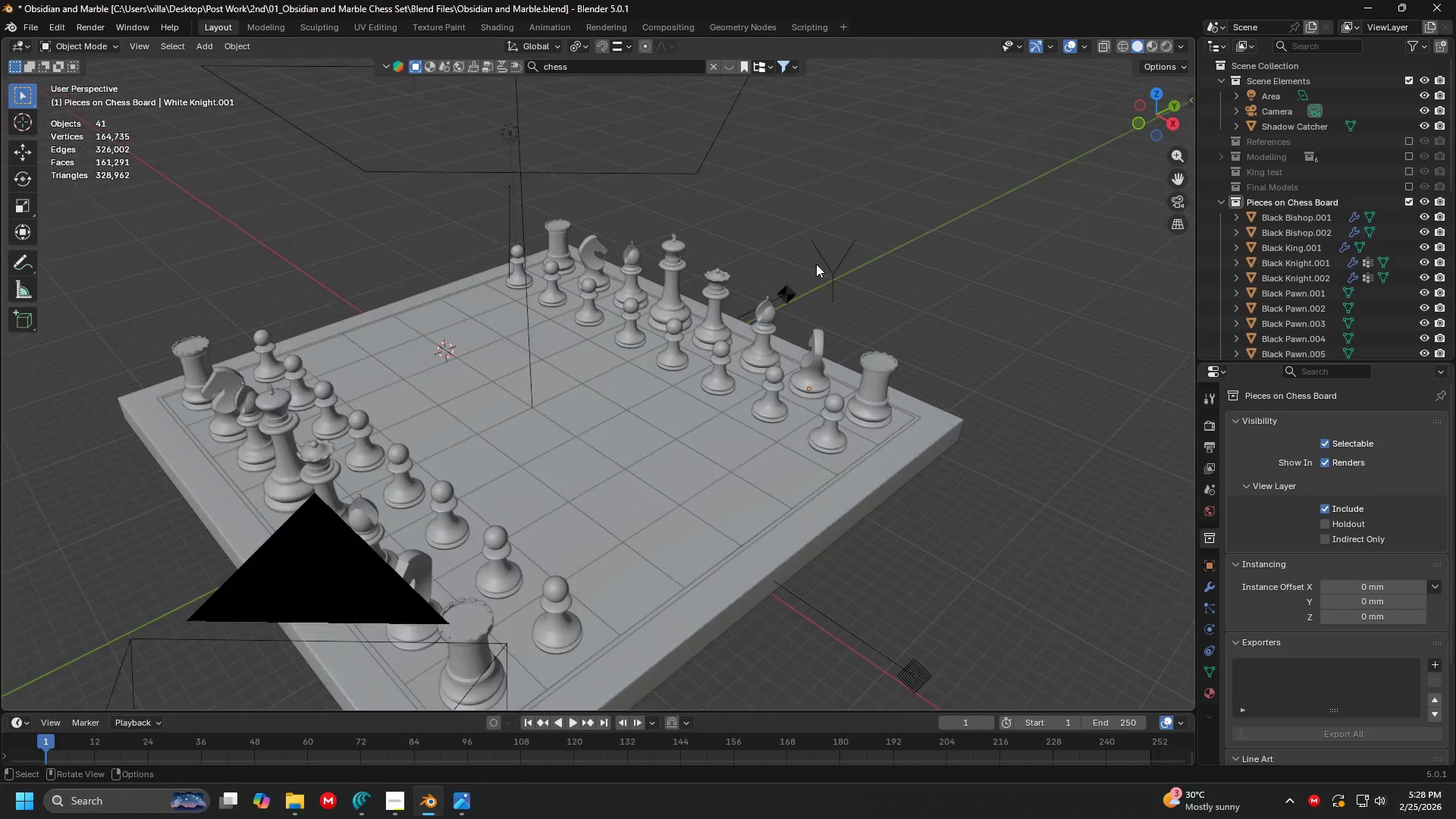 
key(Control+ControlLeft)
 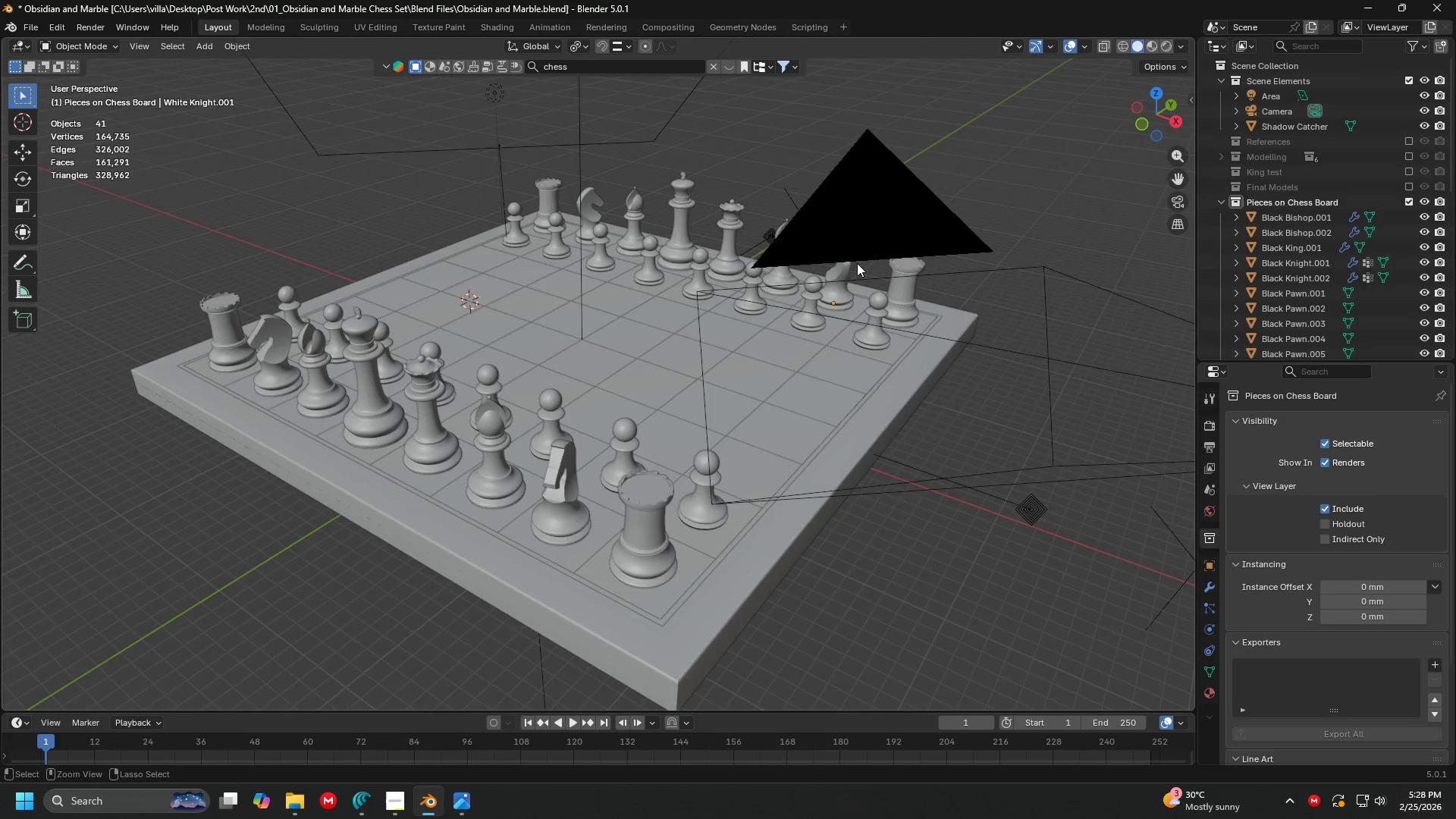 
key(Control+S)
 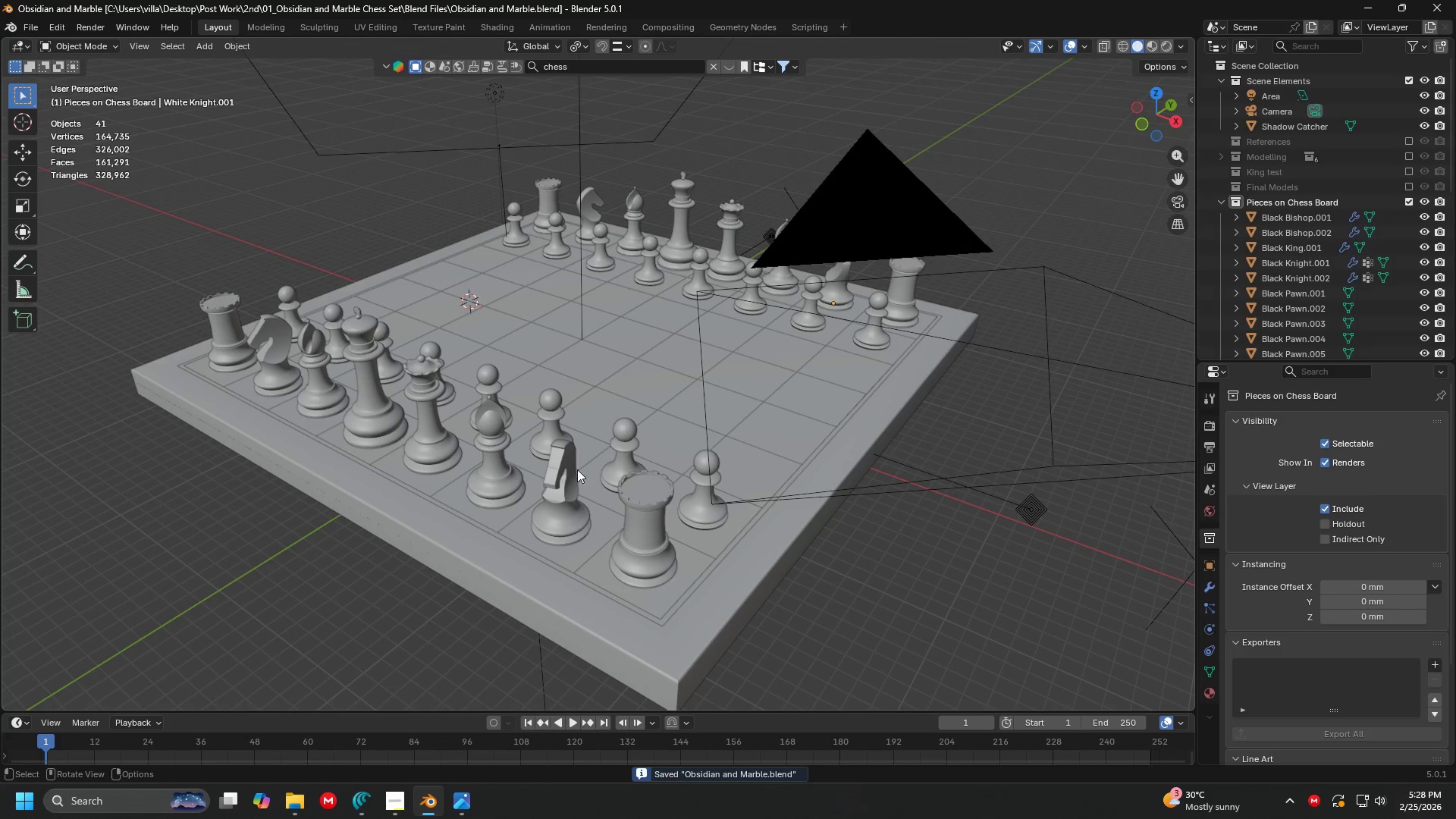 
type(rz)
 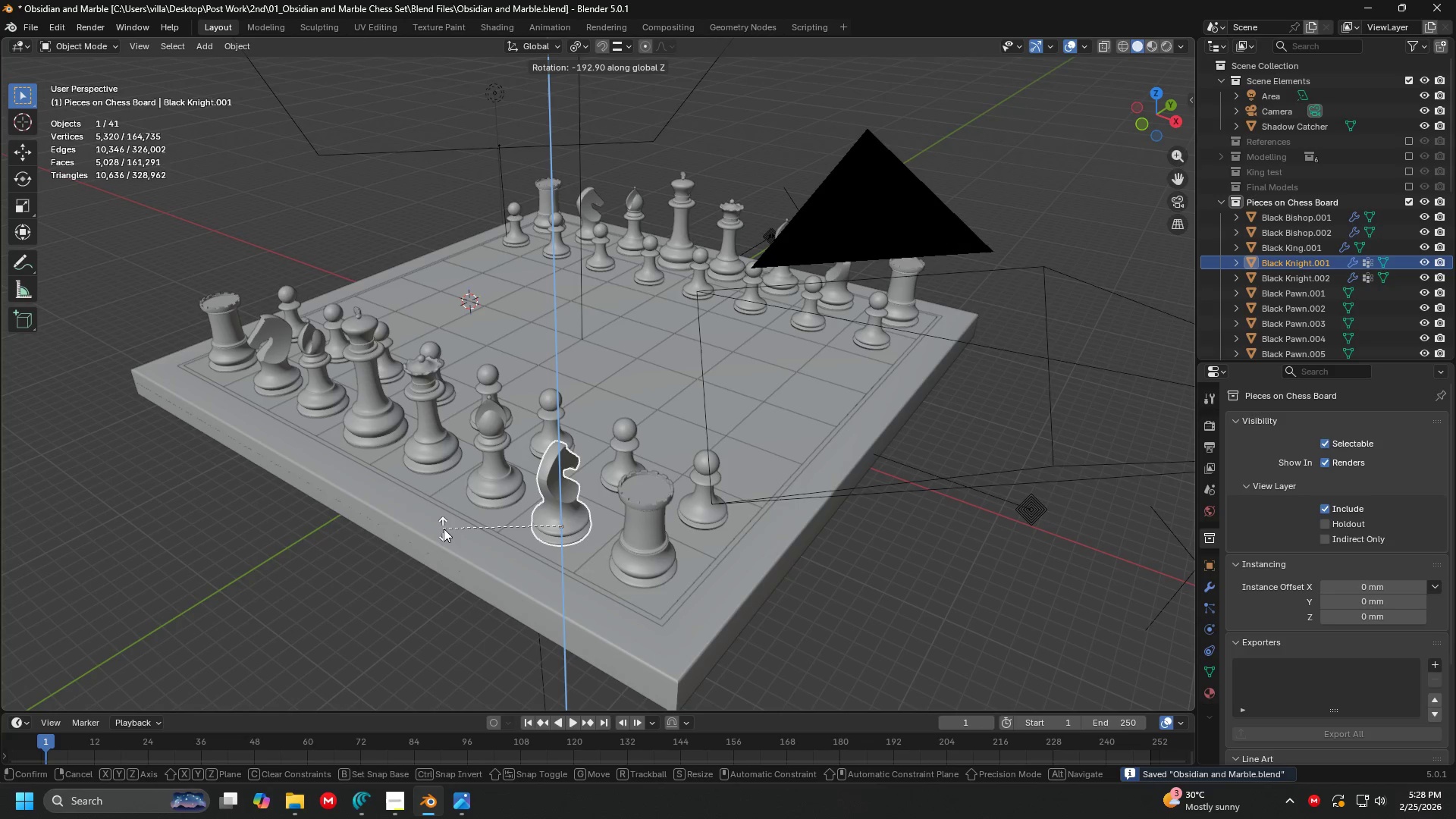 
left_click([444, 529])
 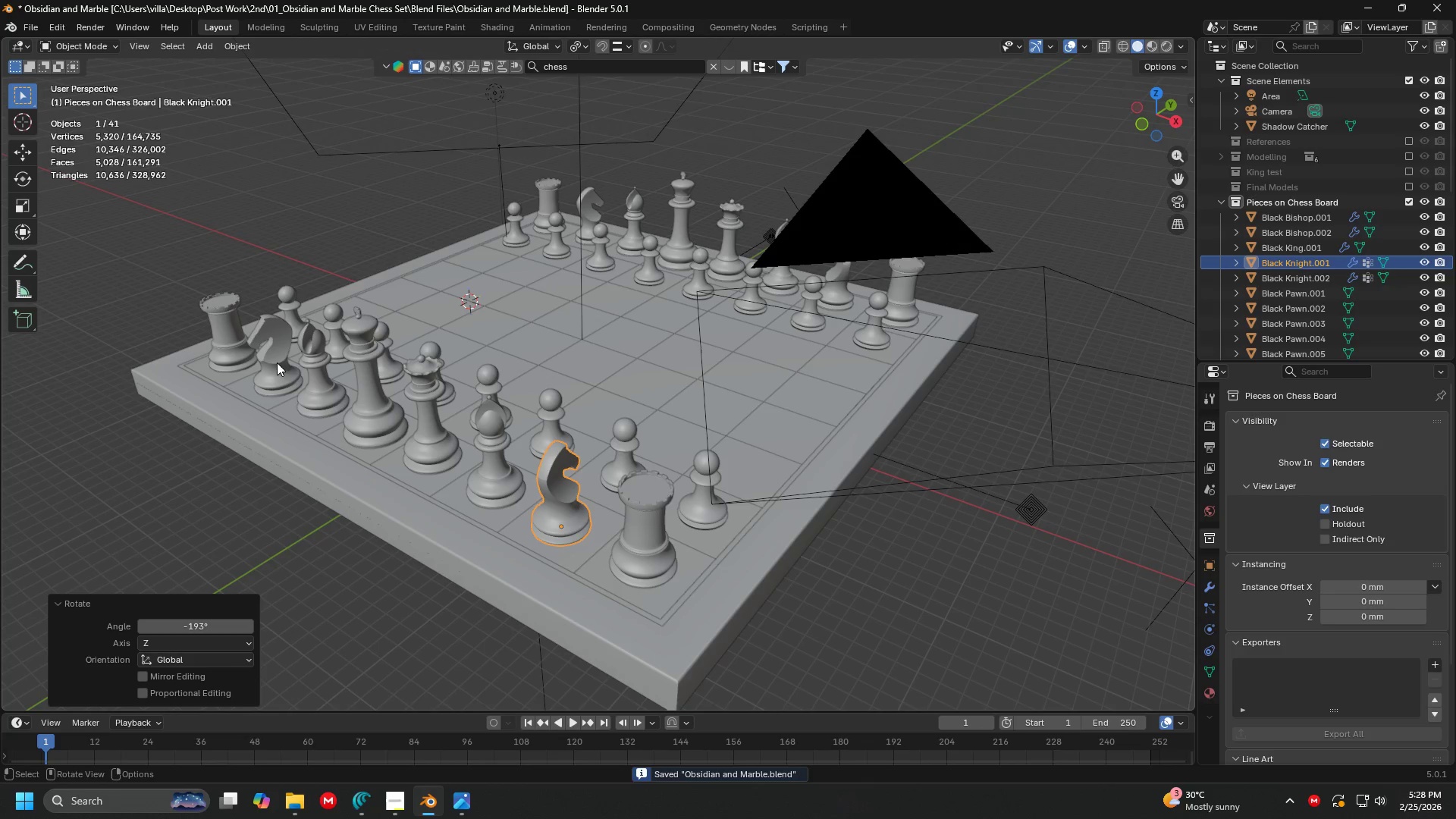 
left_click([275, 362])
 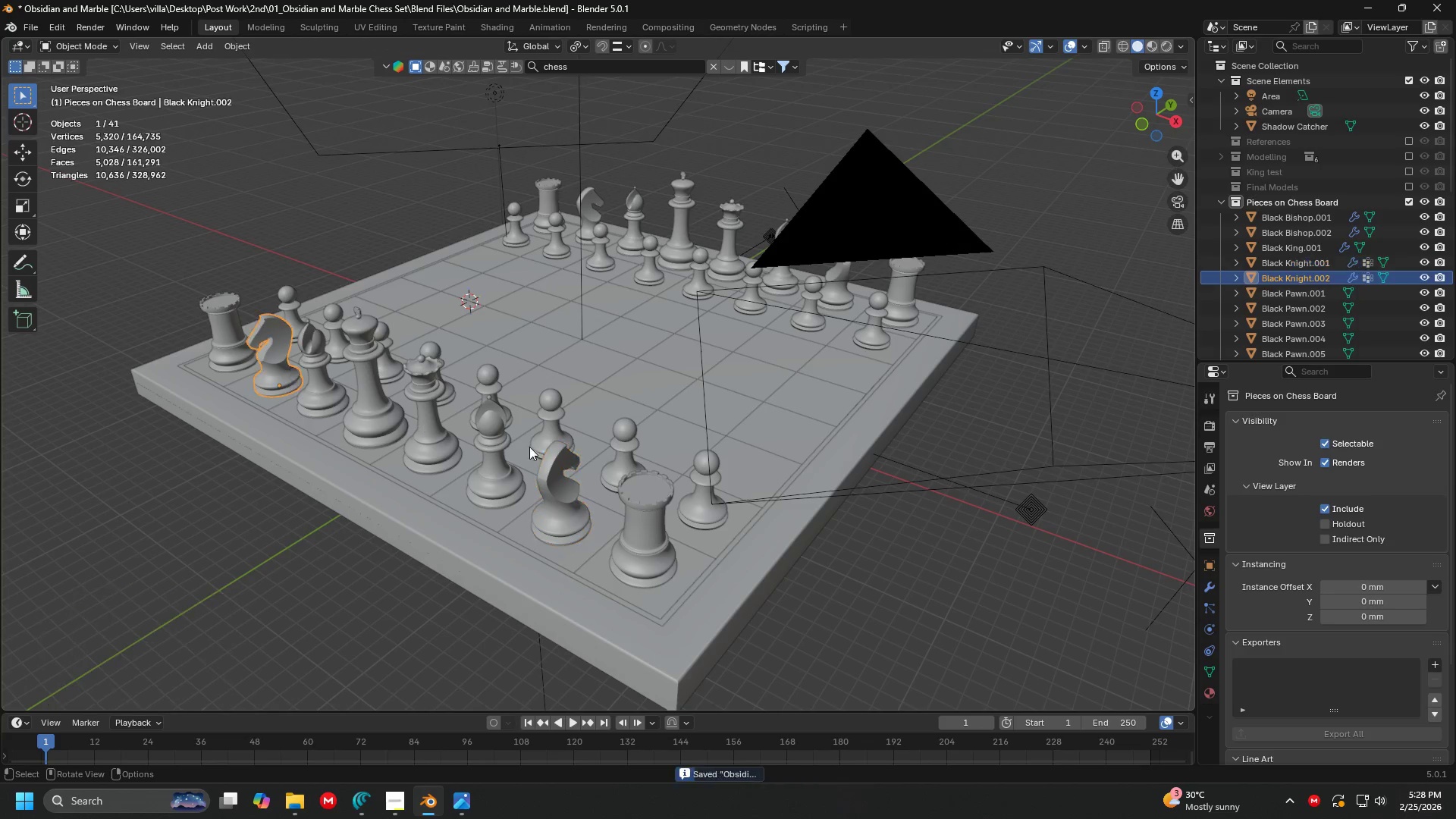 
type(rz)
 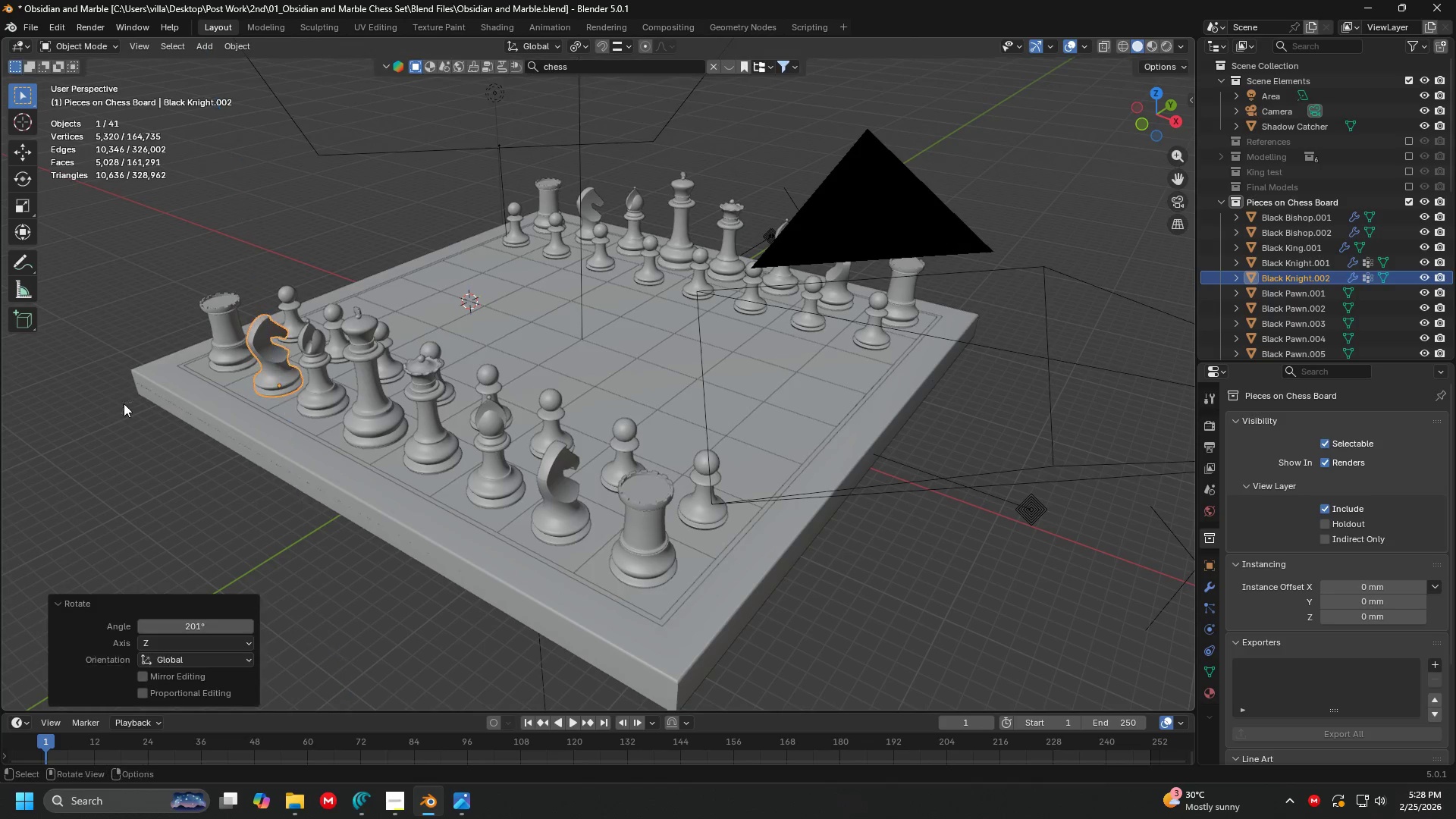 
left_click([591, 209])
 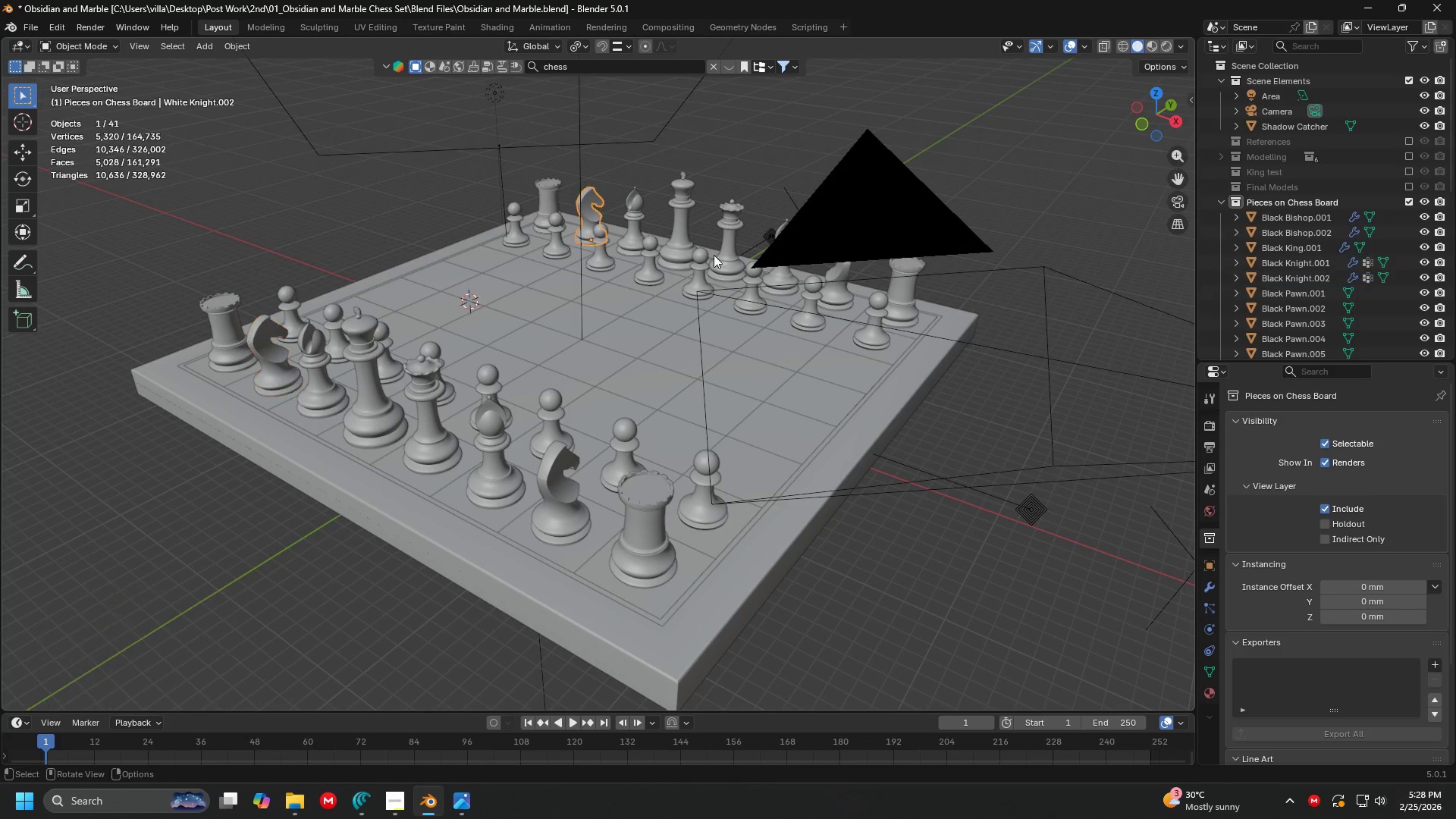 
type(rz)
 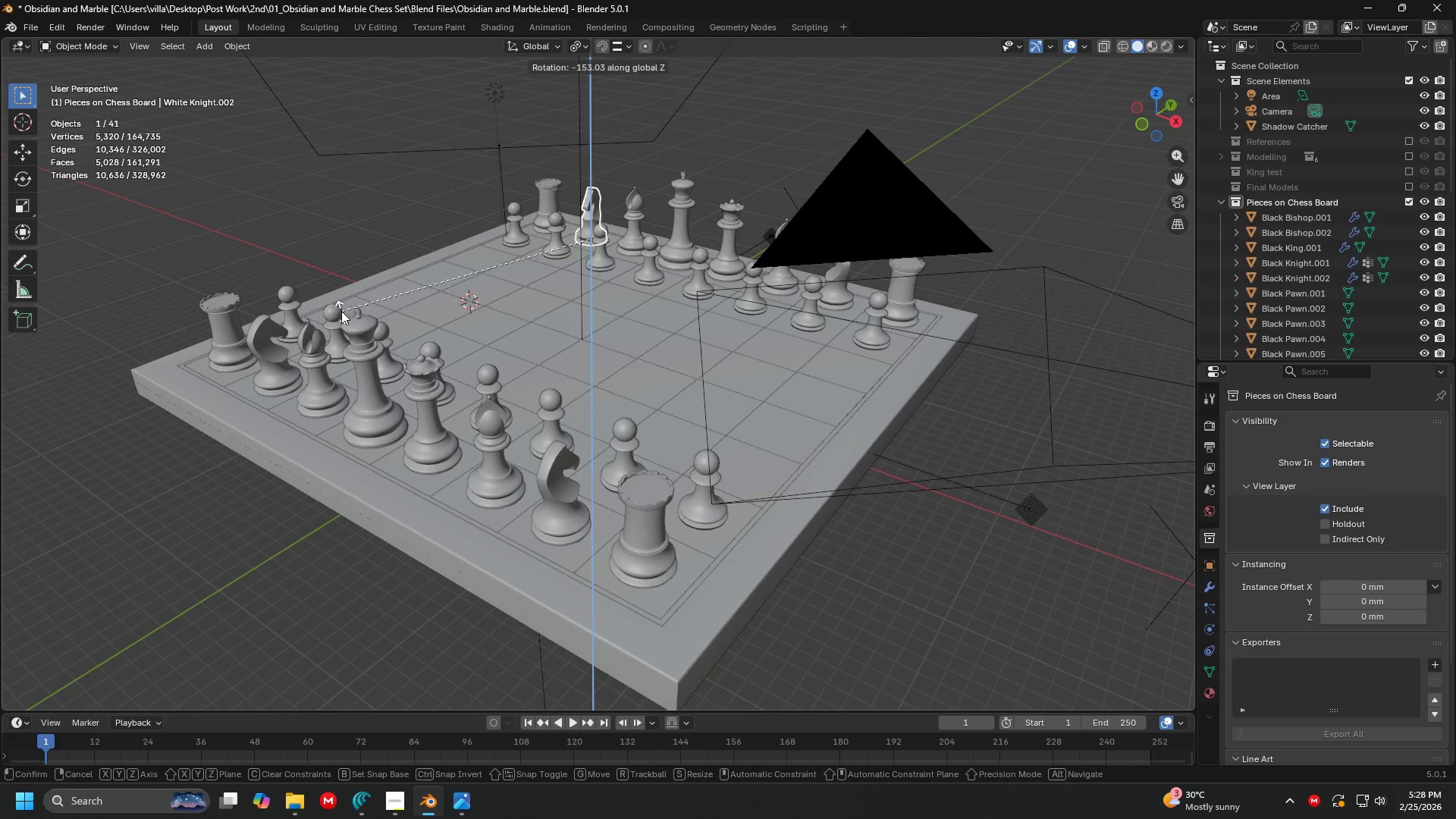 
left_click([362, 329])
 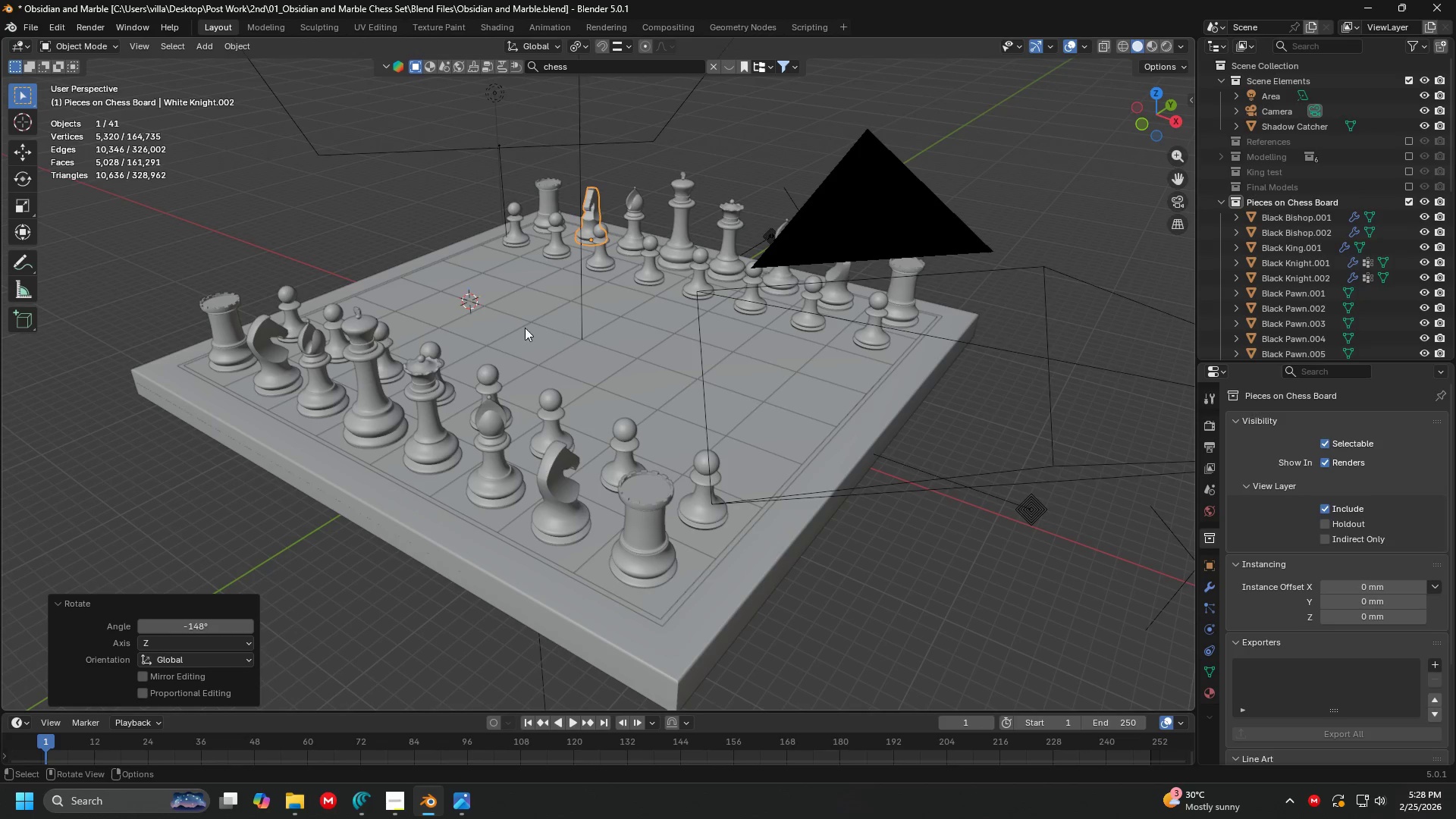 
key(Shift+ShiftLeft)
 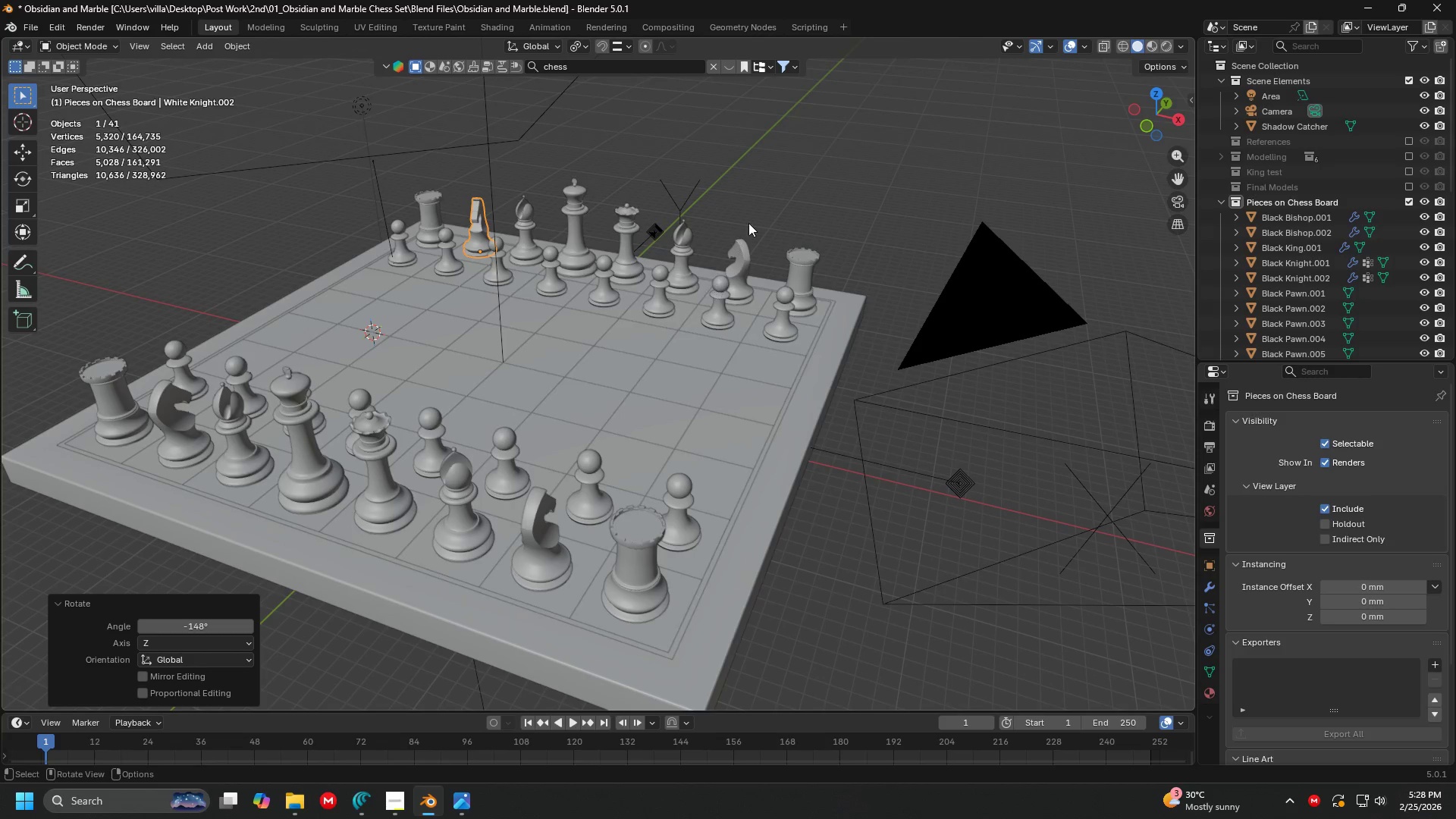 
left_click([743, 257])
 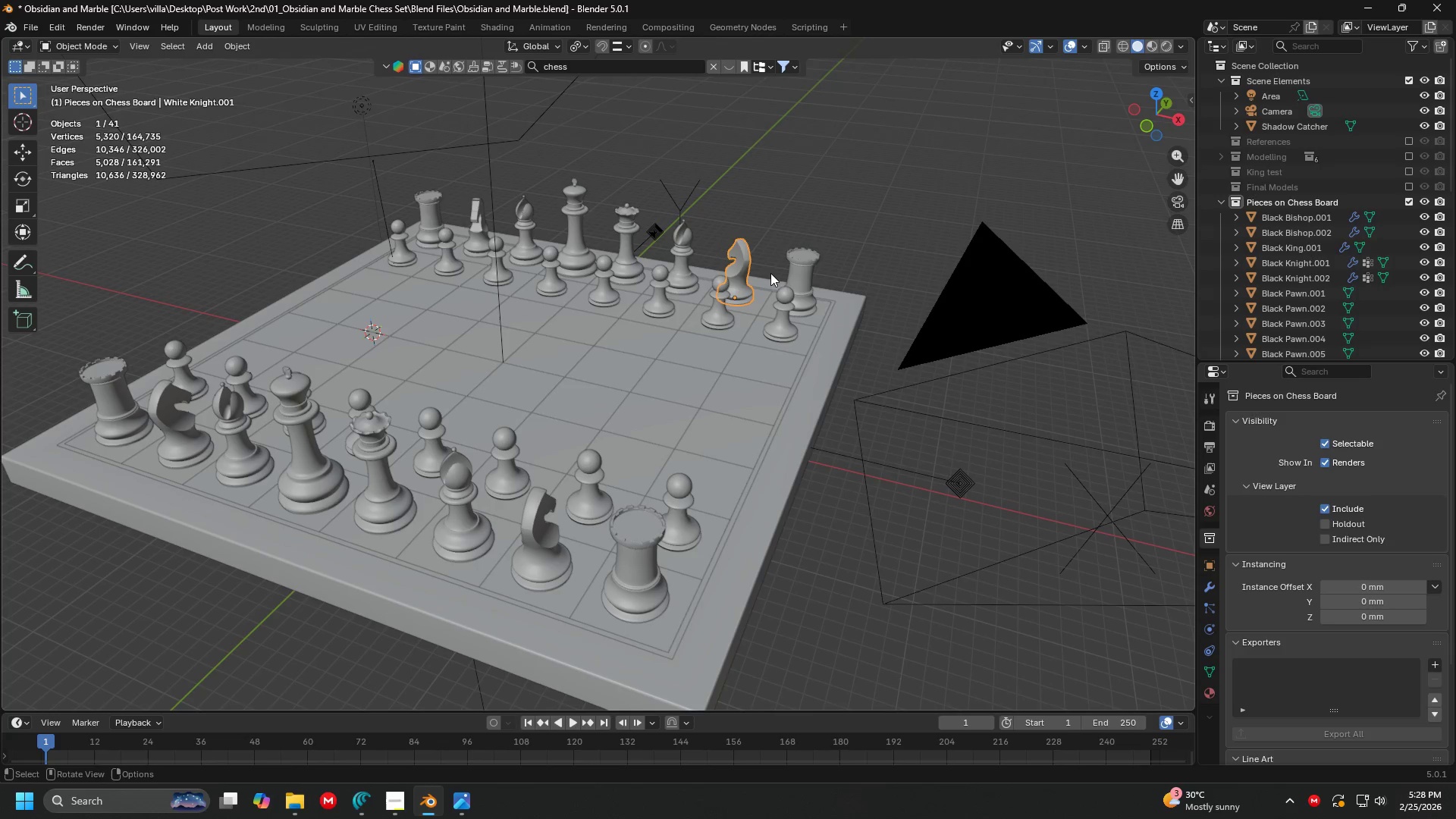 
type(rz0)
 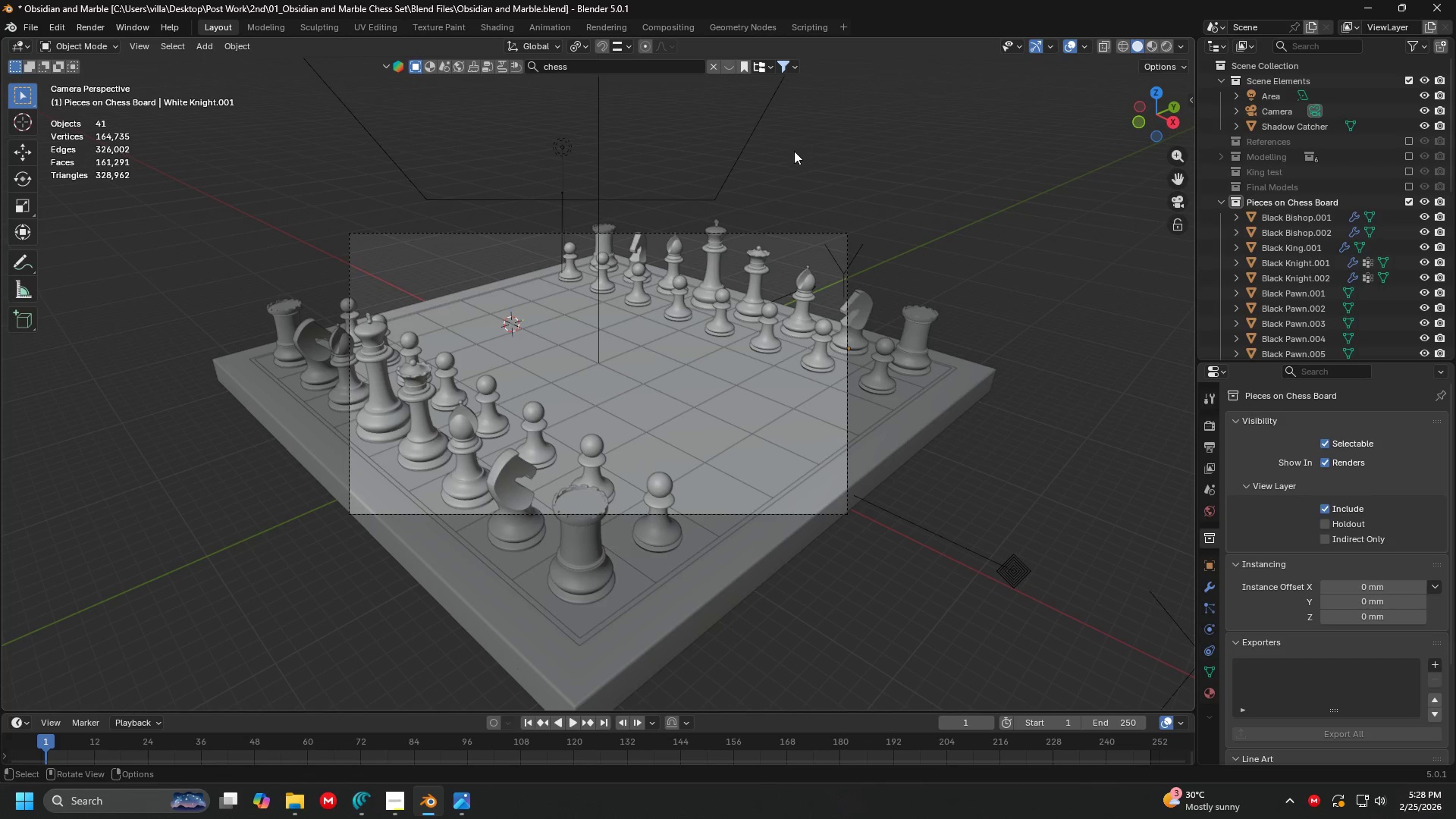 
key(Control+S)
 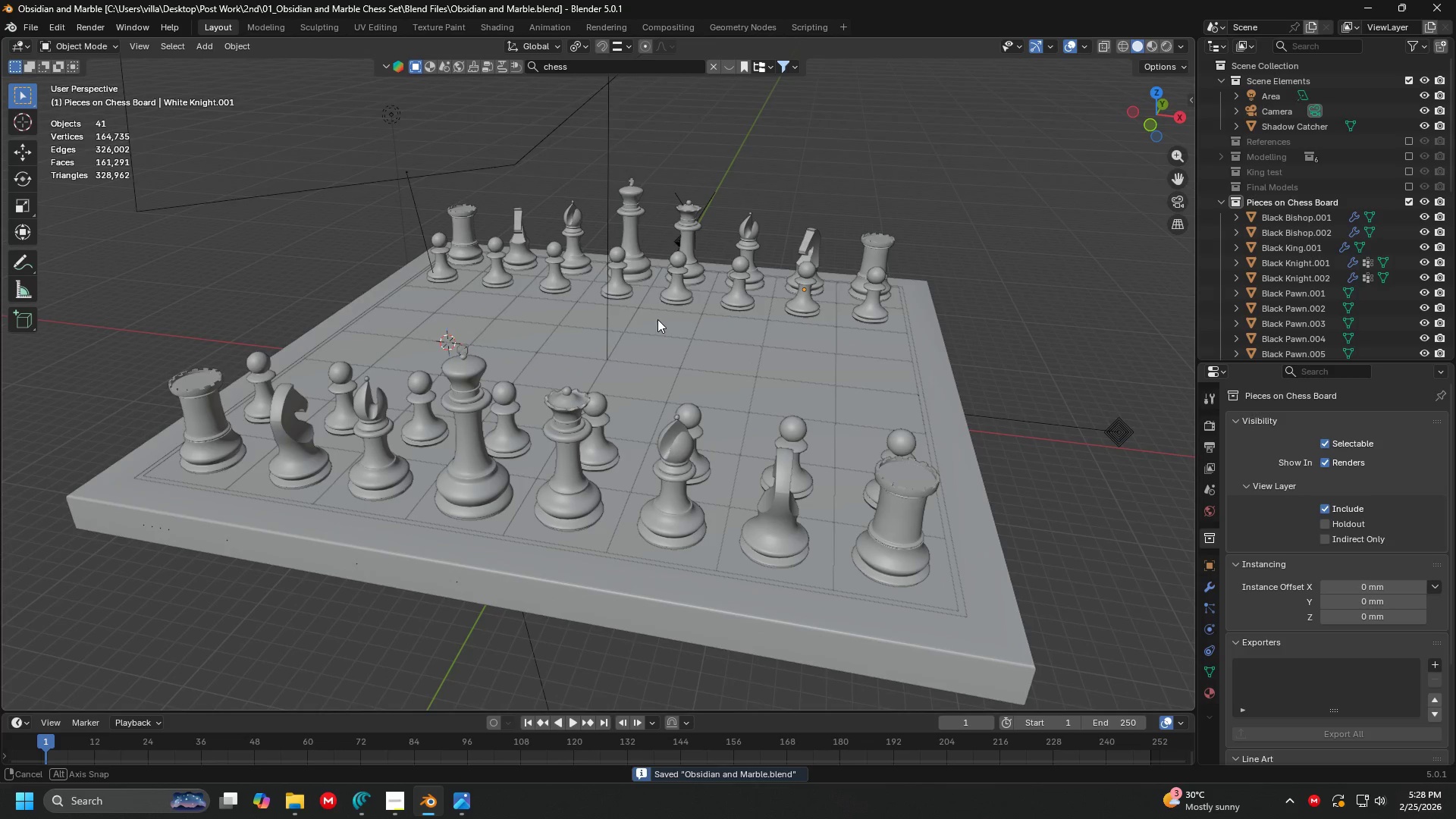 
key(Z)
 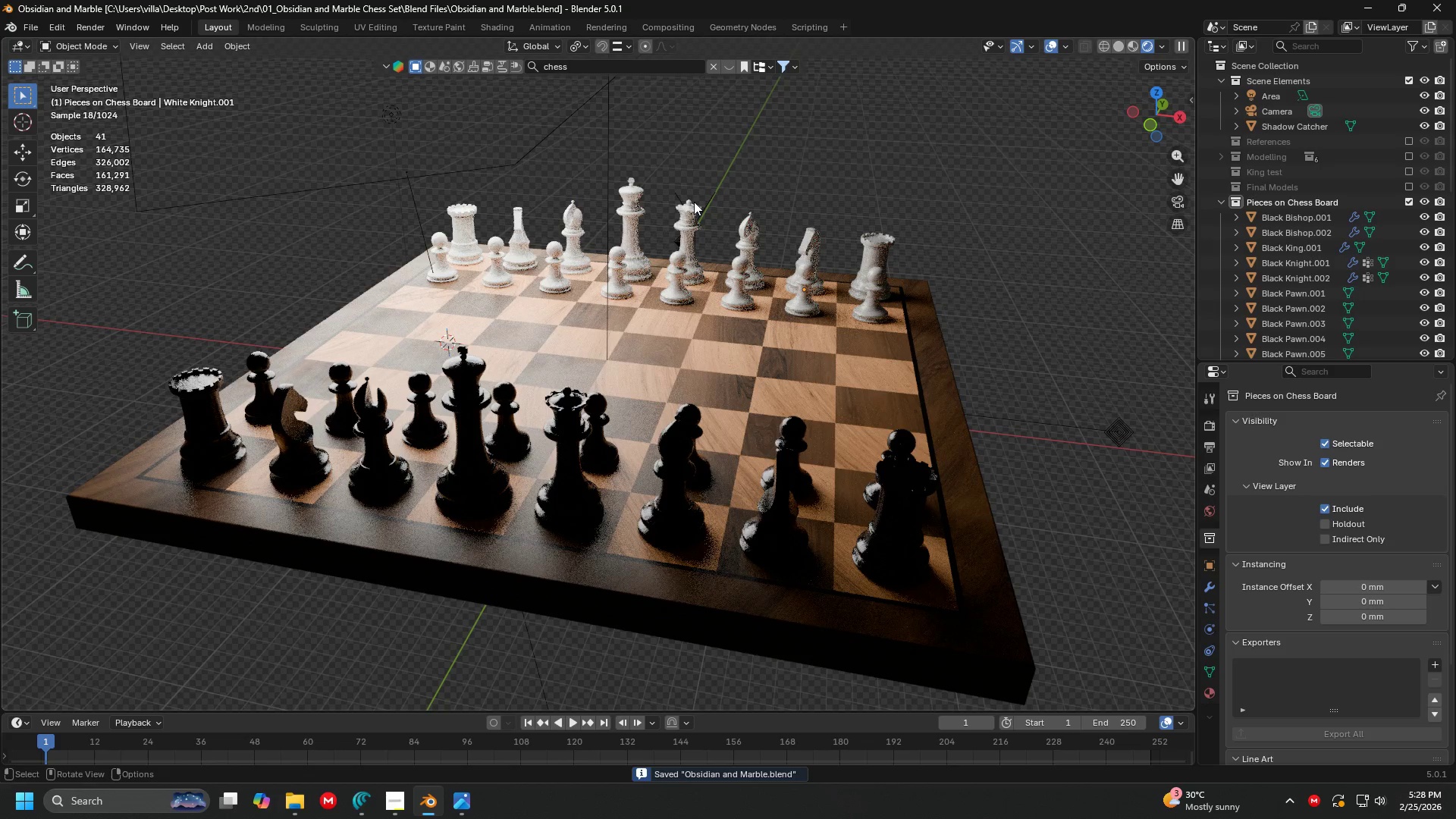 
key(Shift+ShiftLeft)
 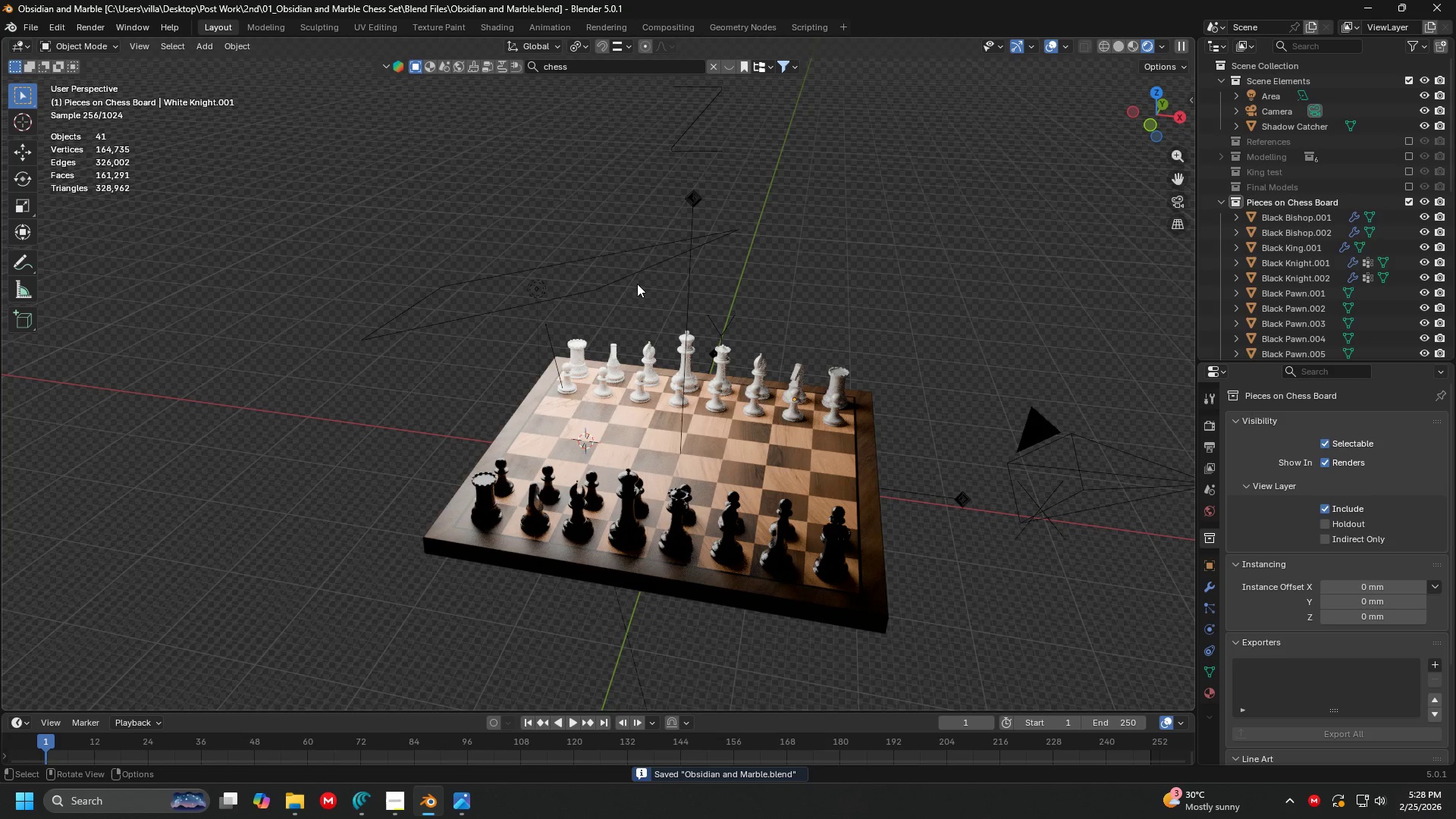 
scroll: coordinate [636, 218], scroll_direction: down, amount: 3.0
 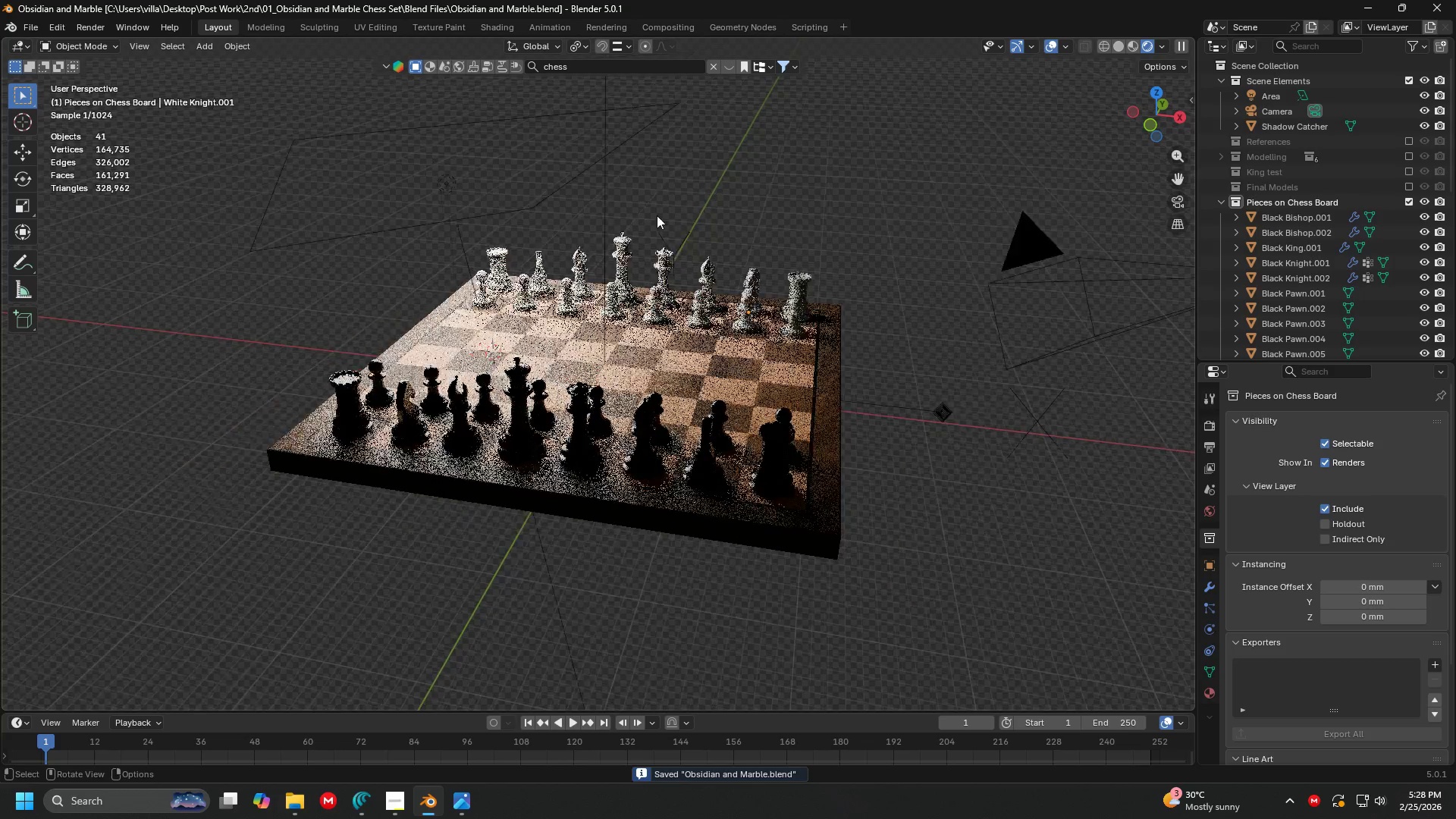 
left_click([527, 275])
 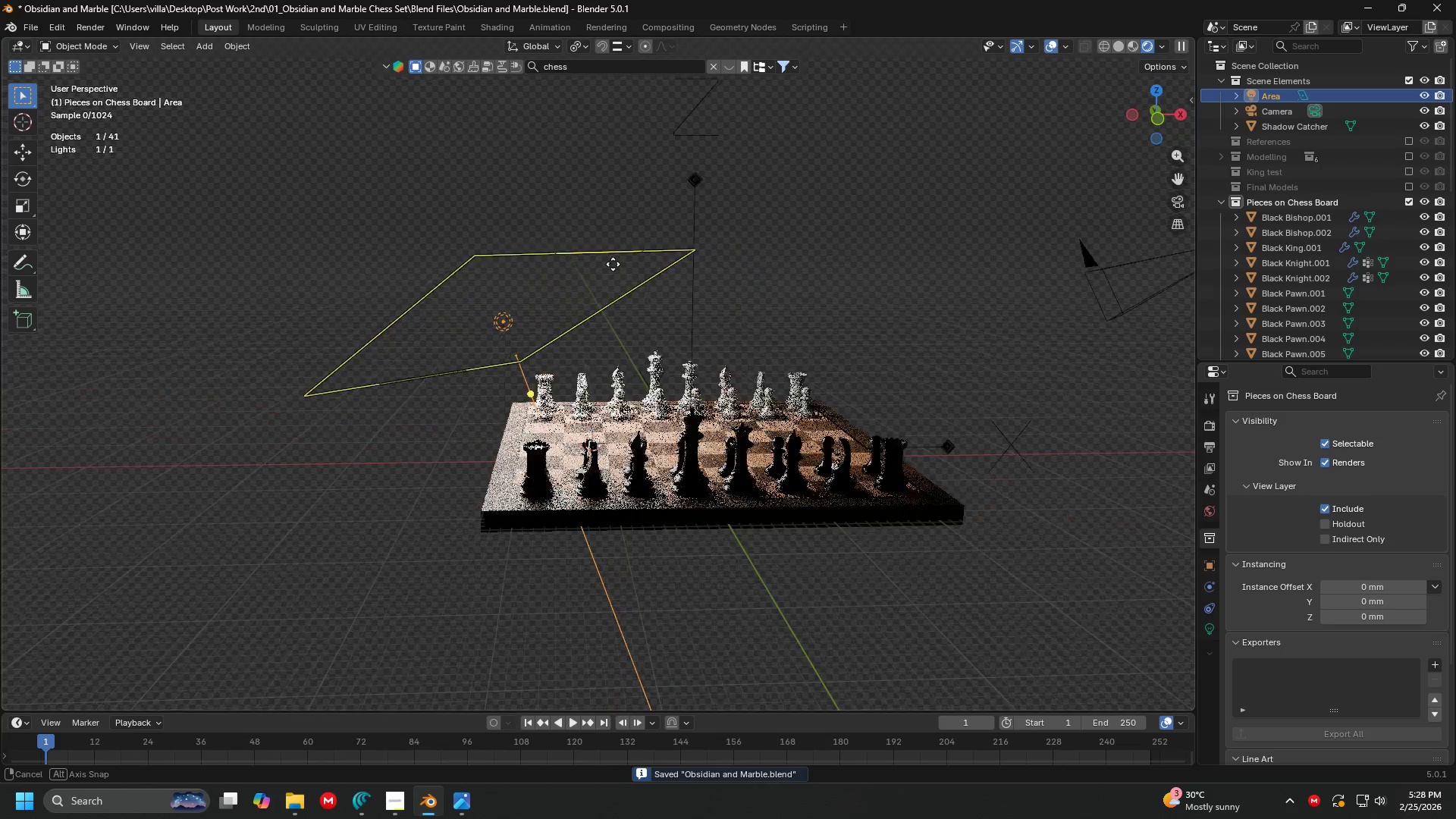 
key(G)
 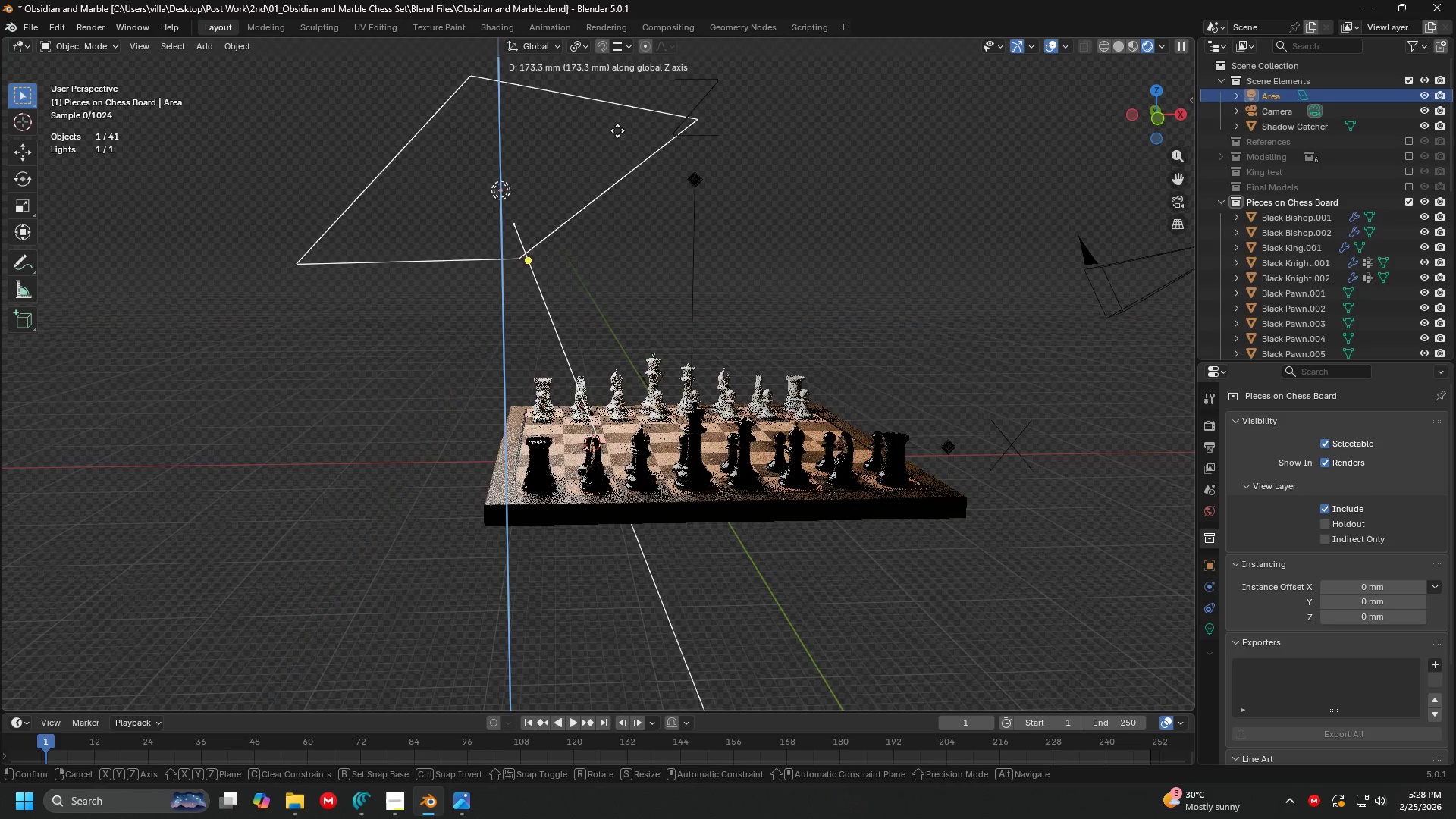 
left_click([617, 111])
 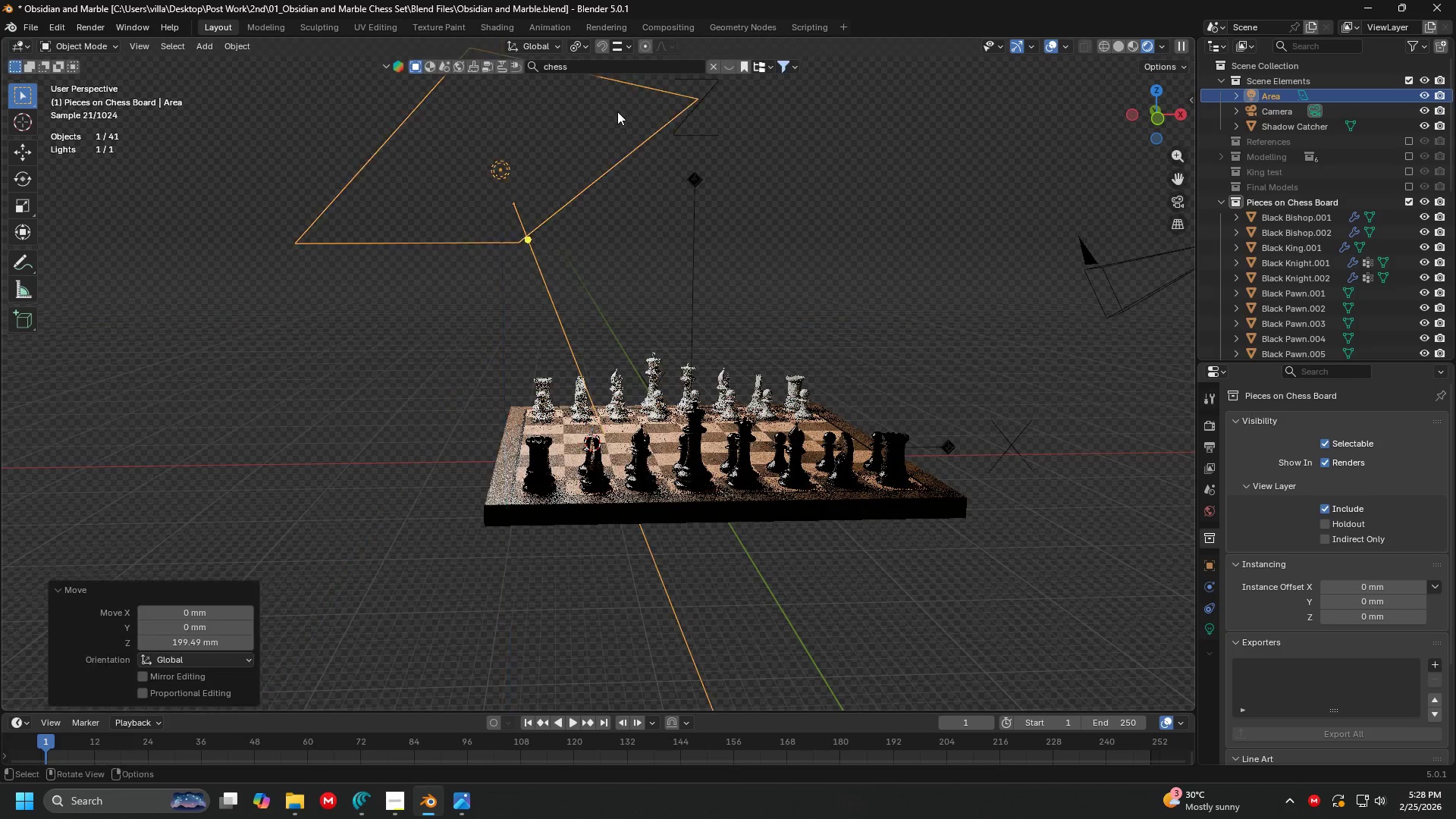 
key(S)
 